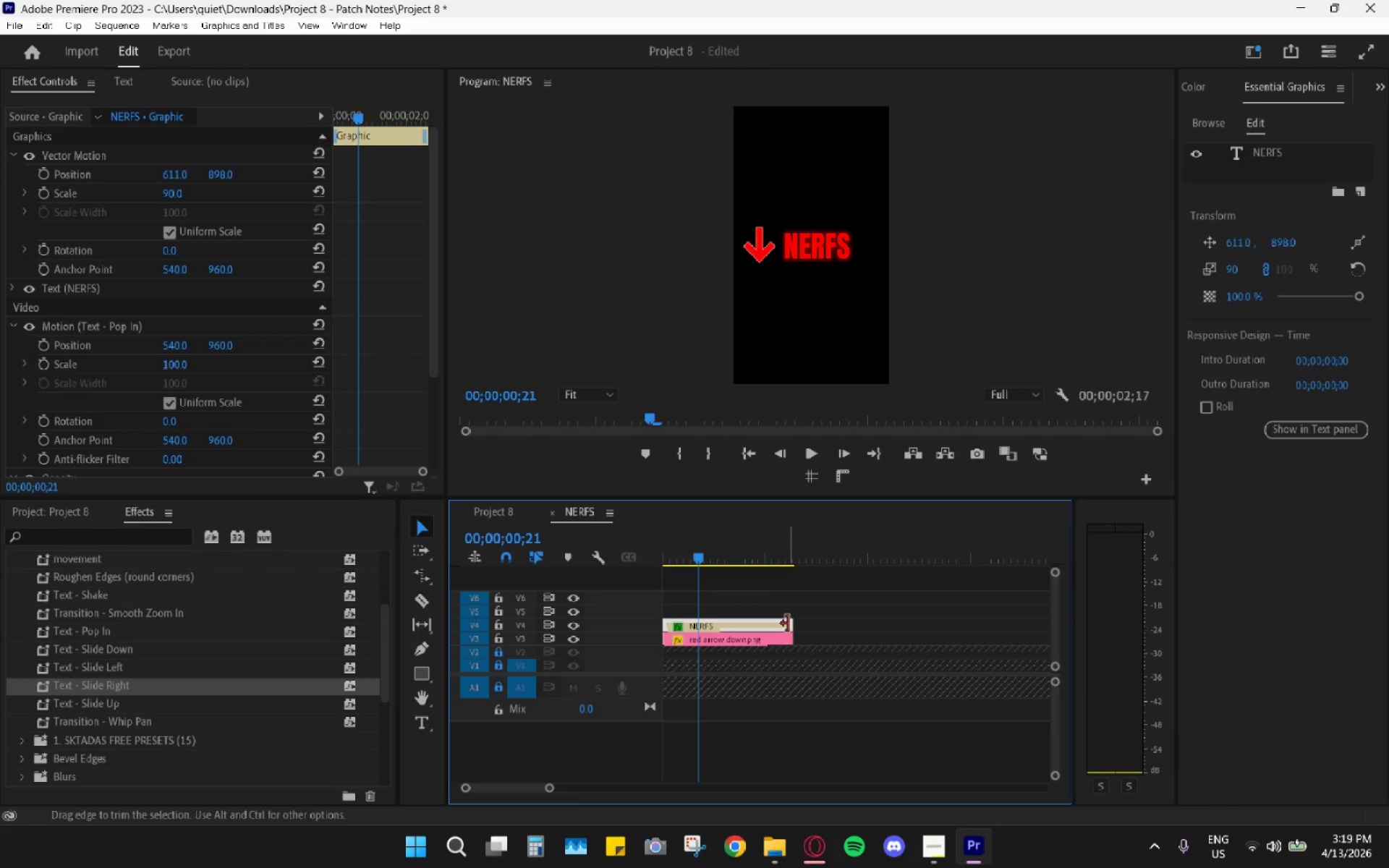 
left_click_drag(start_coordinate=[788, 624], to_coordinate=[848, 619])
 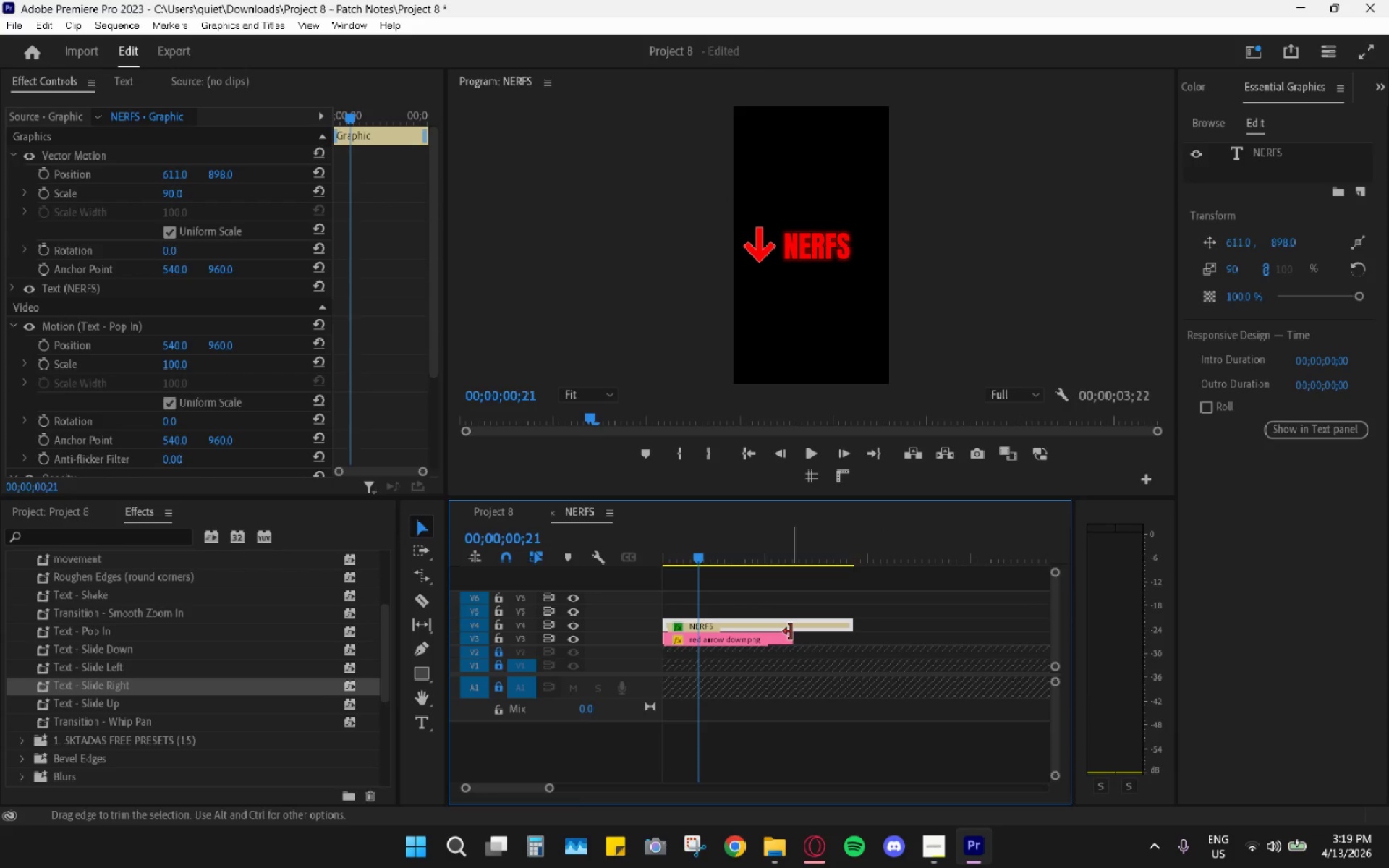 
left_click_drag(start_coordinate=[791, 631], to_coordinate=[854, 635])
 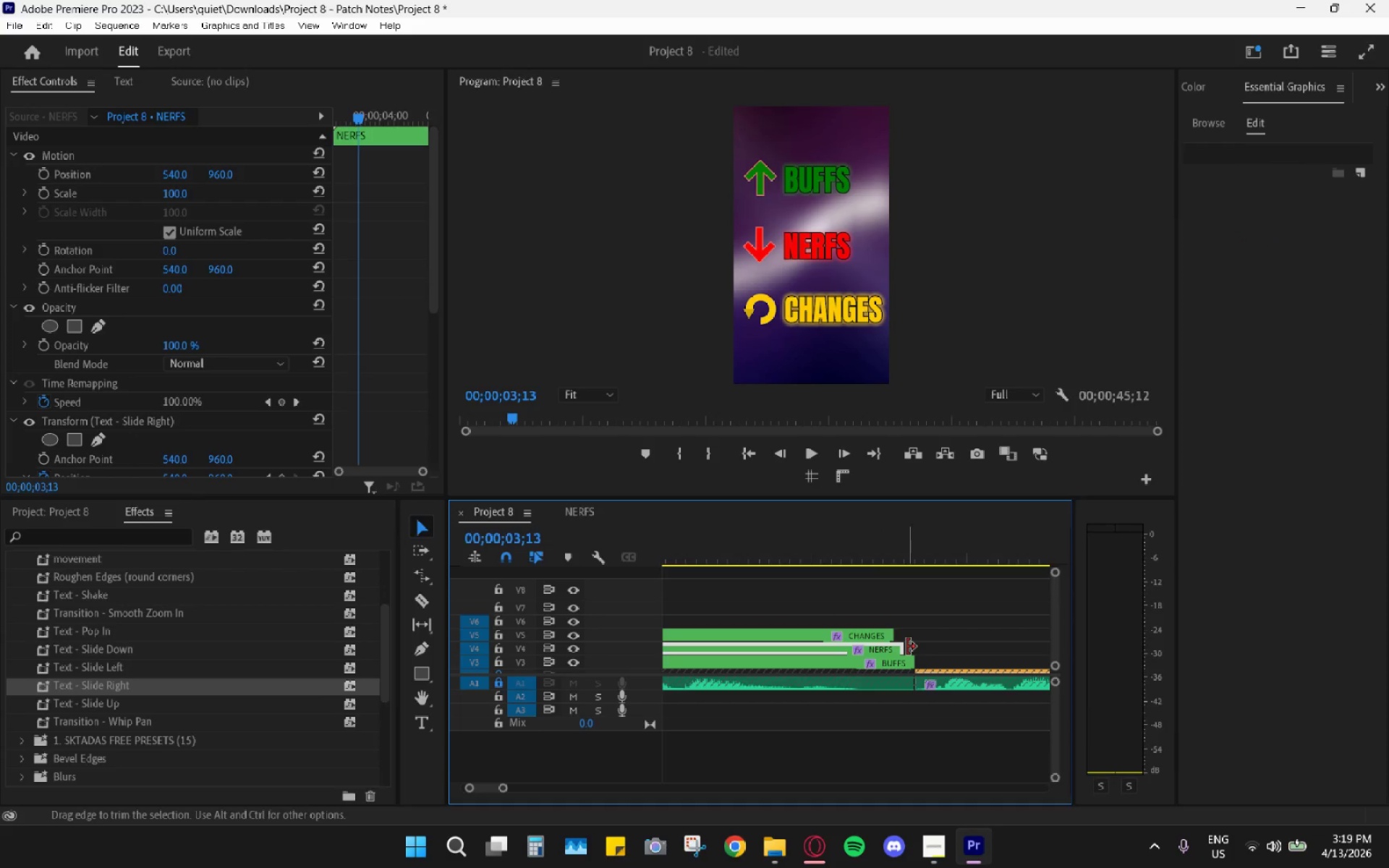 
left_click_drag(start_coordinate=[899, 645], to_coordinate=[914, 650])
 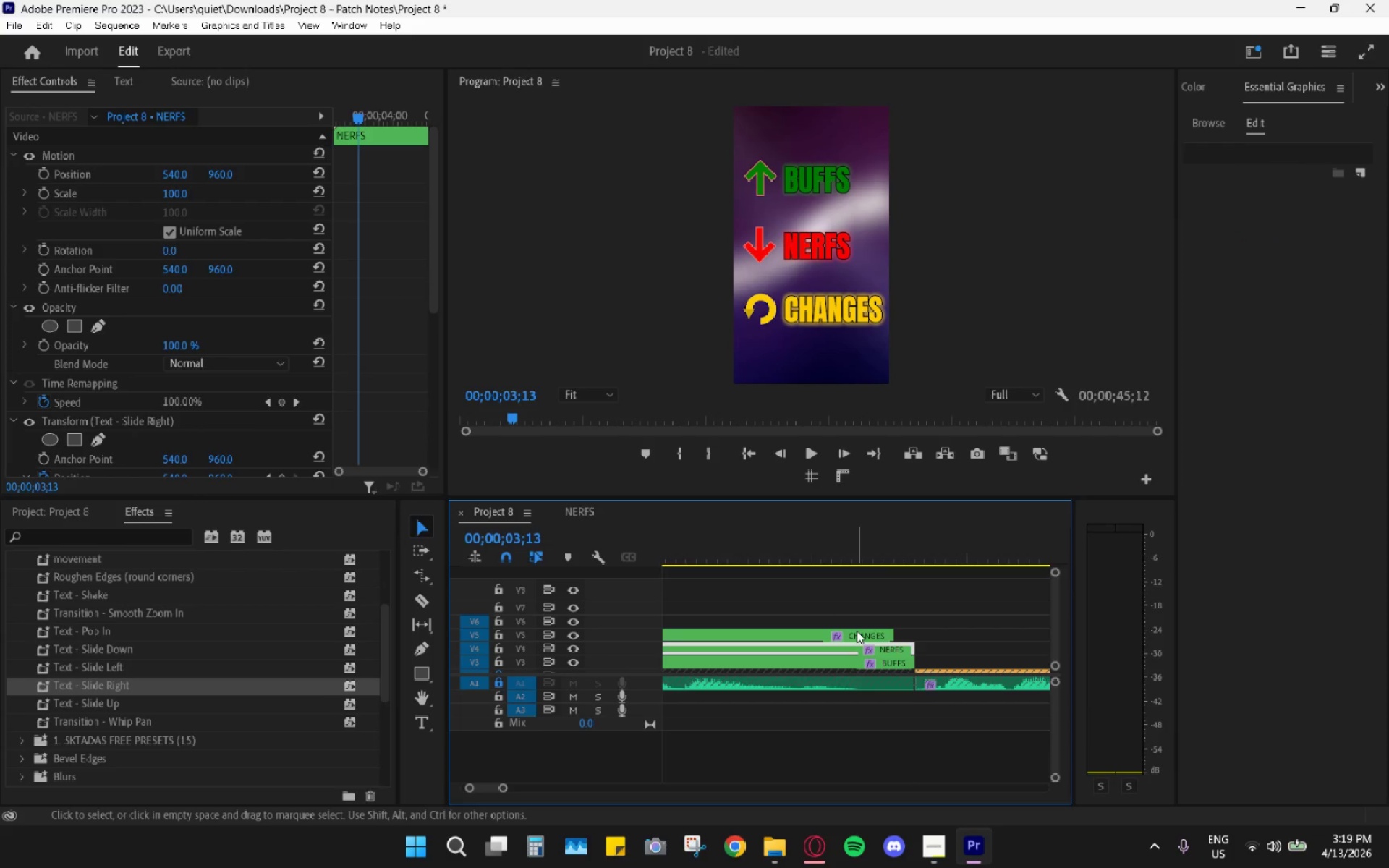 
double_click([857, 630])
 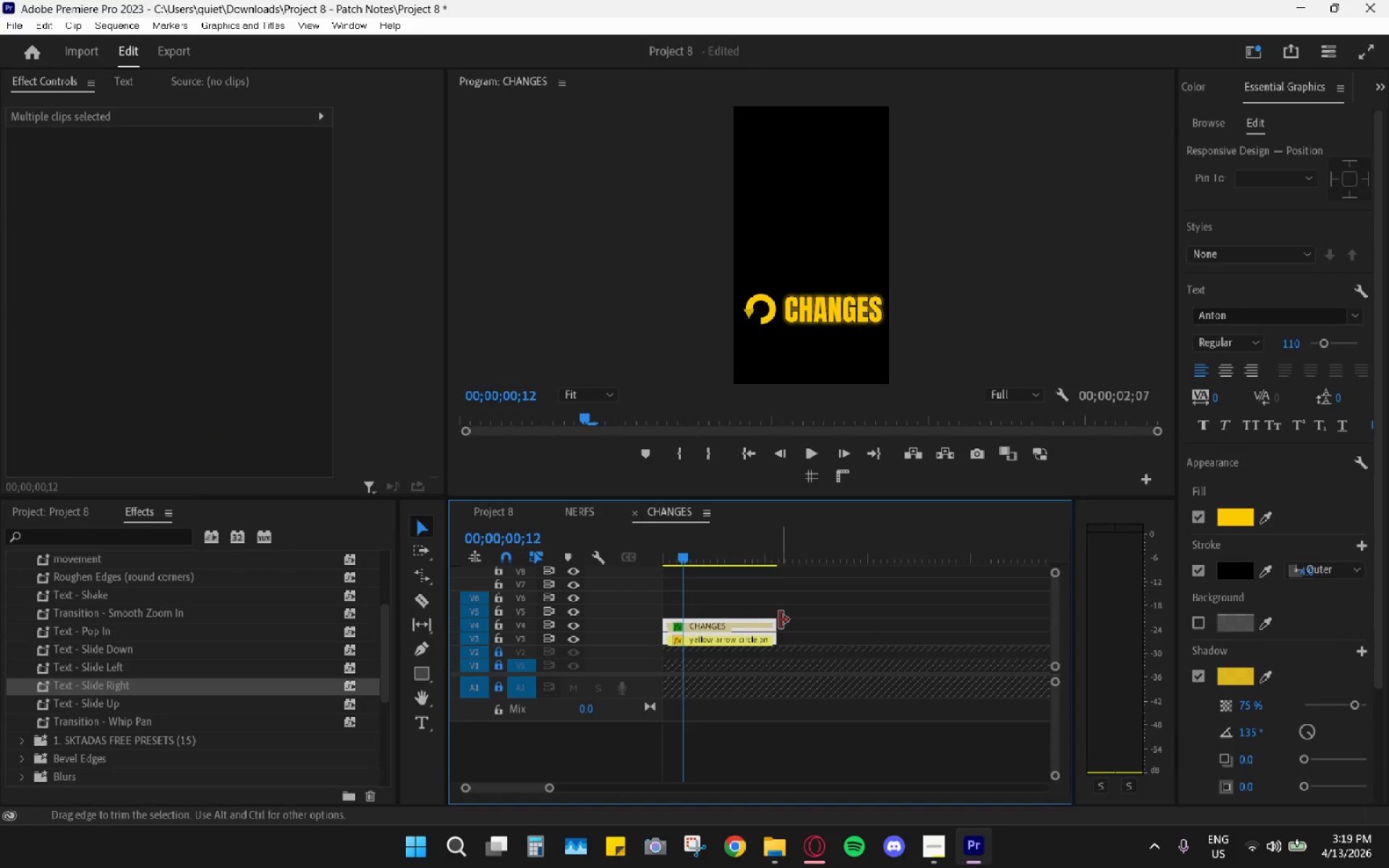 
left_click_drag(start_coordinate=[778, 620], to_coordinate=[857, 628])
 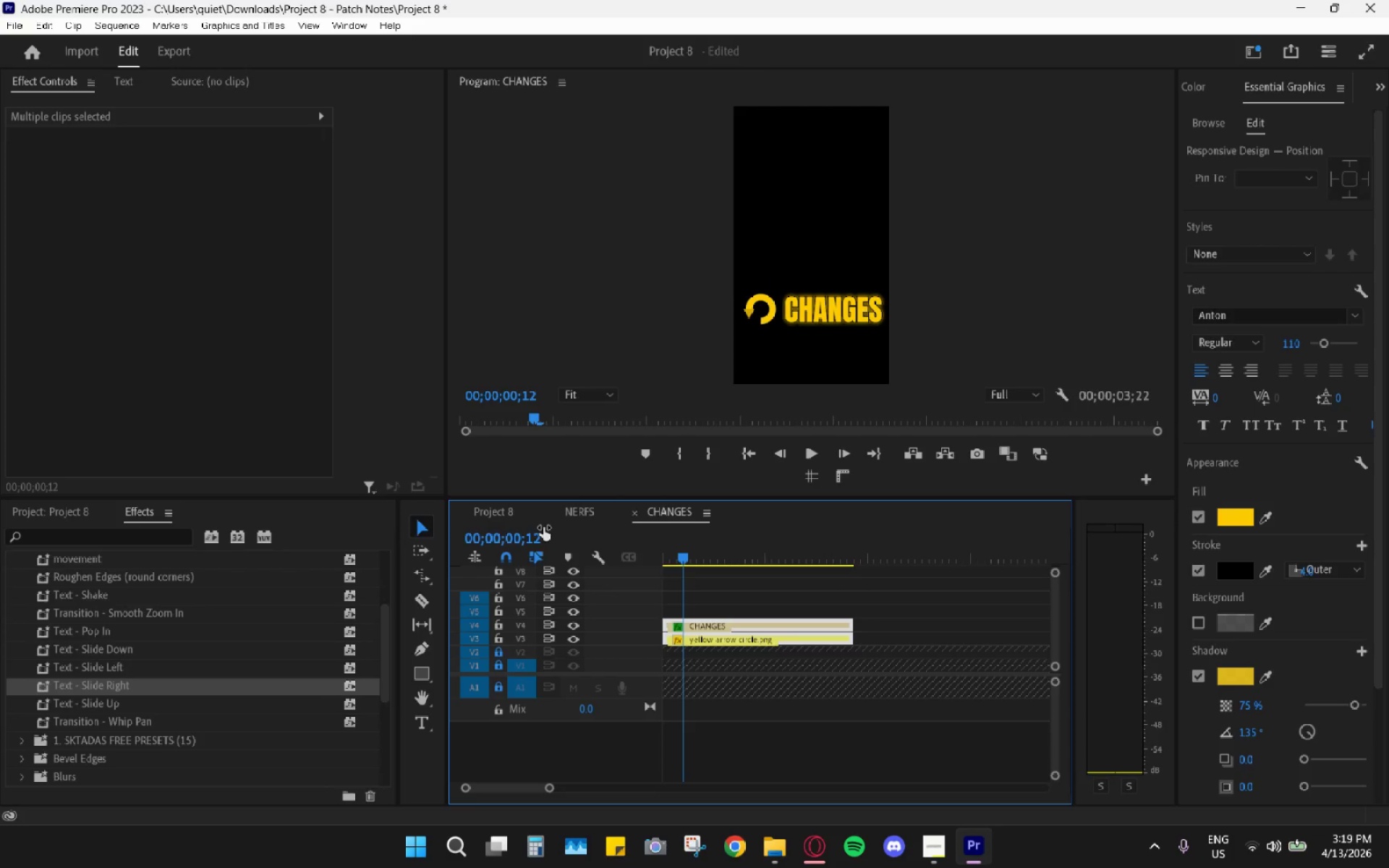 
left_click([509, 510])
 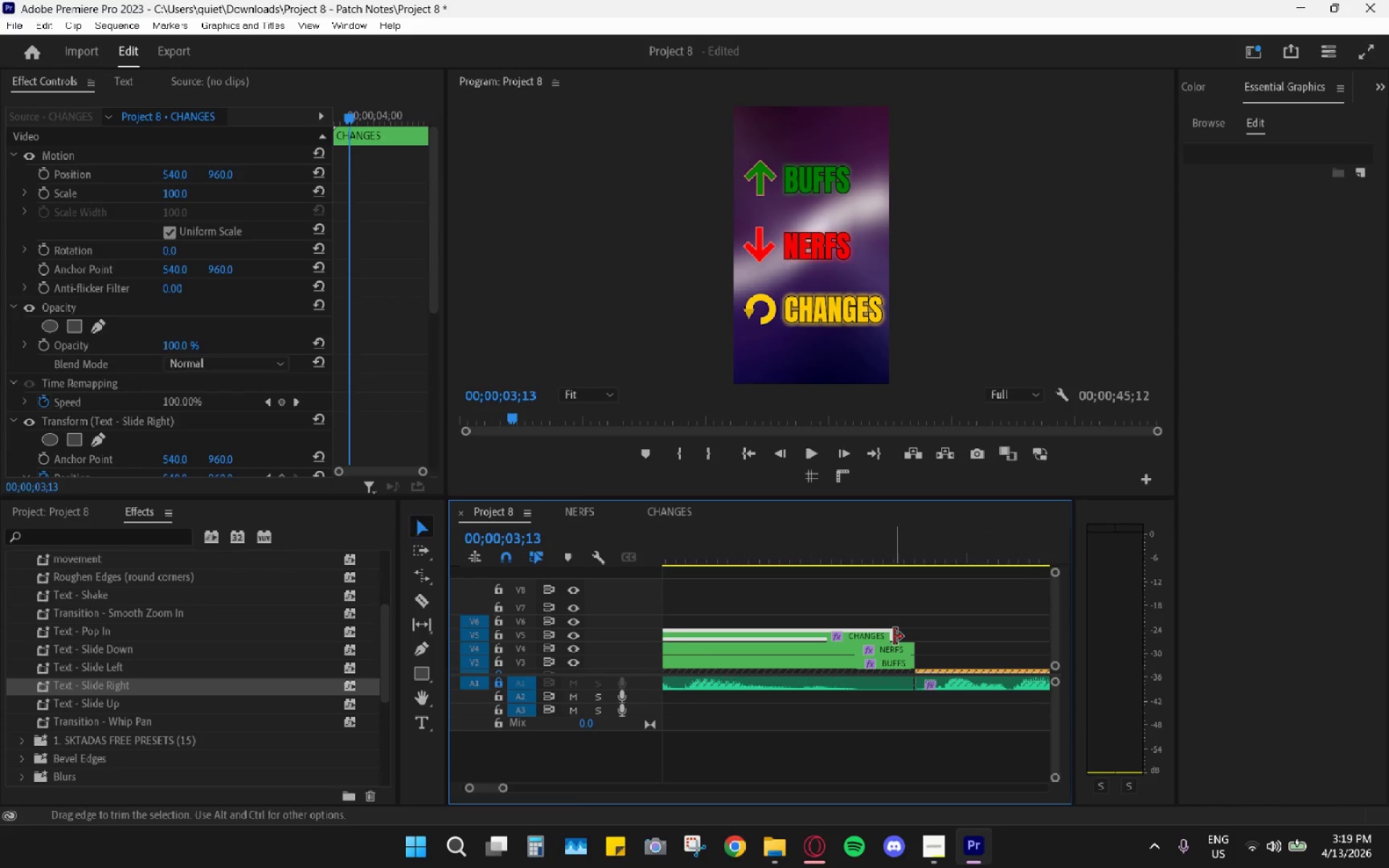 
left_click_drag(start_coordinate=[893, 636], to_coordinate=[914, 635])
 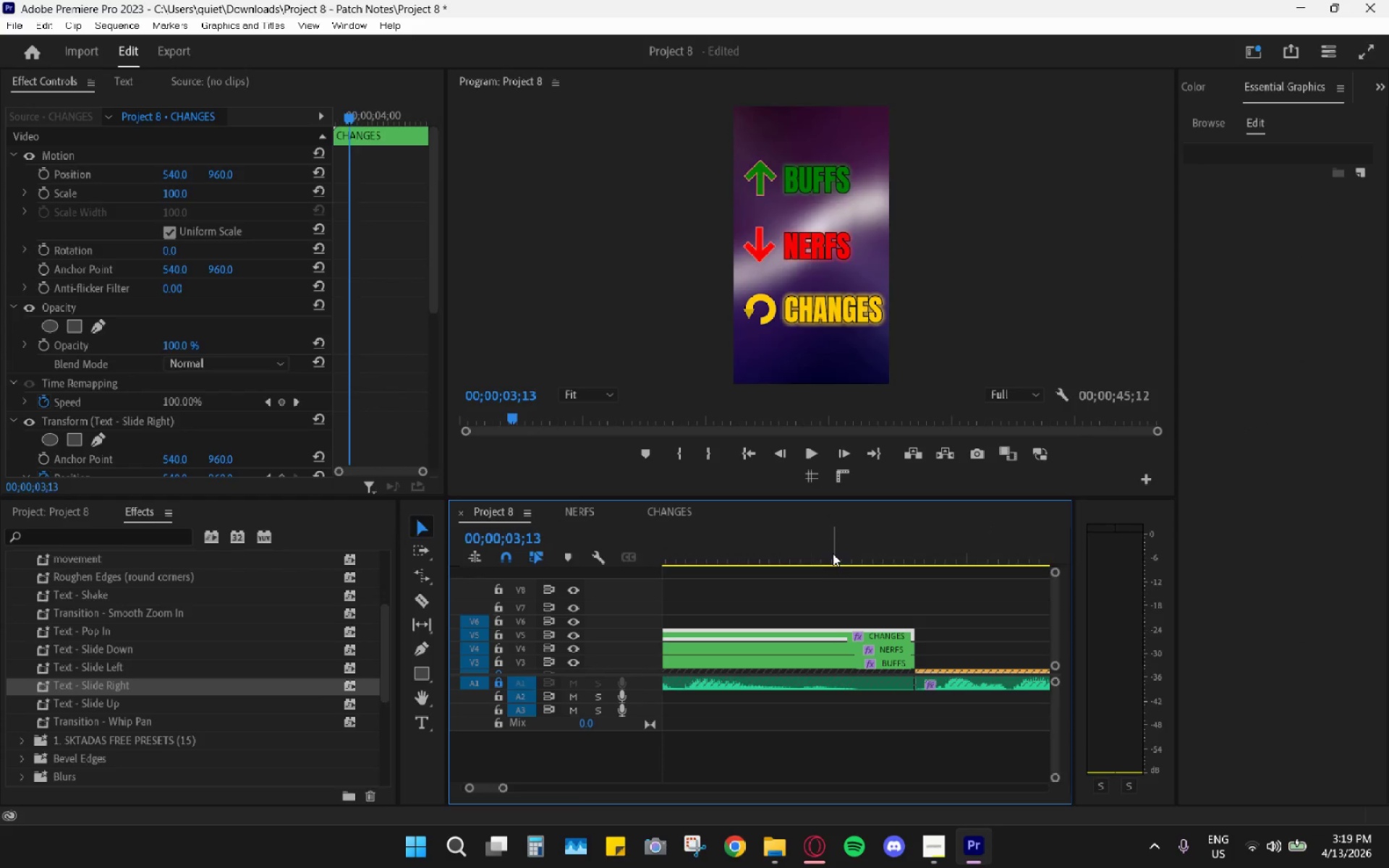 
left_click_drag(start_coordinate=[833, 553], to_coordinate=[817, 564])
 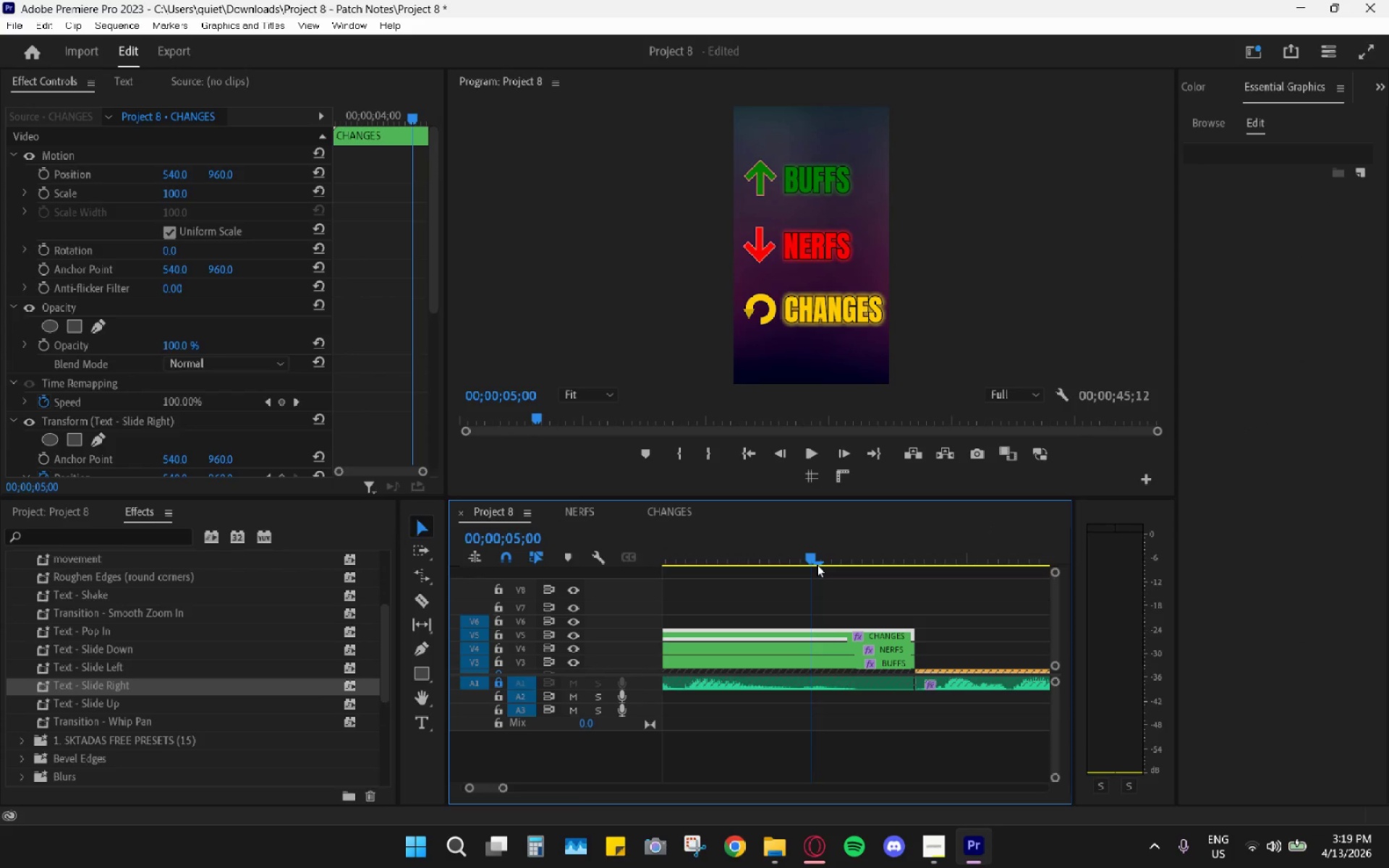 
key(Space)
 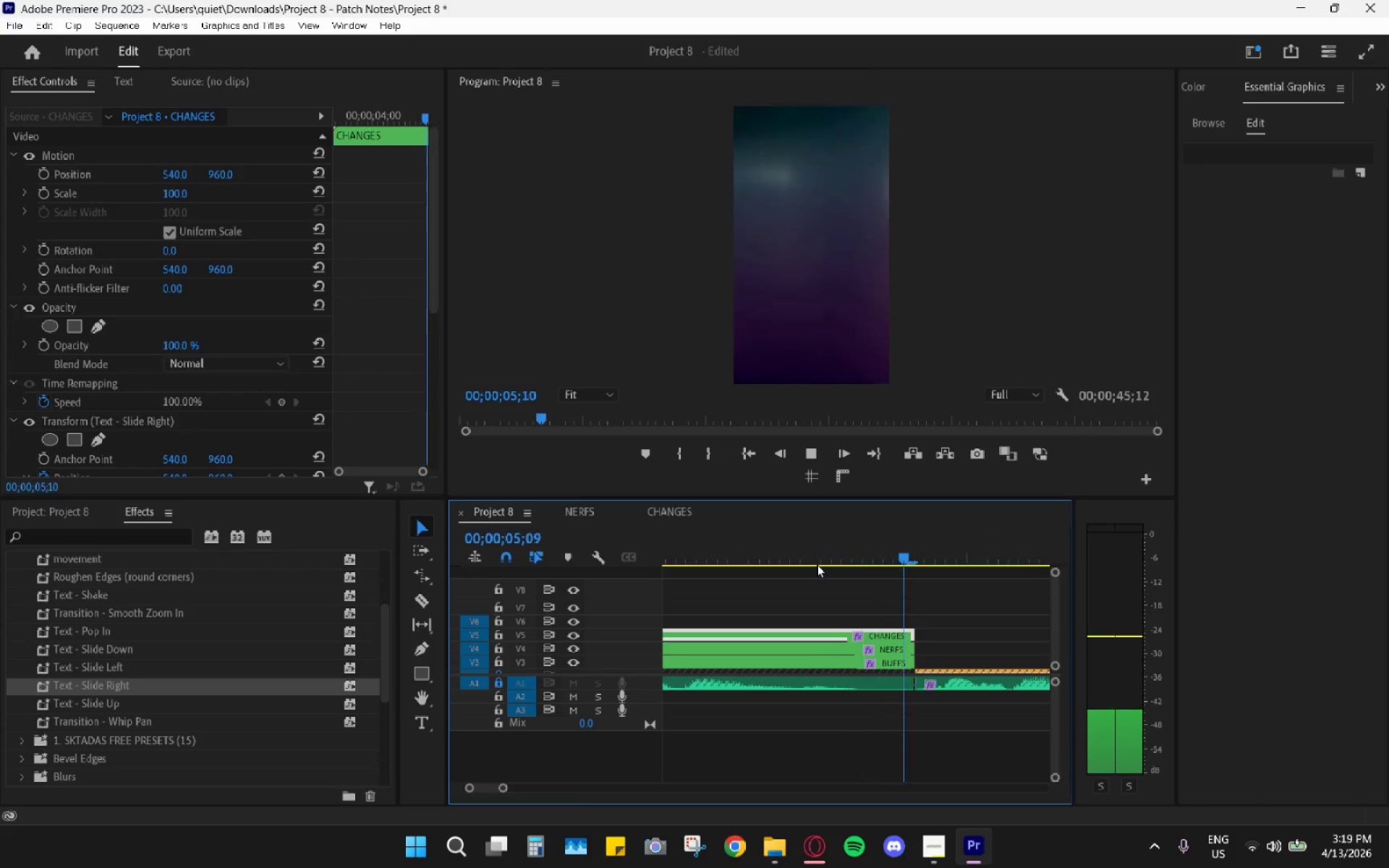 
key(Alt+AltLeft)
 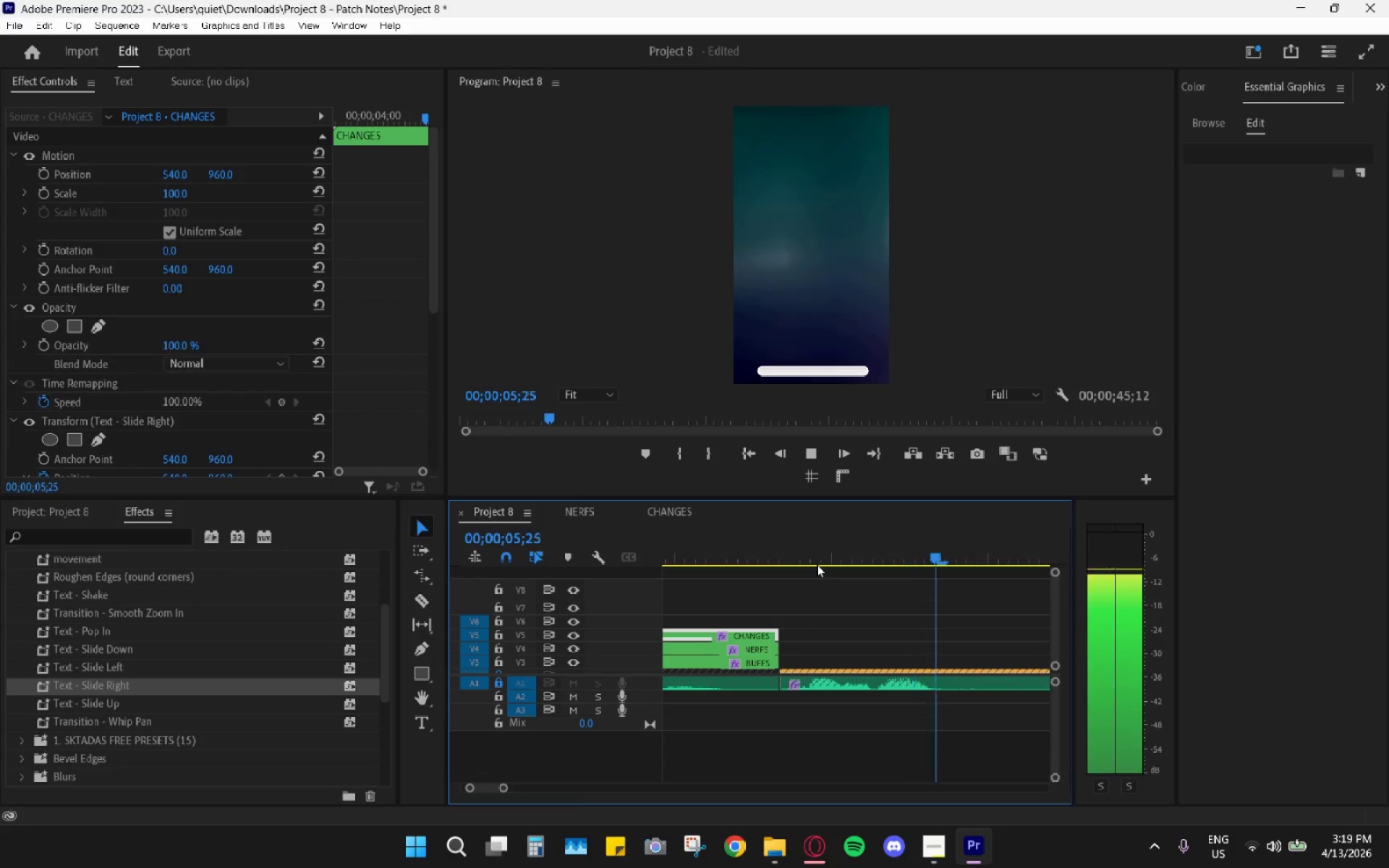 
hold_key(key=AltLeft, duration=0.83)
 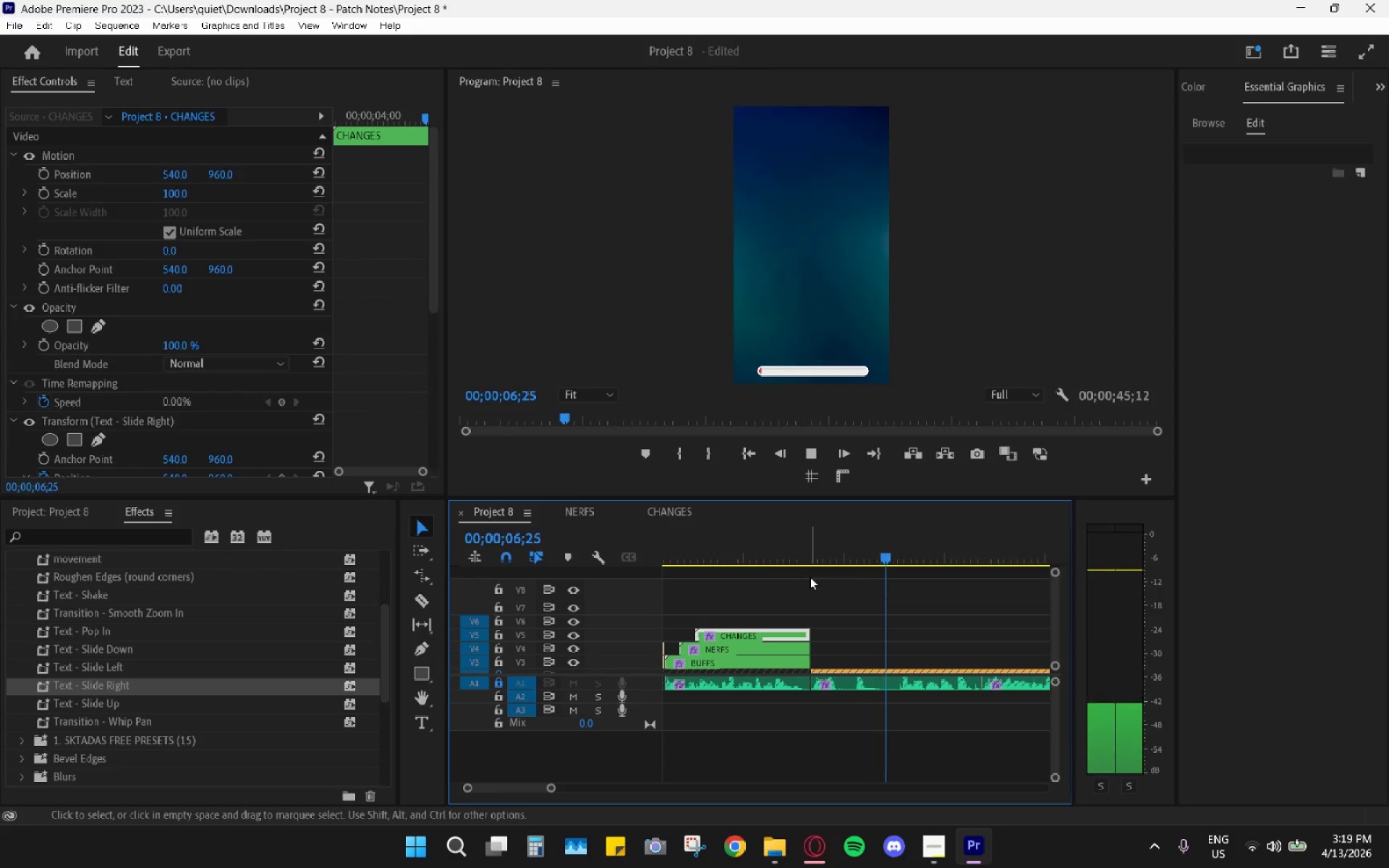 
key(Space)
 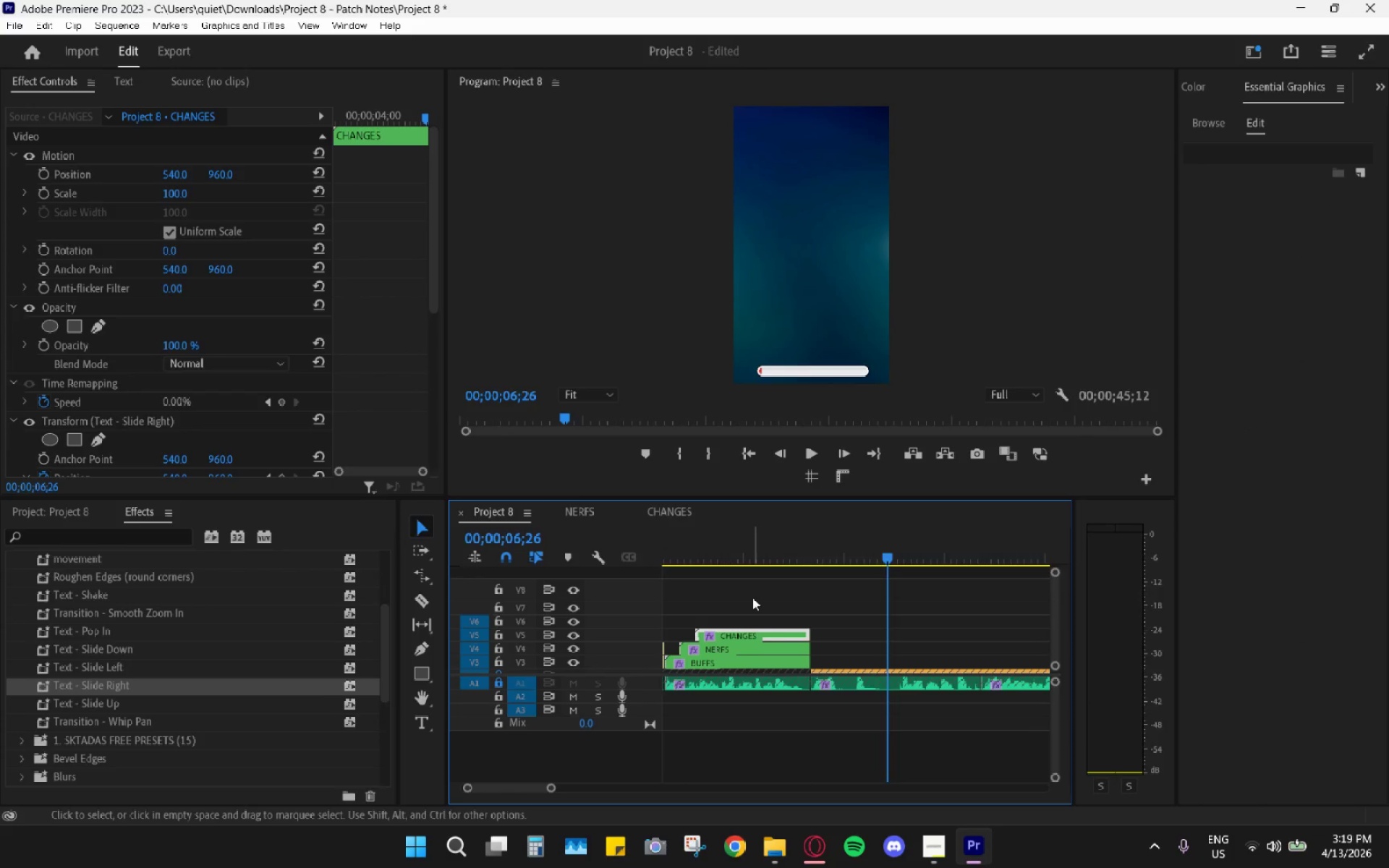 
scroll: coordinate [817, 565], scroll_direction: down, amount: 22.0
 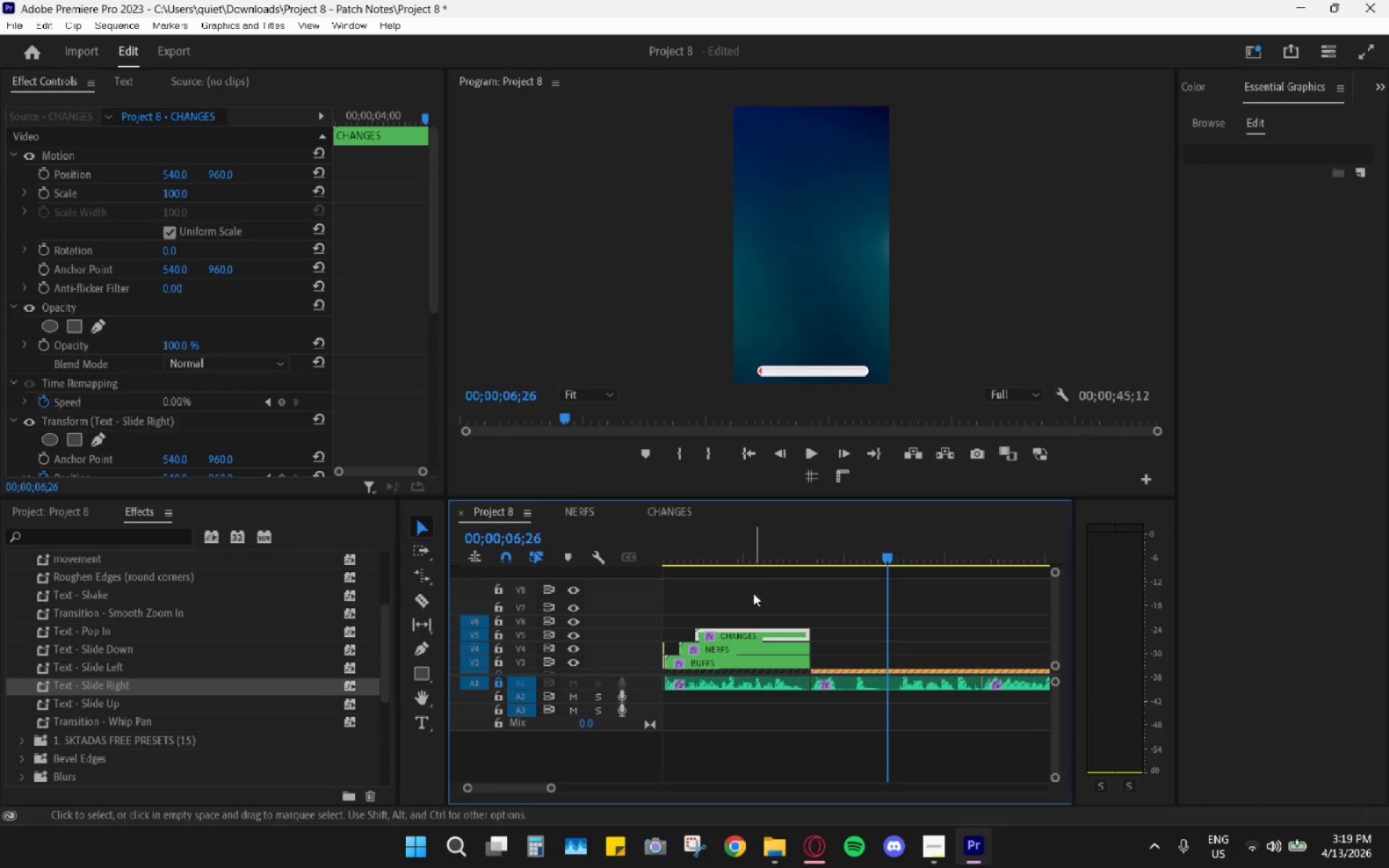 
scroll: coordinate [747, 579], scroll_direction: up, amount: 5.0
 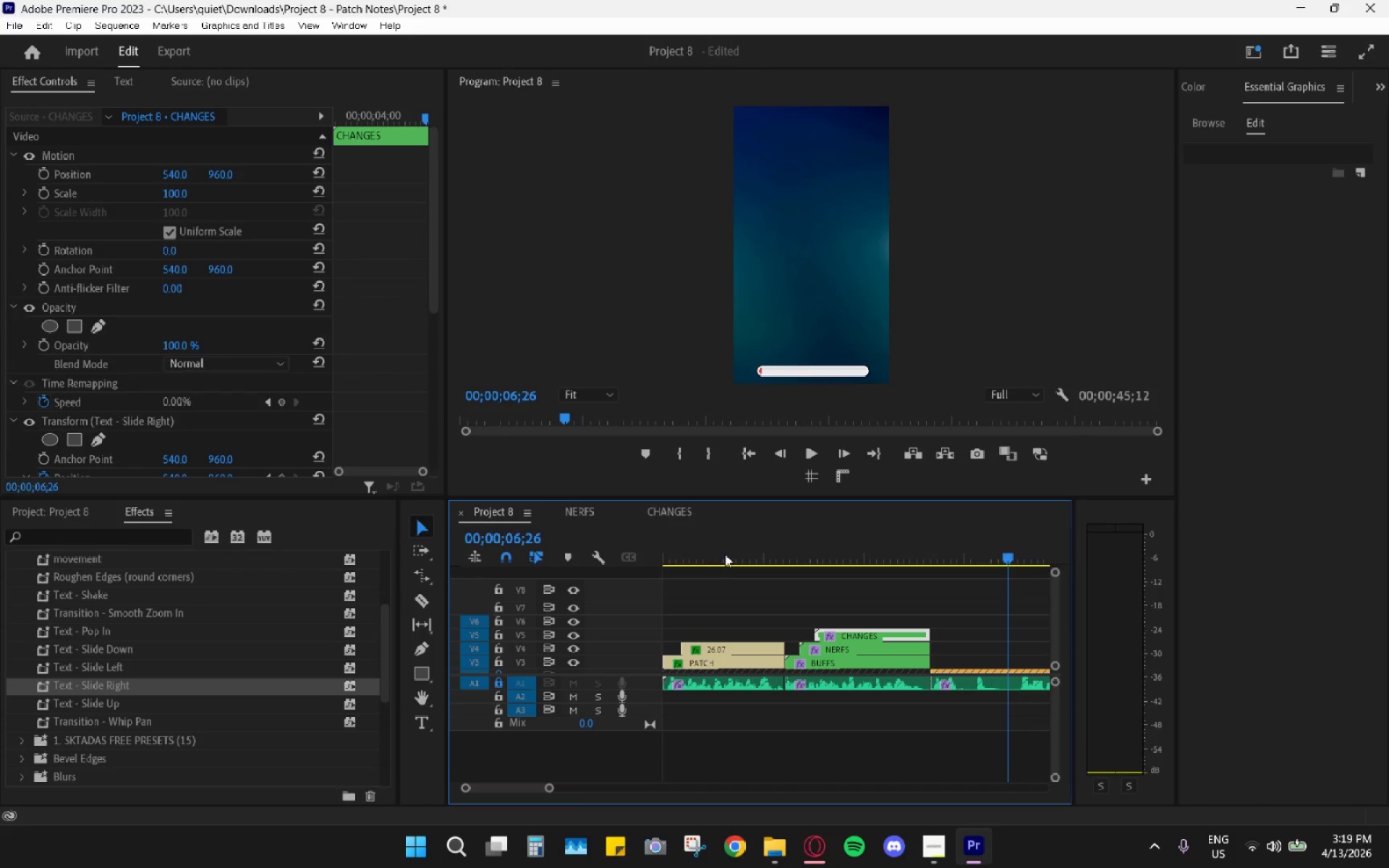 
left_click_drag(start_coordinate=[736, 556], to_coordinate=[533, 552])
 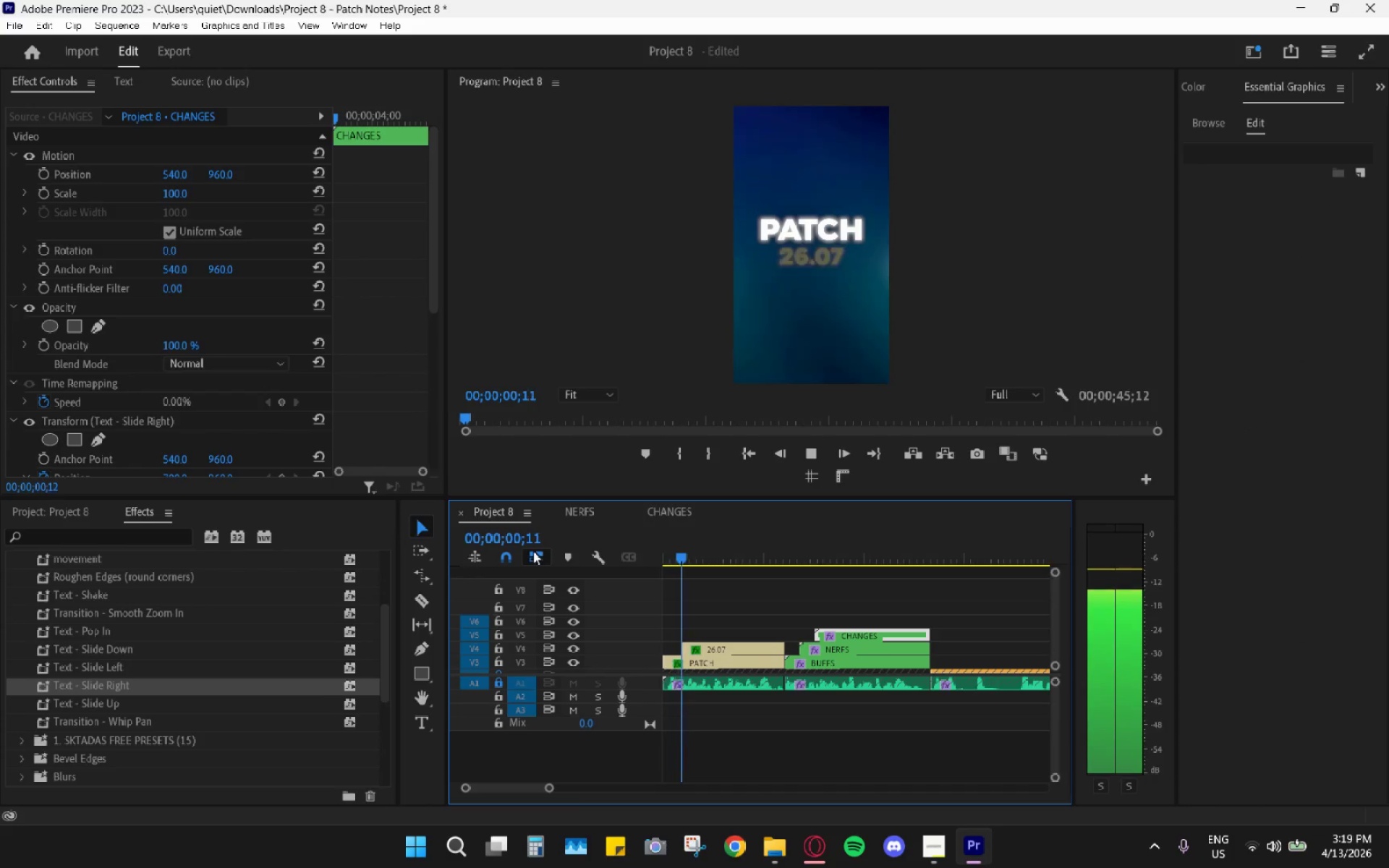 
key(Space)
 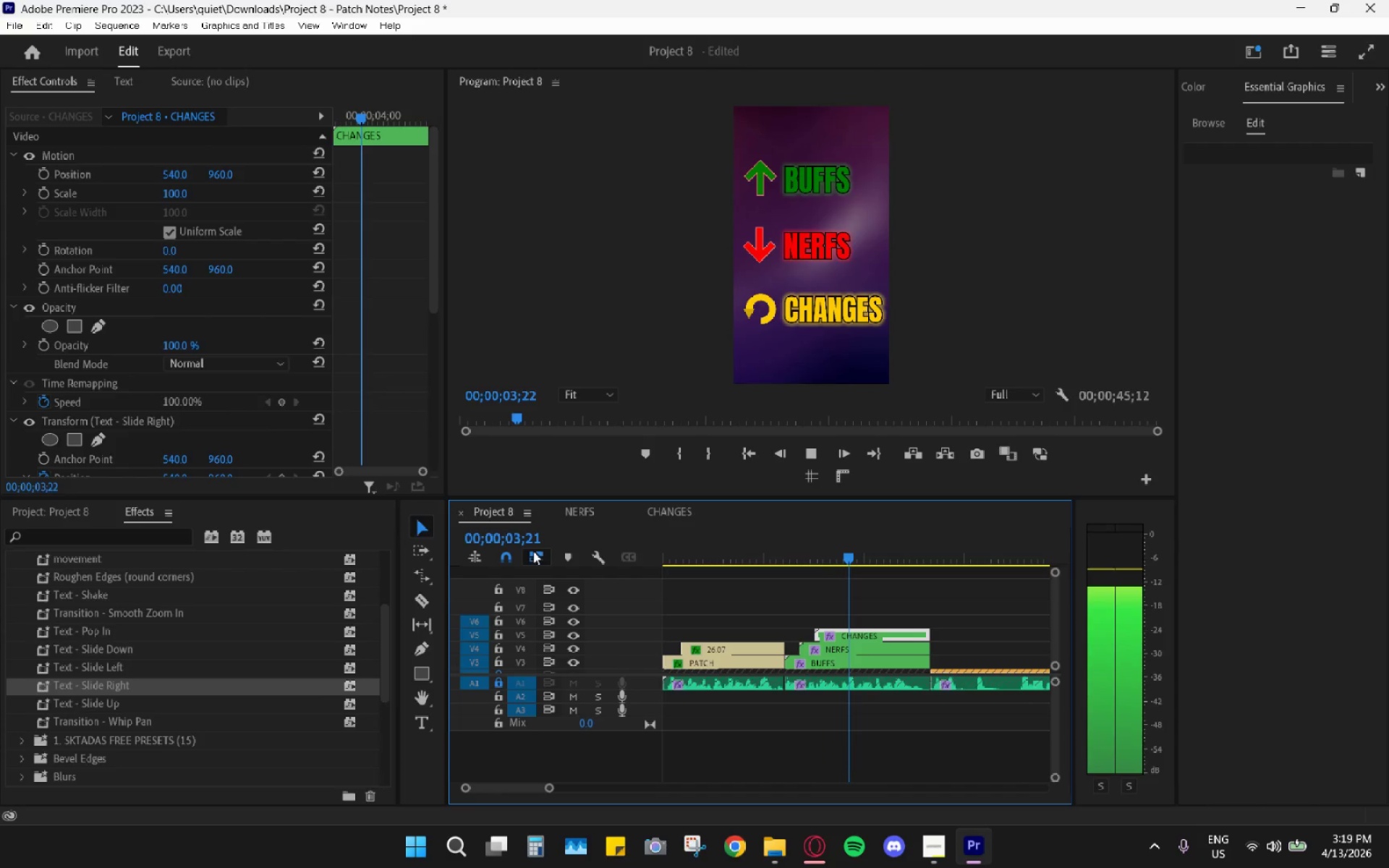 
wait(5.11)
 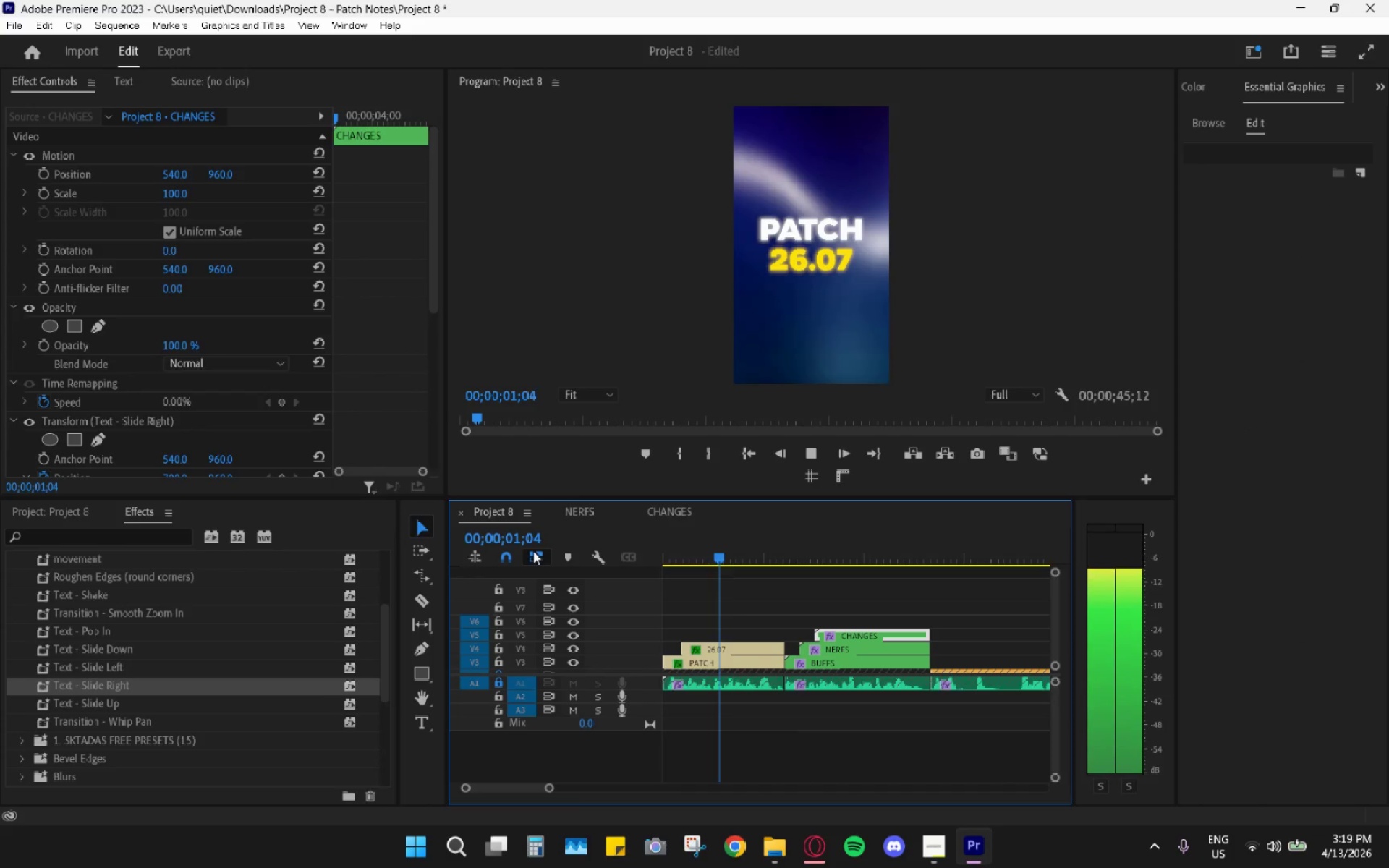 
key(Space)
 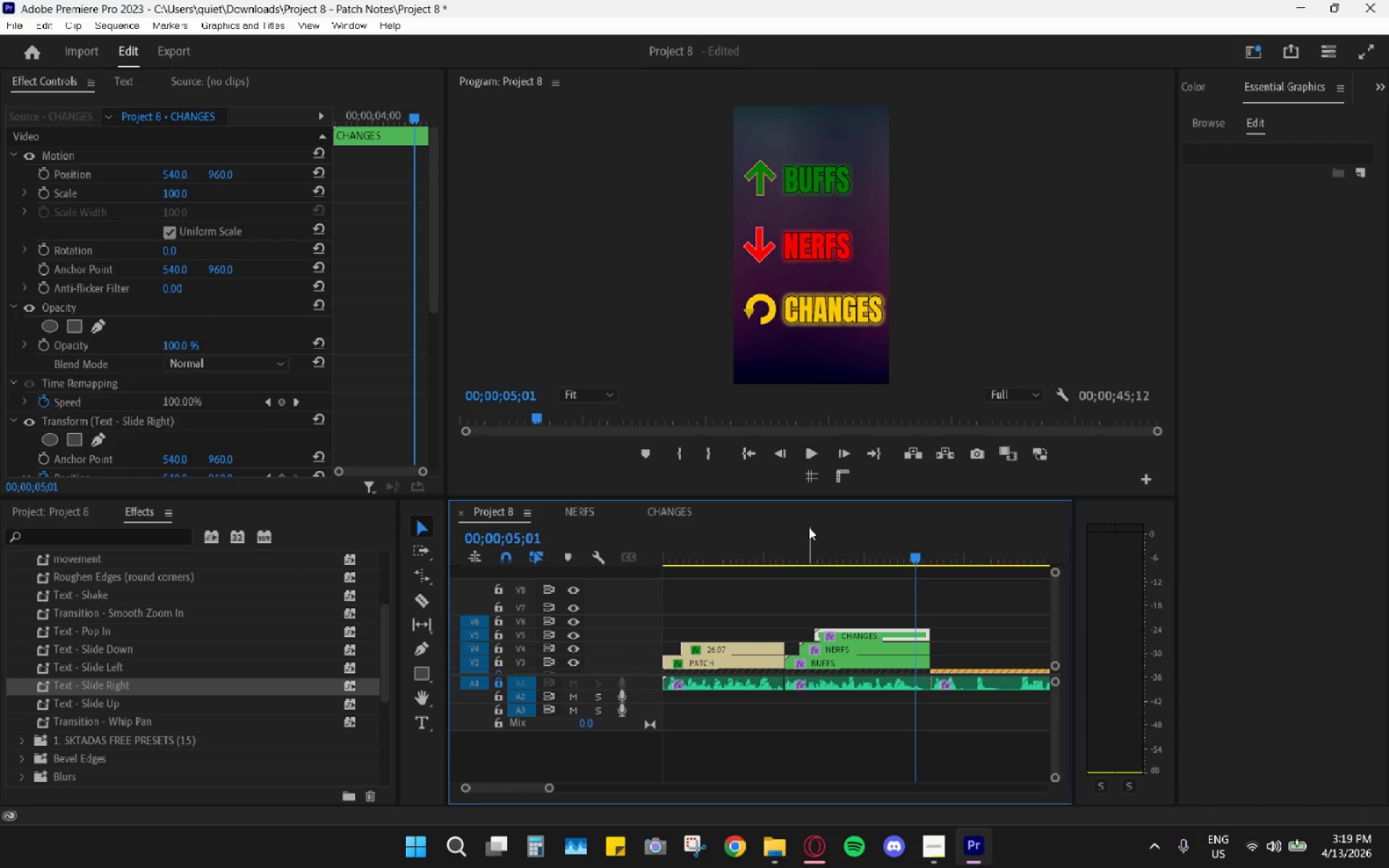 
left_click_drag(start_coordinate=[796, 527], to_coordinate=[787, 527])
 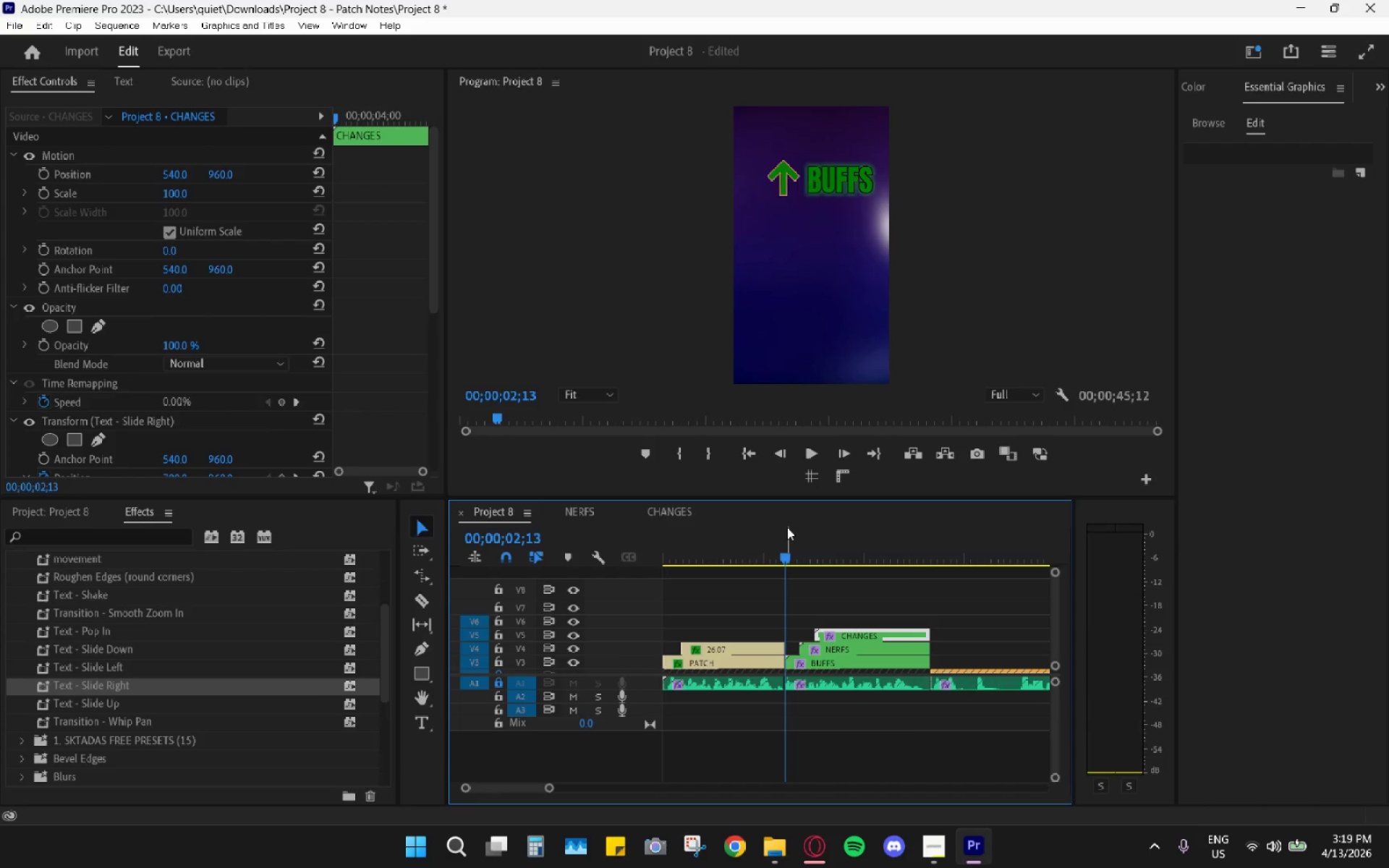 
key(Space)
 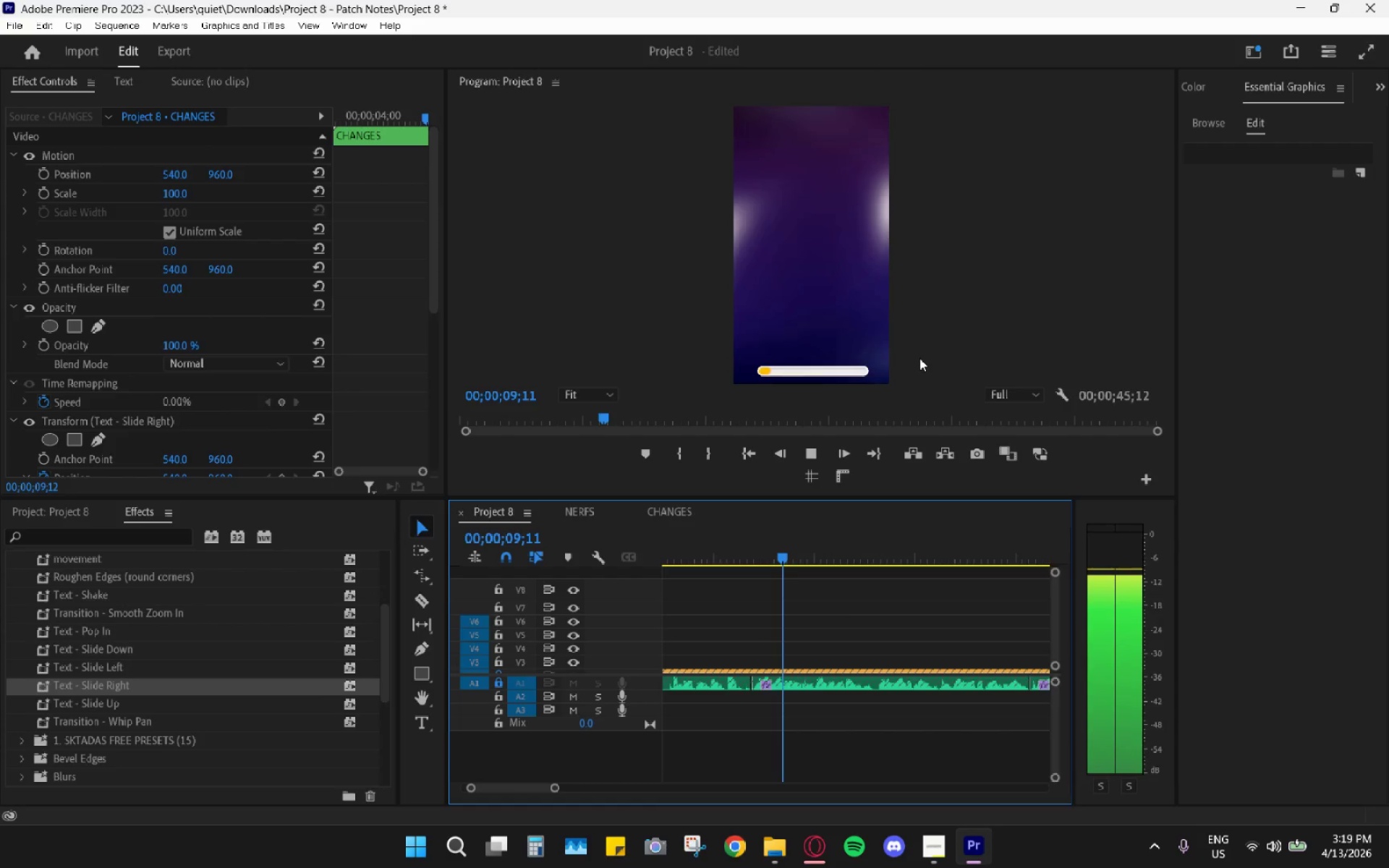 
wait(12.03)
 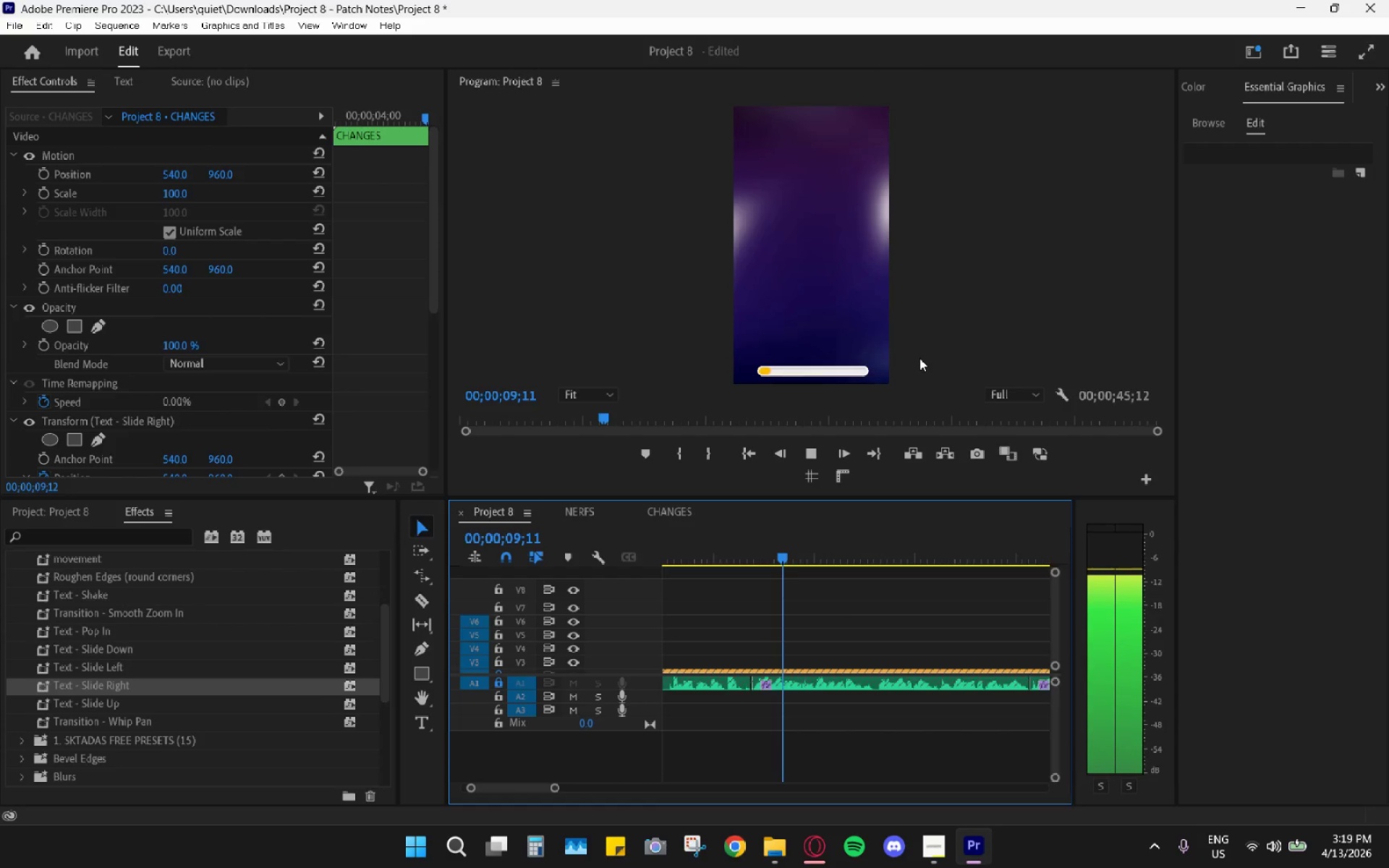 
key(Space)
 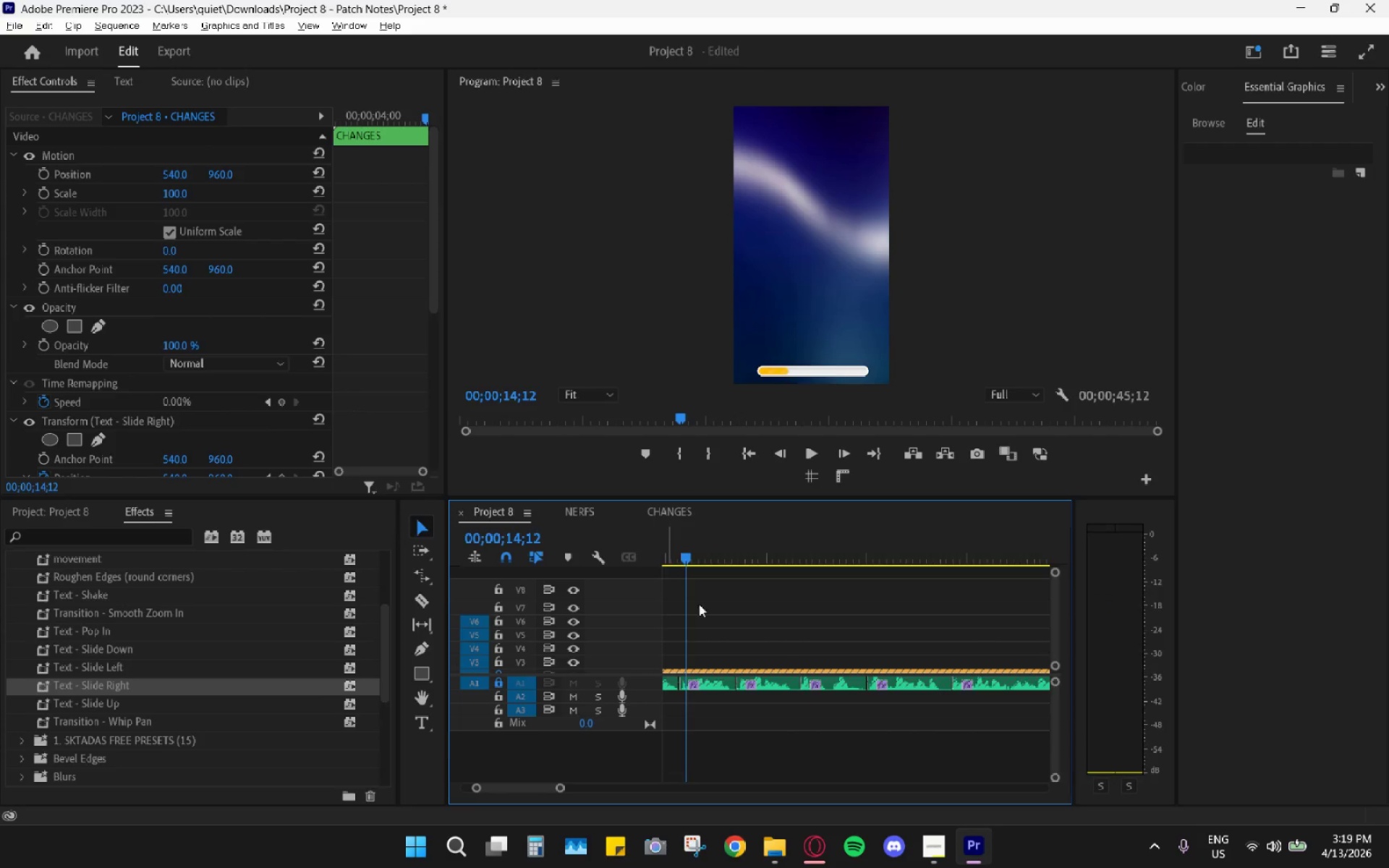 
hold_key(key=AltLeft, duration=1.17)
scroll: coordinate [788, 547], scroll_direction: down, amount: 23.0
 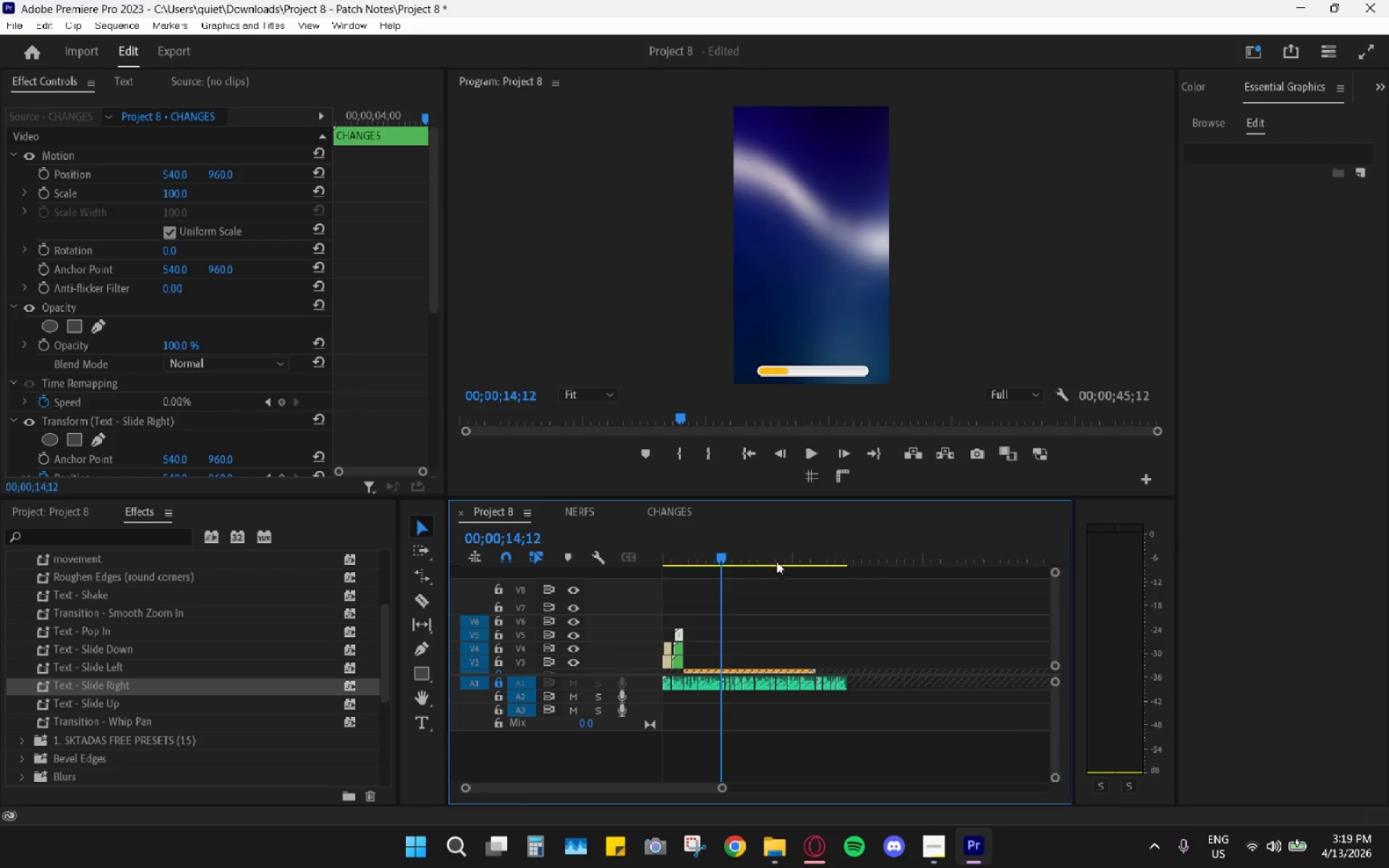 
hold_key(key=AltLeft, duration=0.59)
 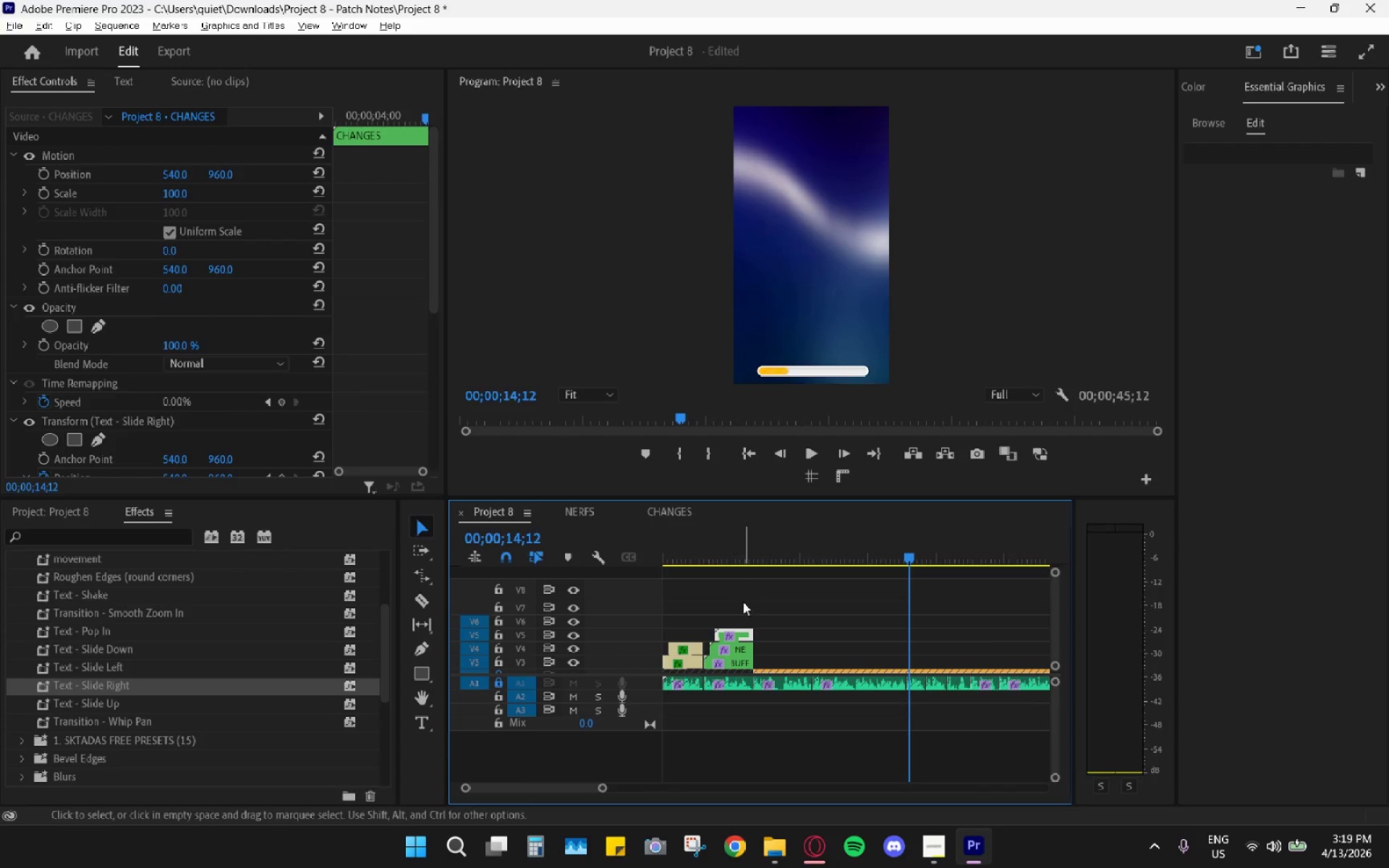 
key(Alt+AltLeft)
 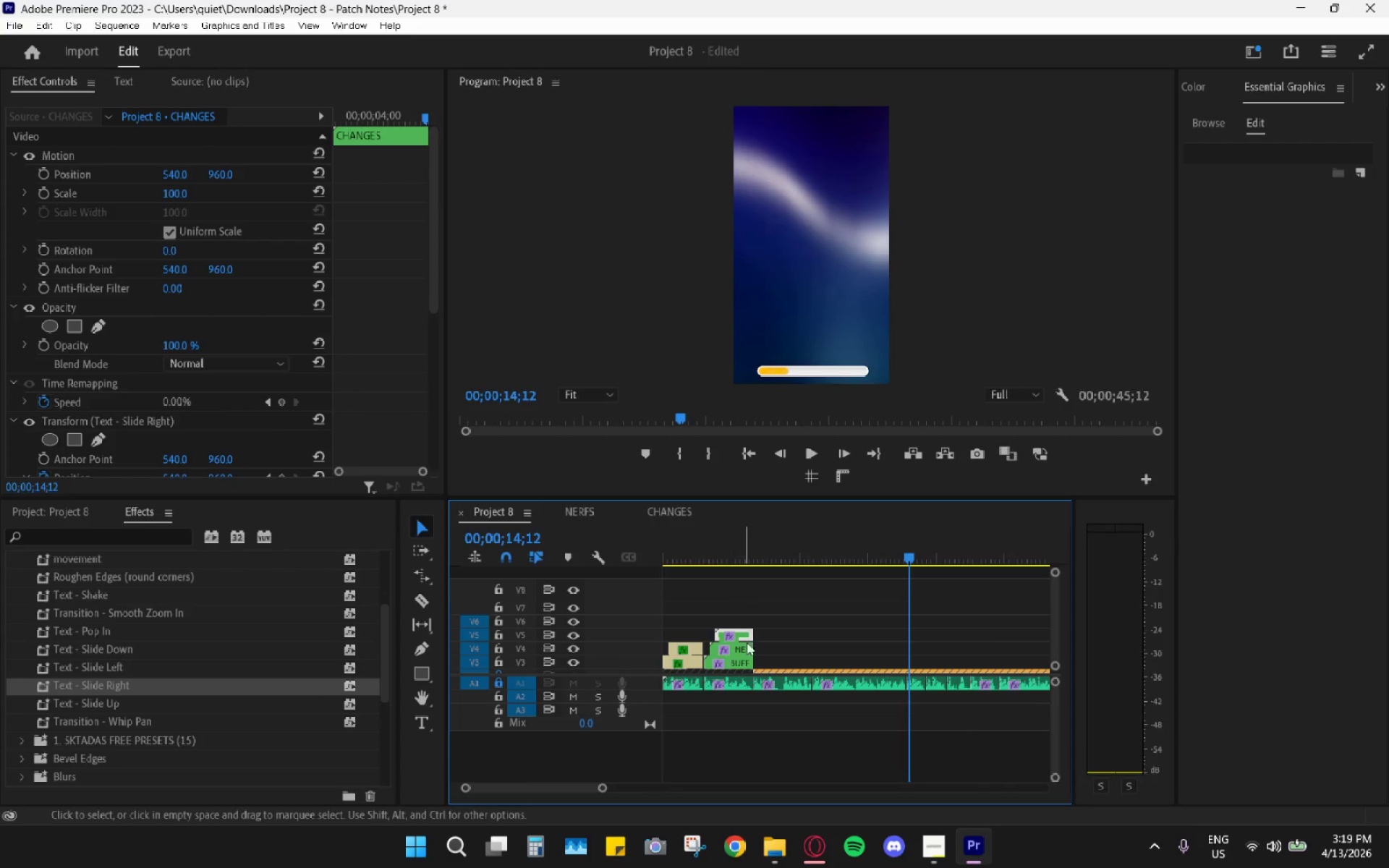 
hold_key(key=AltLeft, duration=0.48)
scroll: coordinate [773, 638], scroll_direction: up, amount: 31.0
 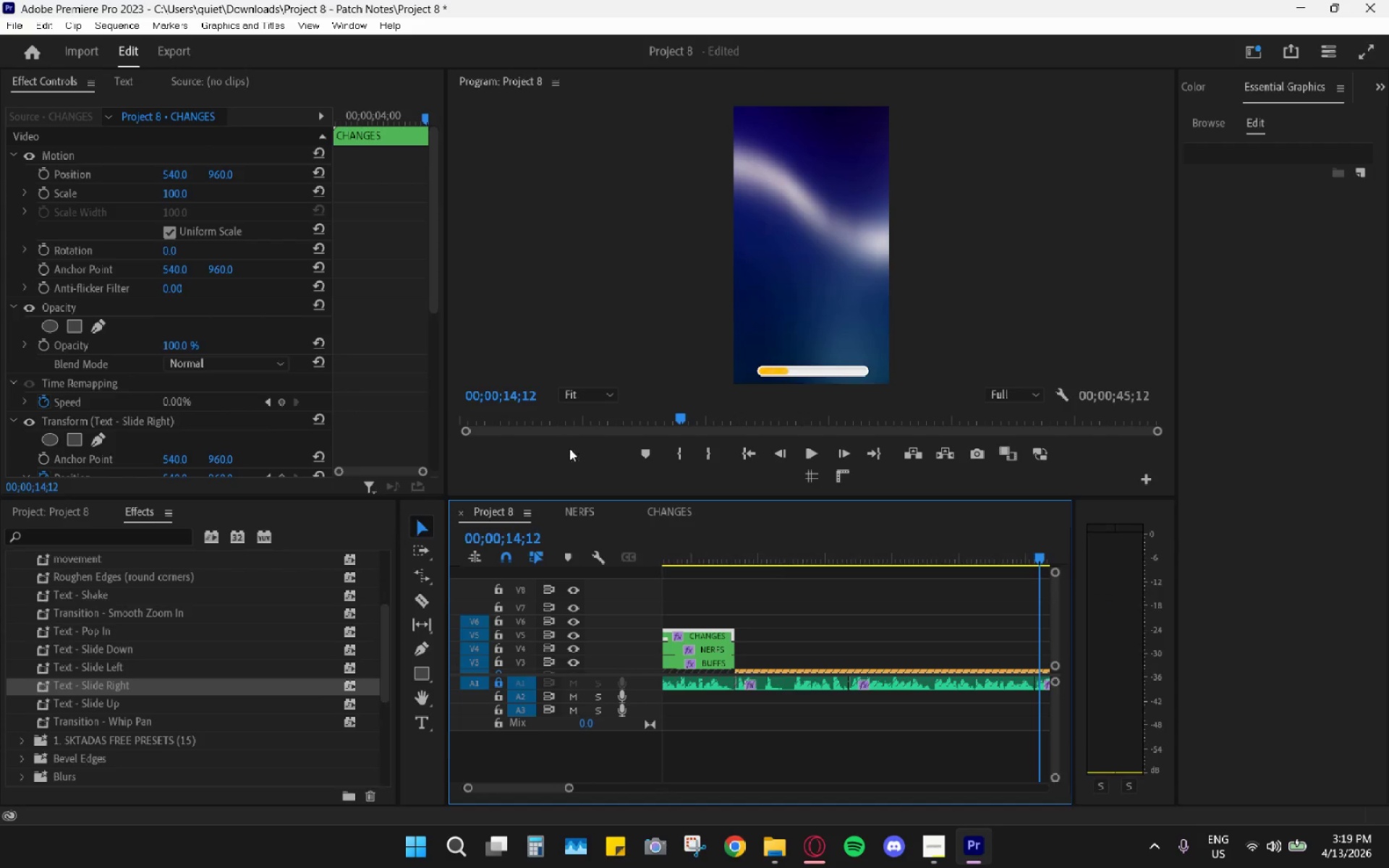 
double_click([553, 511])
 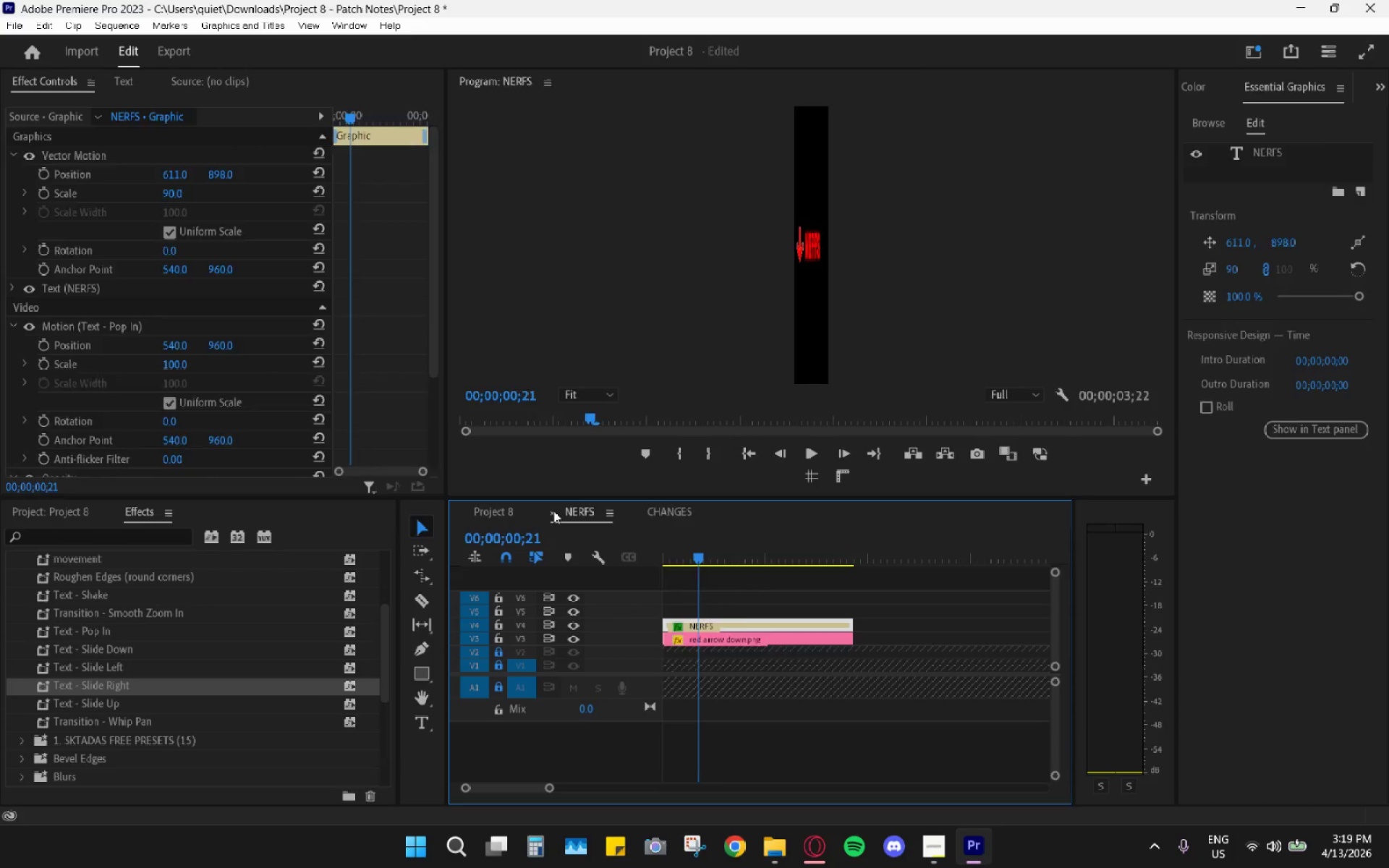 
triple_click([553, 511])
 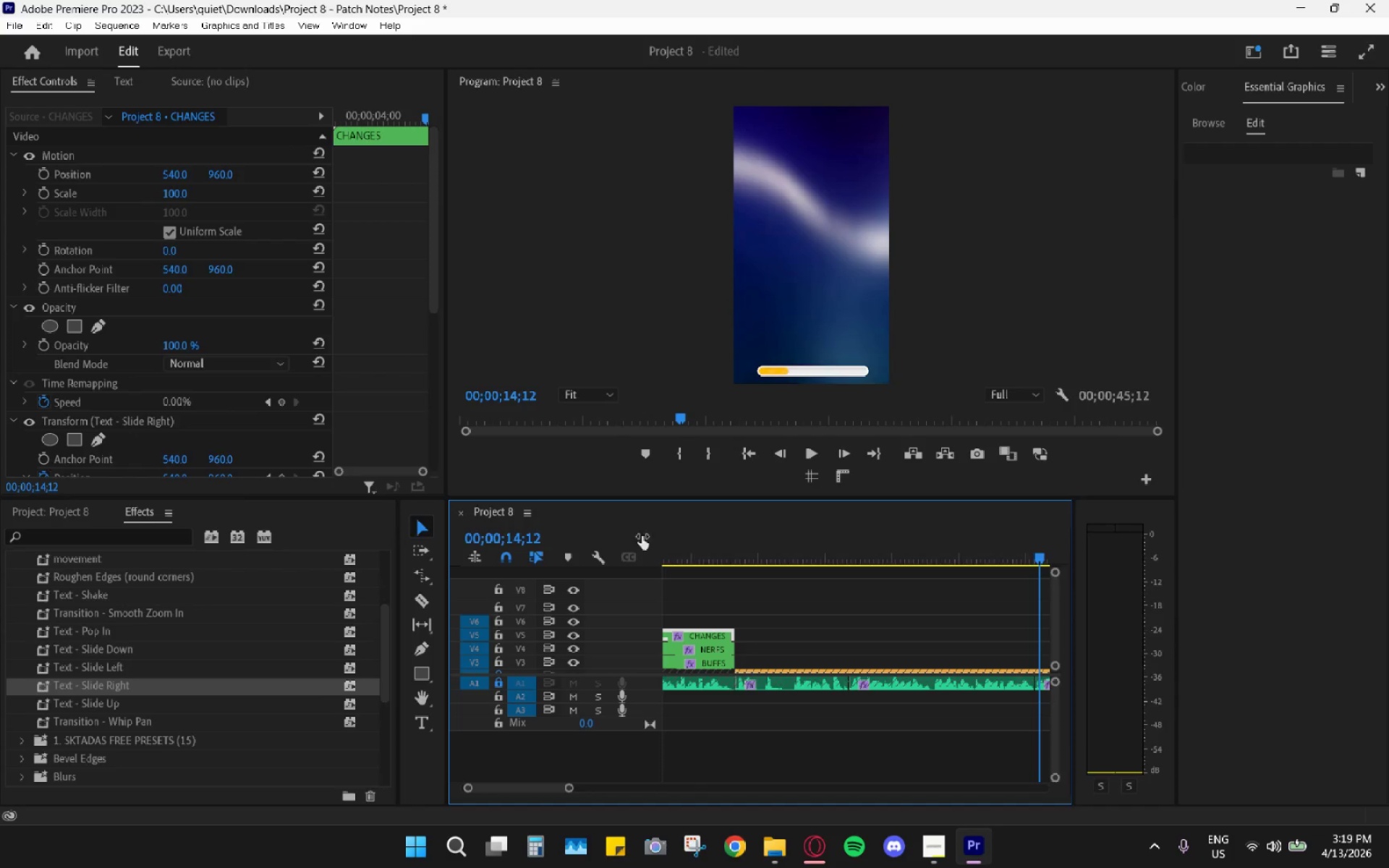 
left_click_drag(start_coordinate=[698, 538], to_coordinate=[676, 533])
 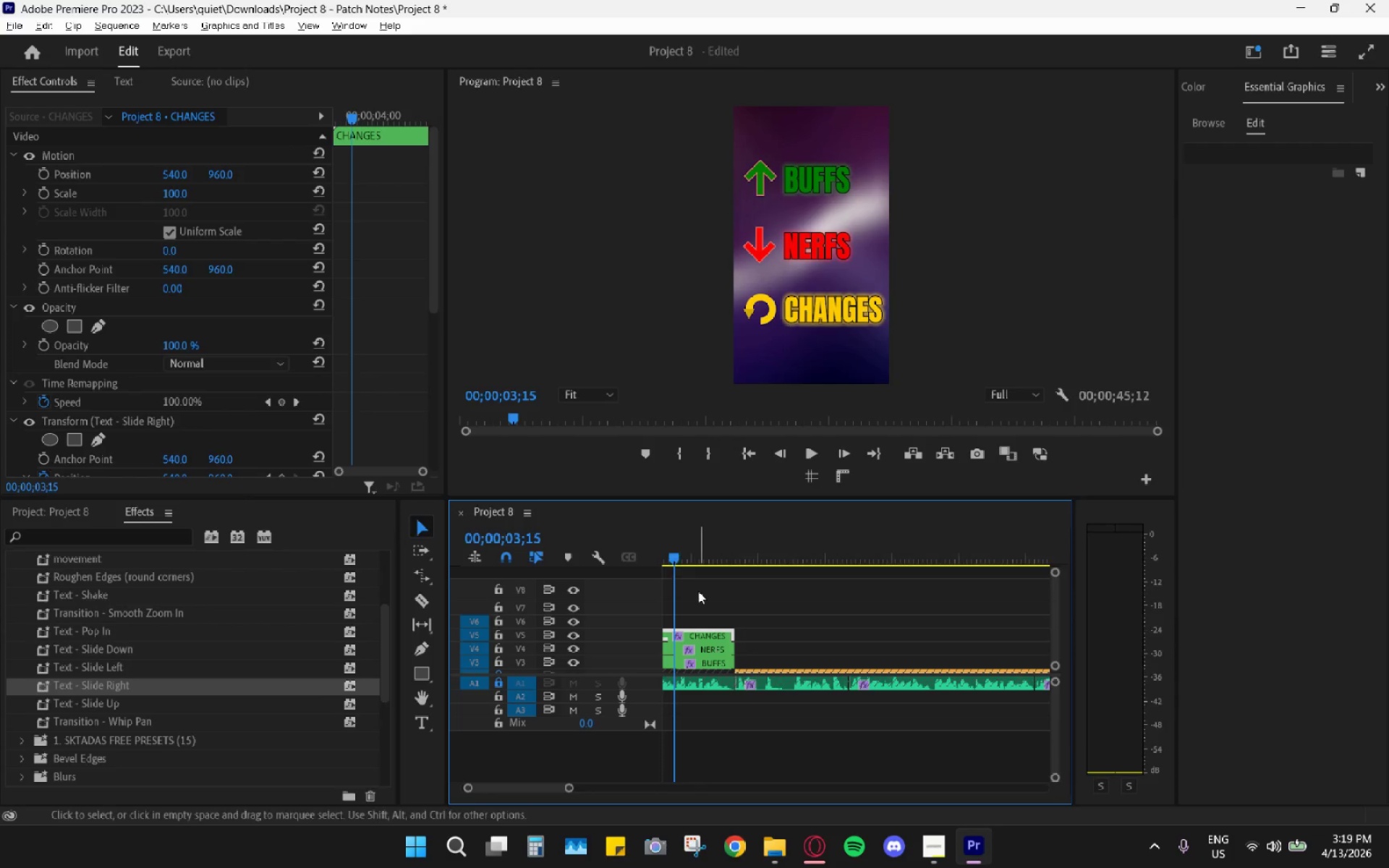 
hold_key(key=AltLeft, duration=0.5)
 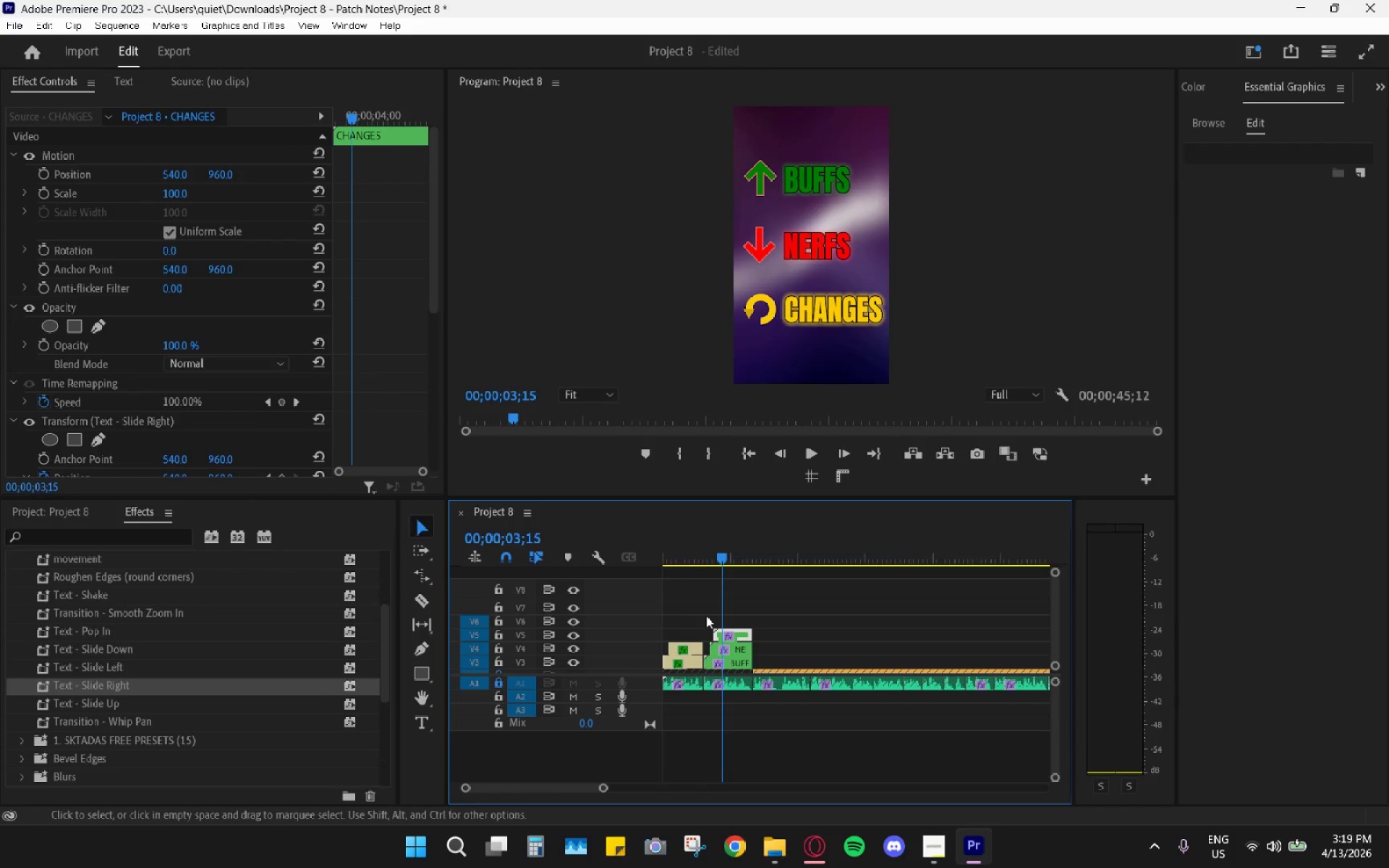 
left_click_drag(start_coordinate=[687, 550], to_coordinate=[625, 563])
 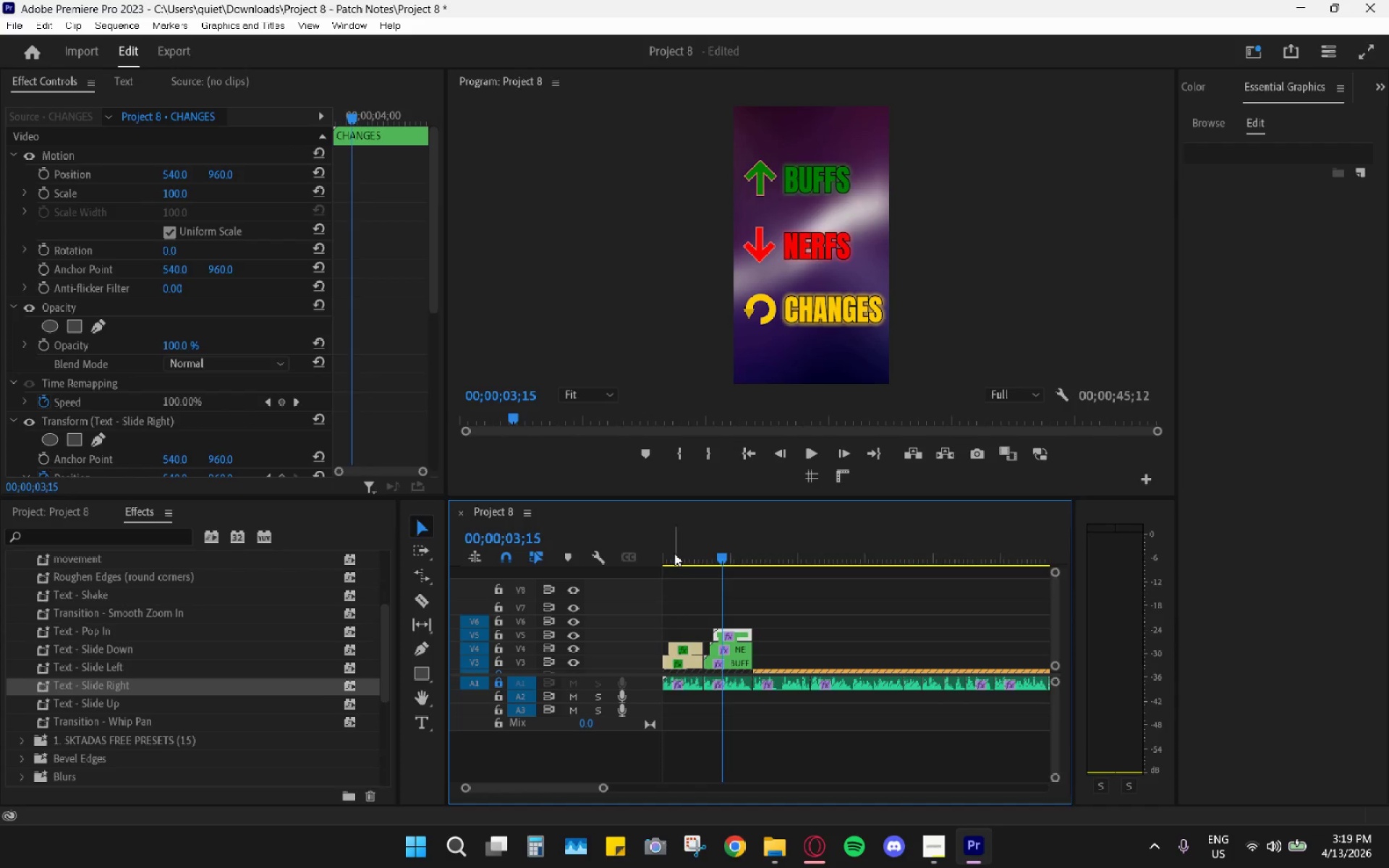 
scroll: coordinate [700, 595], scroll_direction: up, amount: 3.0
 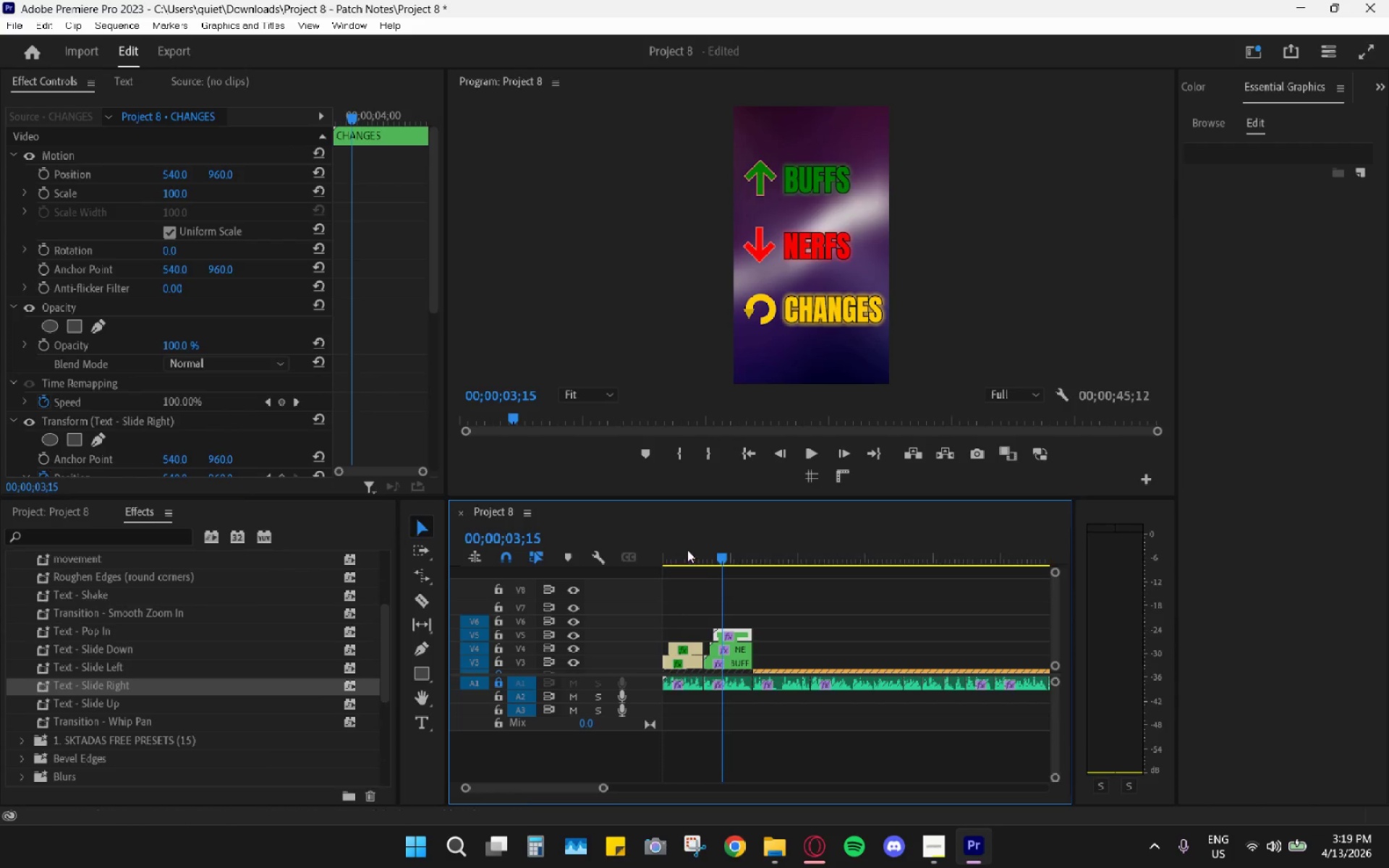 
left_click_drag(start_coordinate=[674, 553], to_coordinate=[561, 563])
 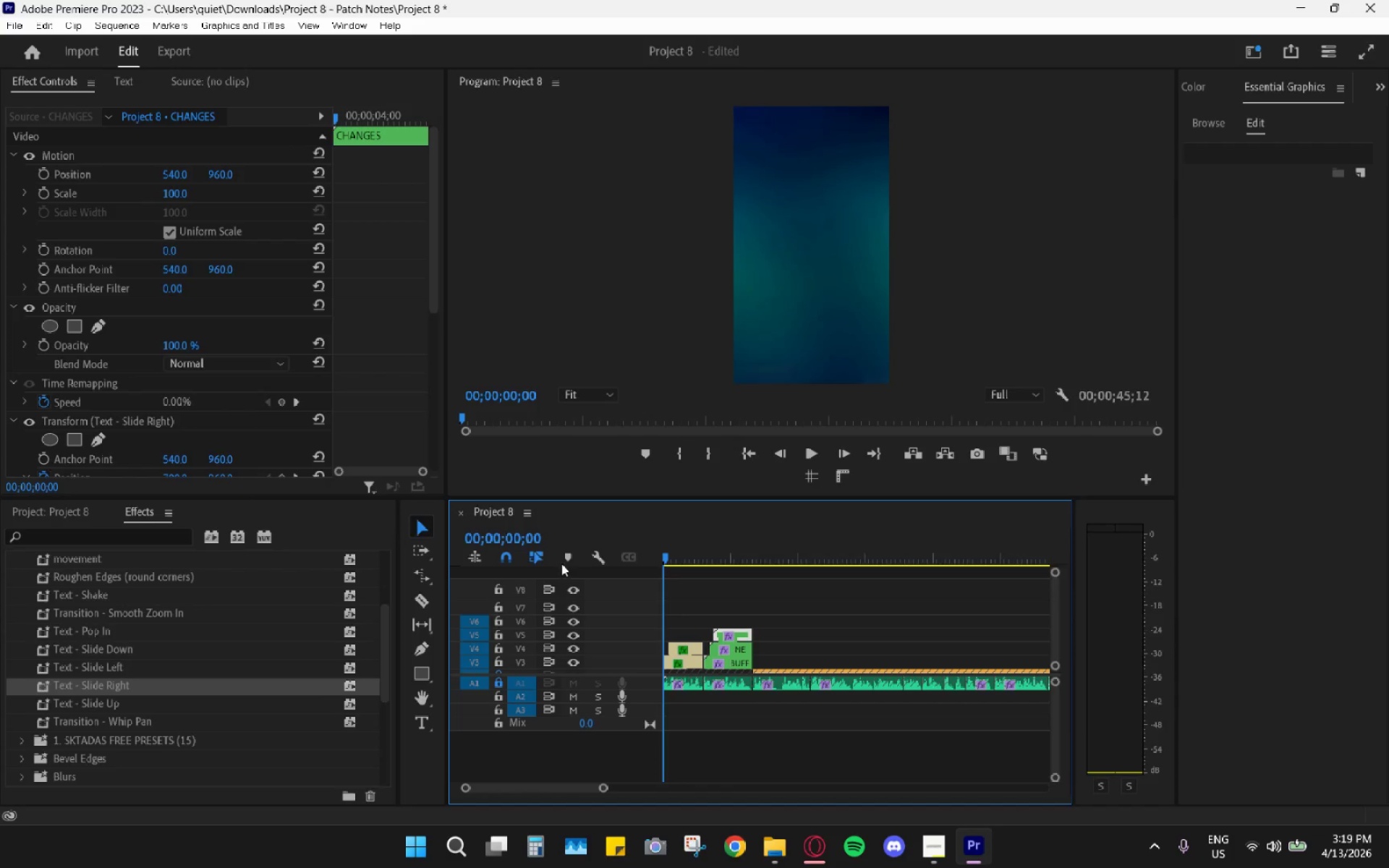 
key(Space)
 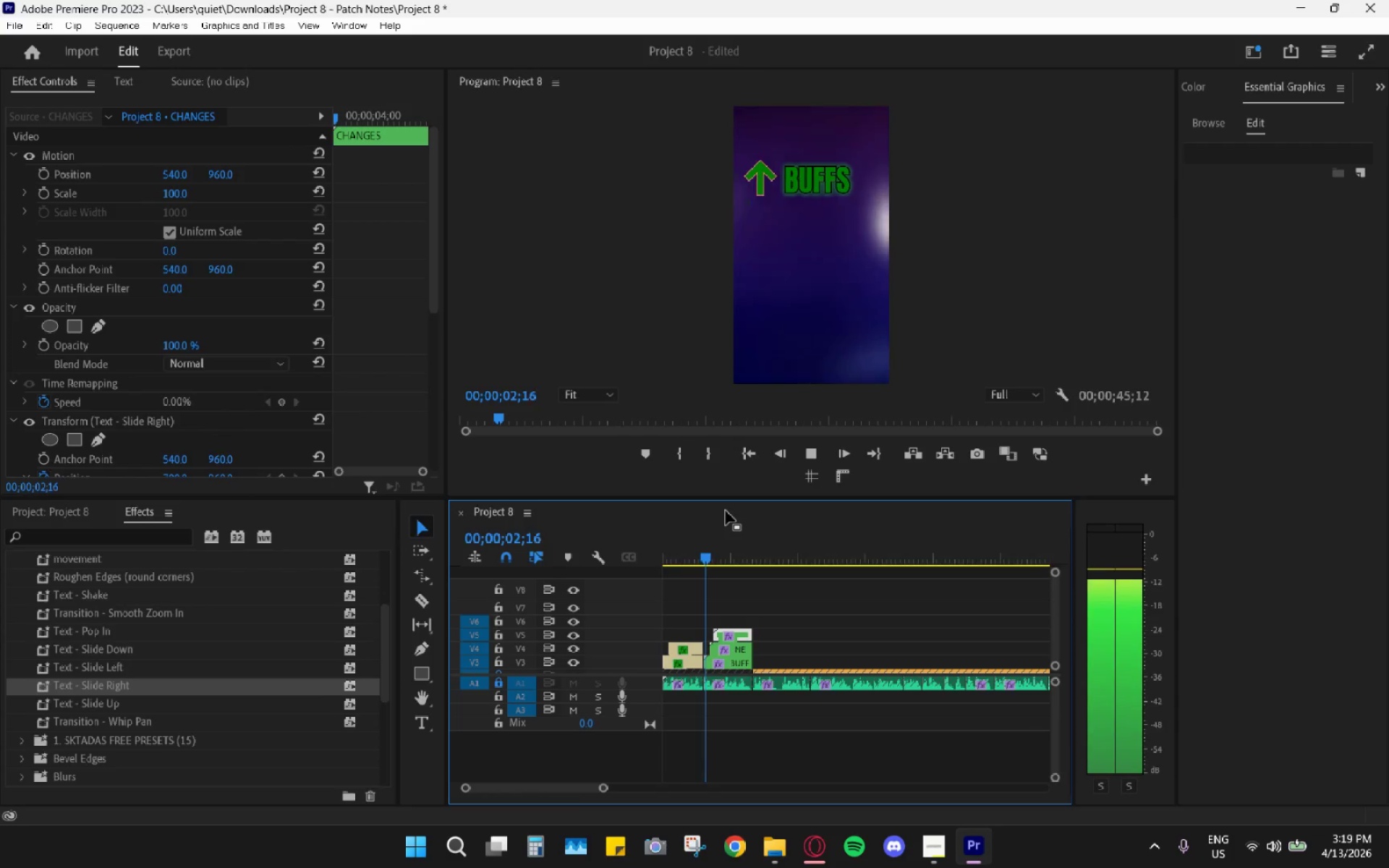 
key(Space)
 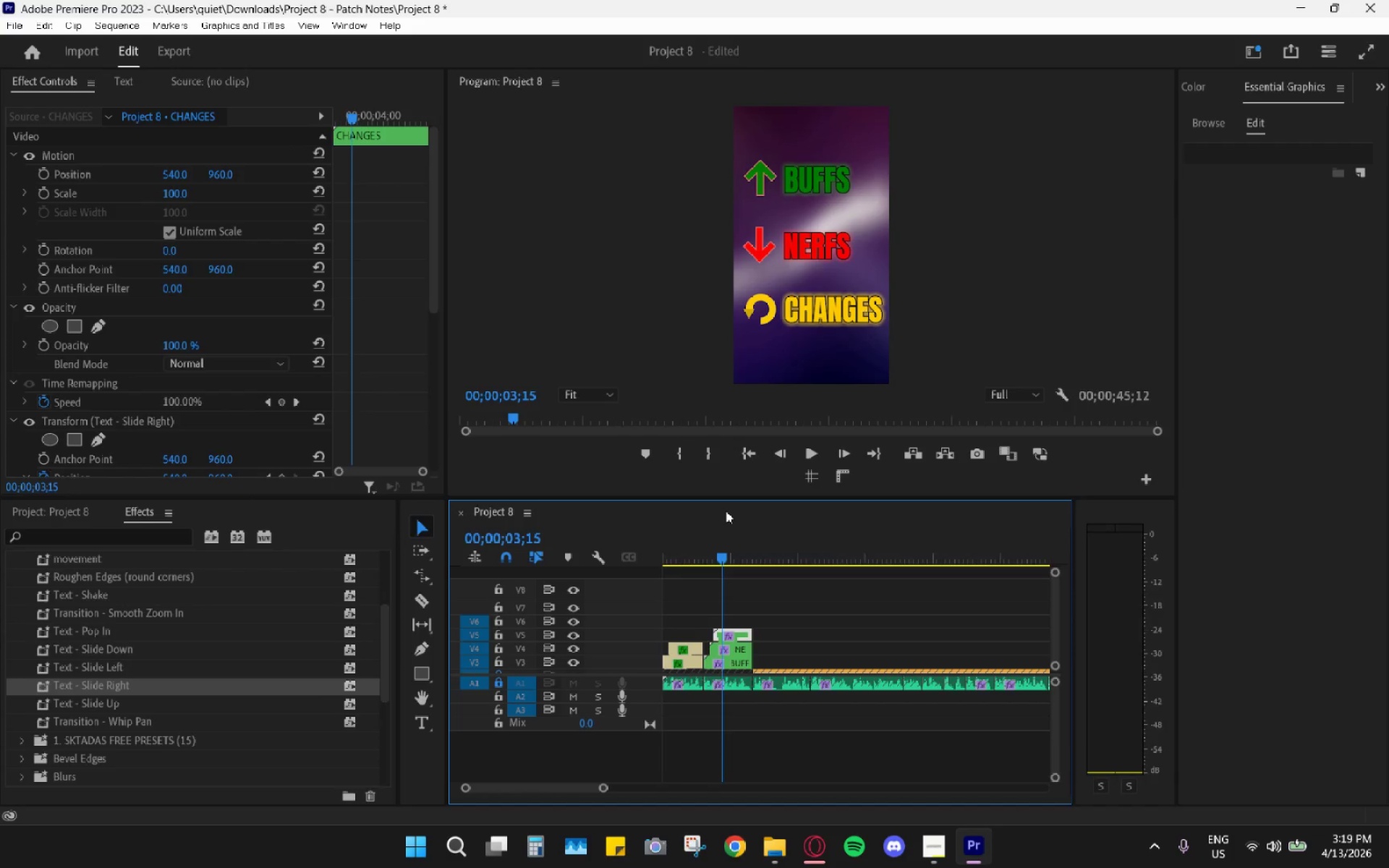 
key(Space)
 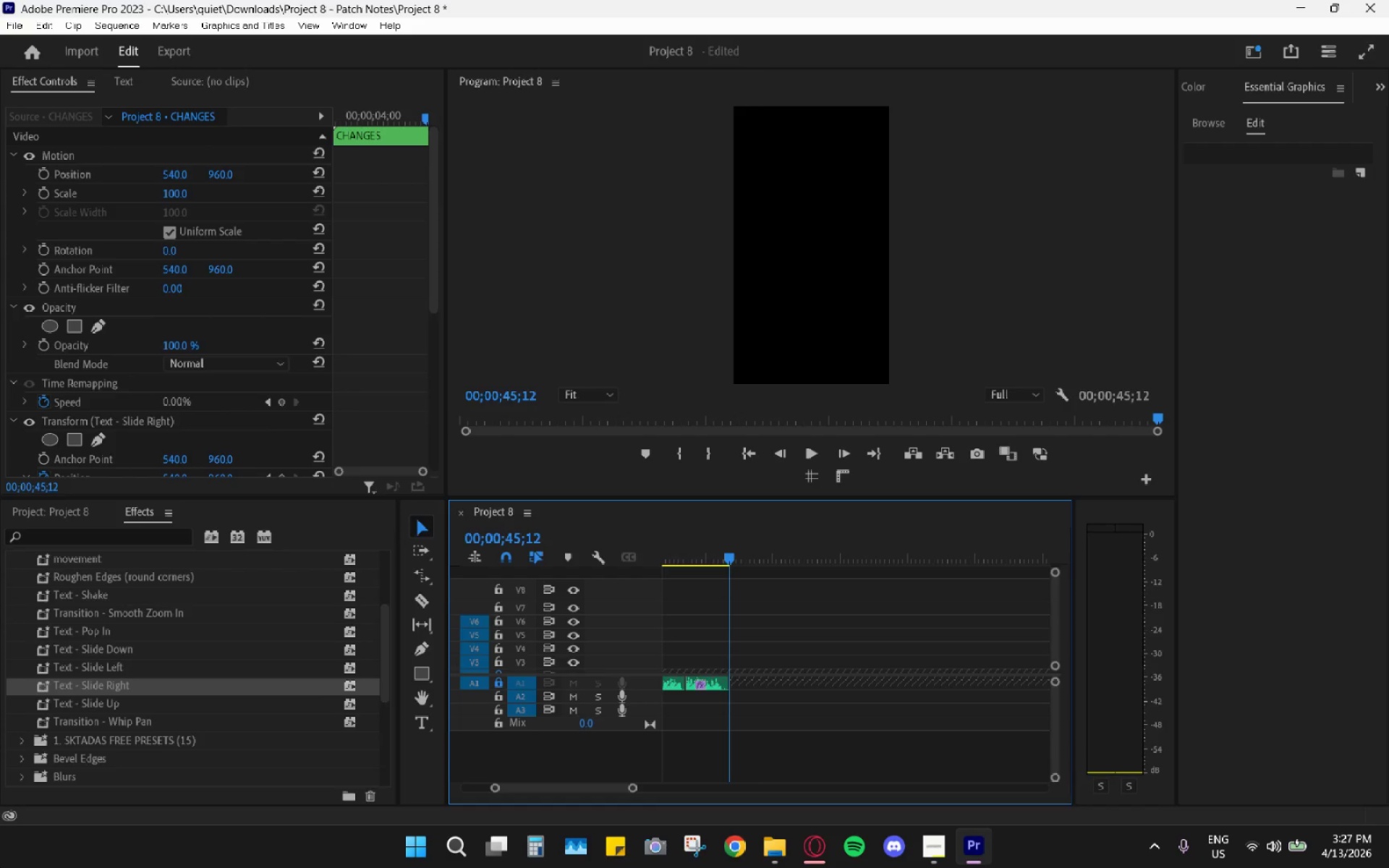 
wait(486.66)
 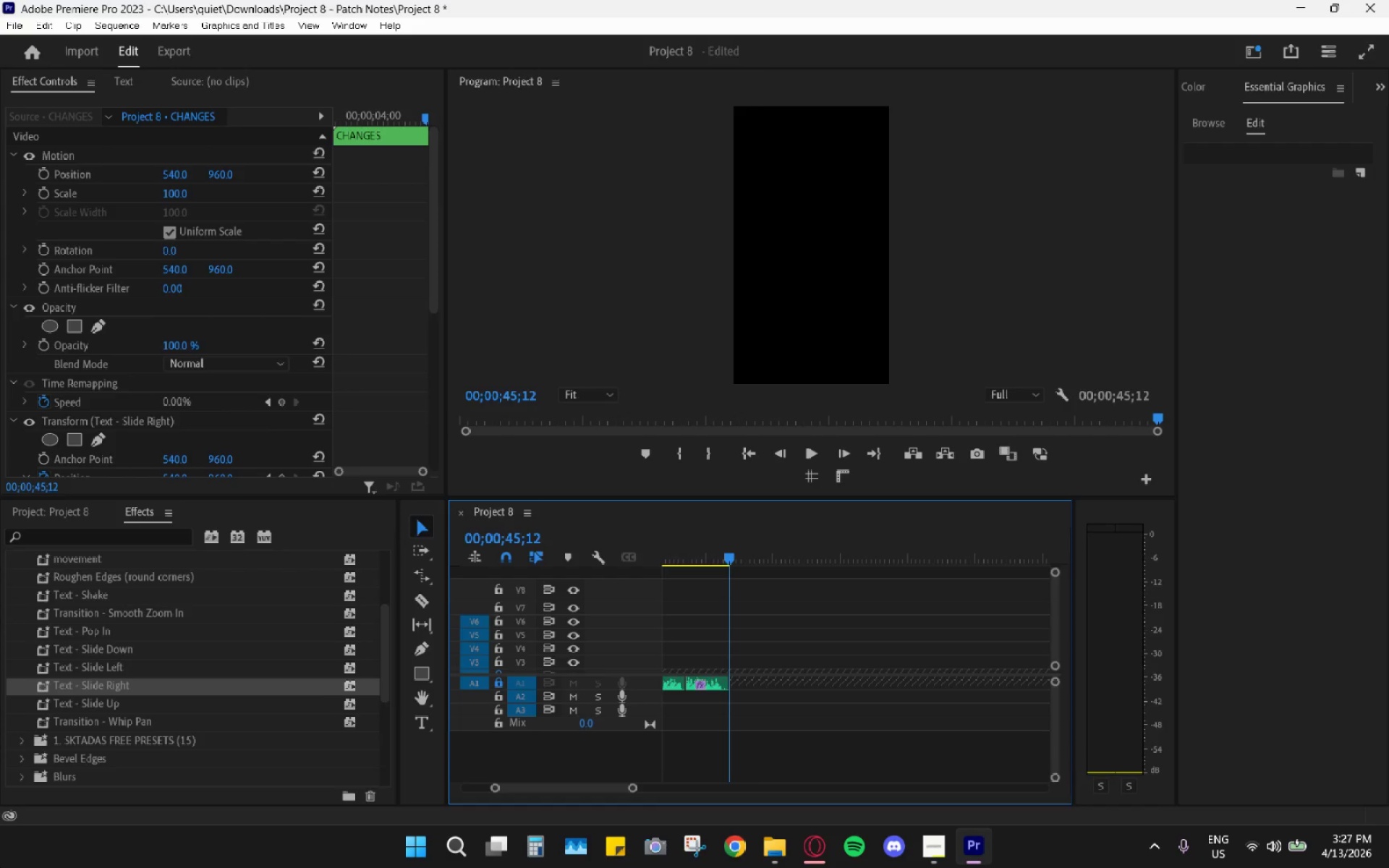 
hold_key(key=AltLeft, duration=0.77)
scroll: coordinate [775, 739], scroll_direction: up, amount: 23.0
 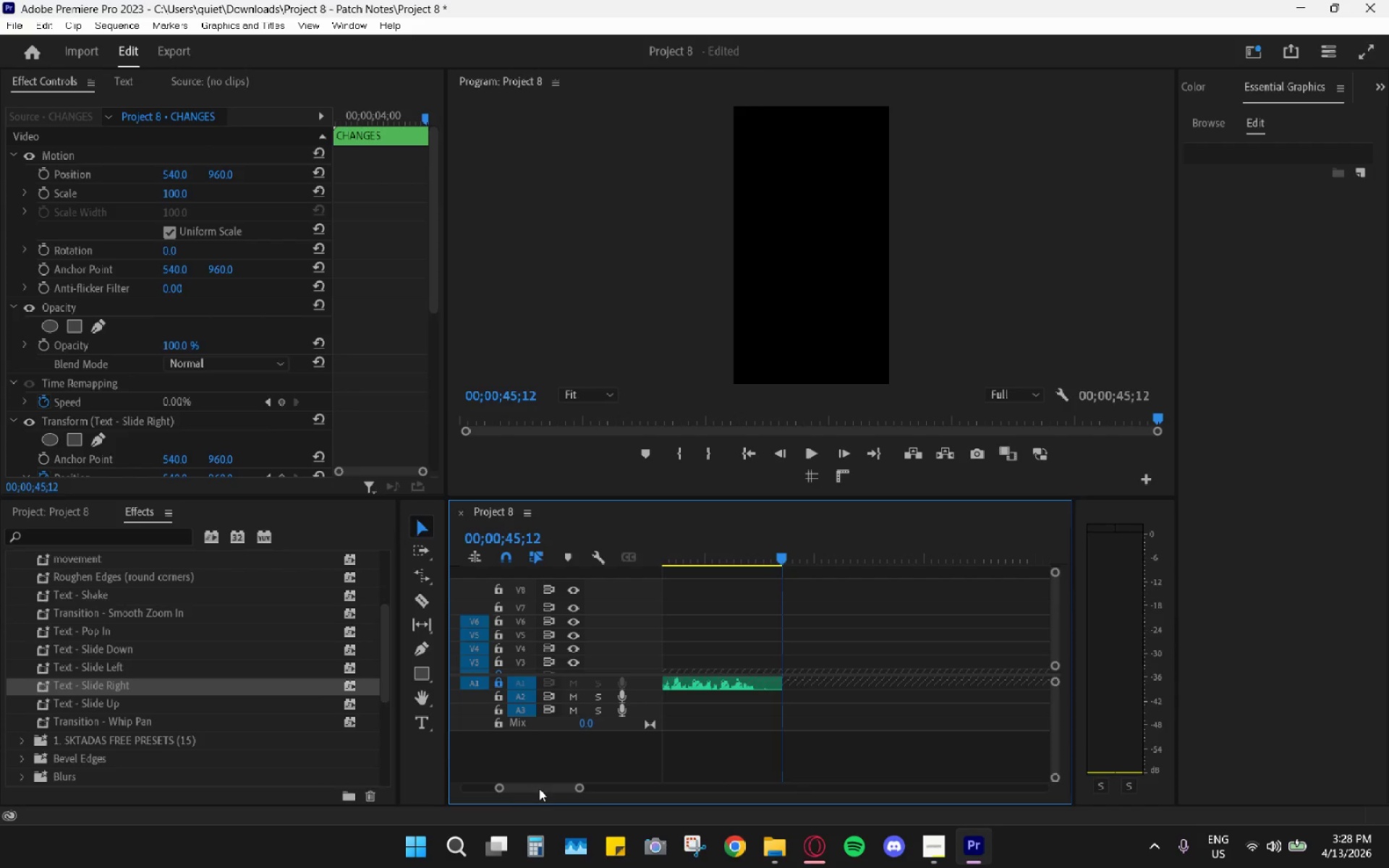 
left_click_drag(start_coordinate=[534, 787], to_coordinate=[481, 786])
 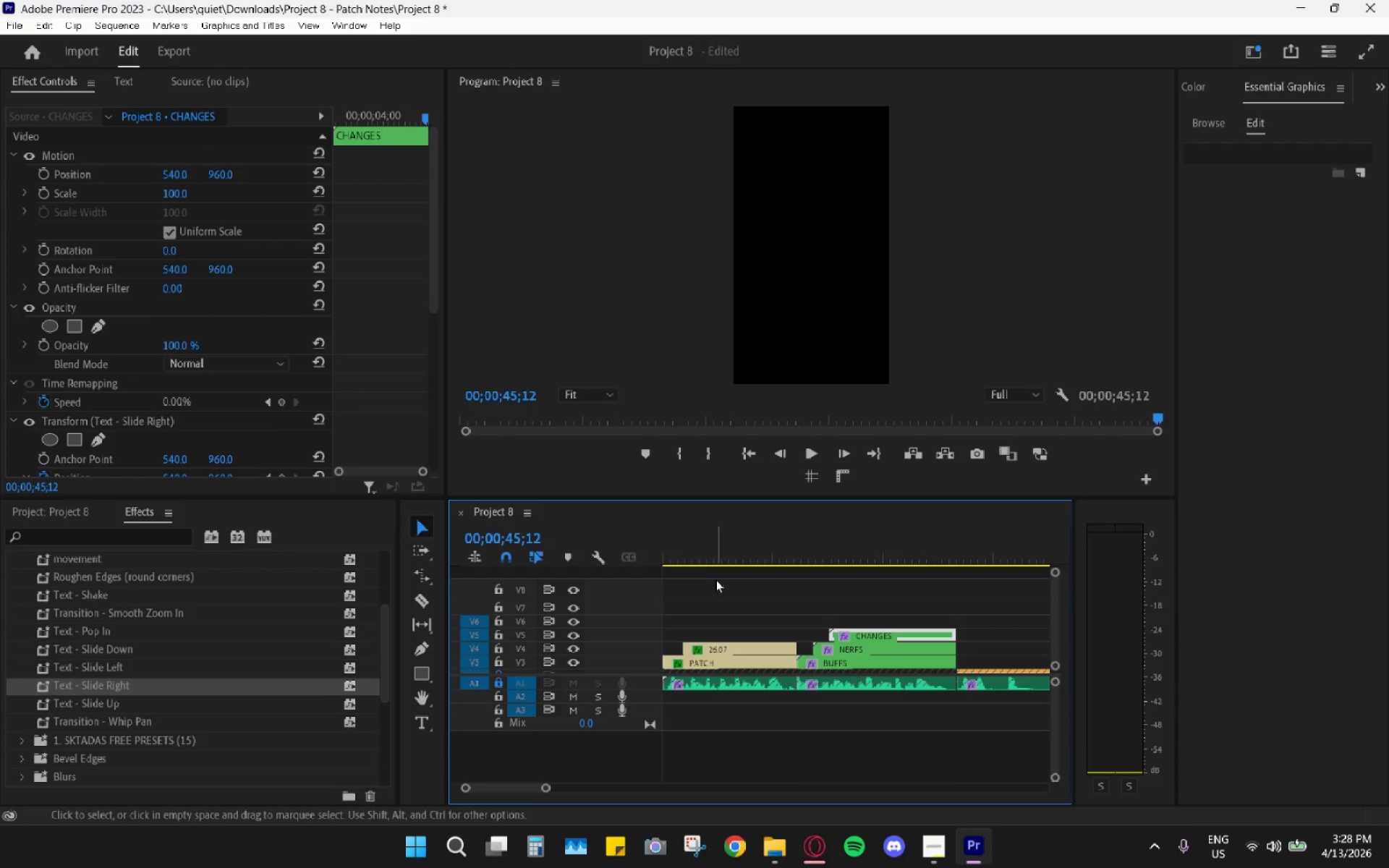 
left_click_drag(start_coordinate=[691, 540], to_coordinate=[589, 558])
 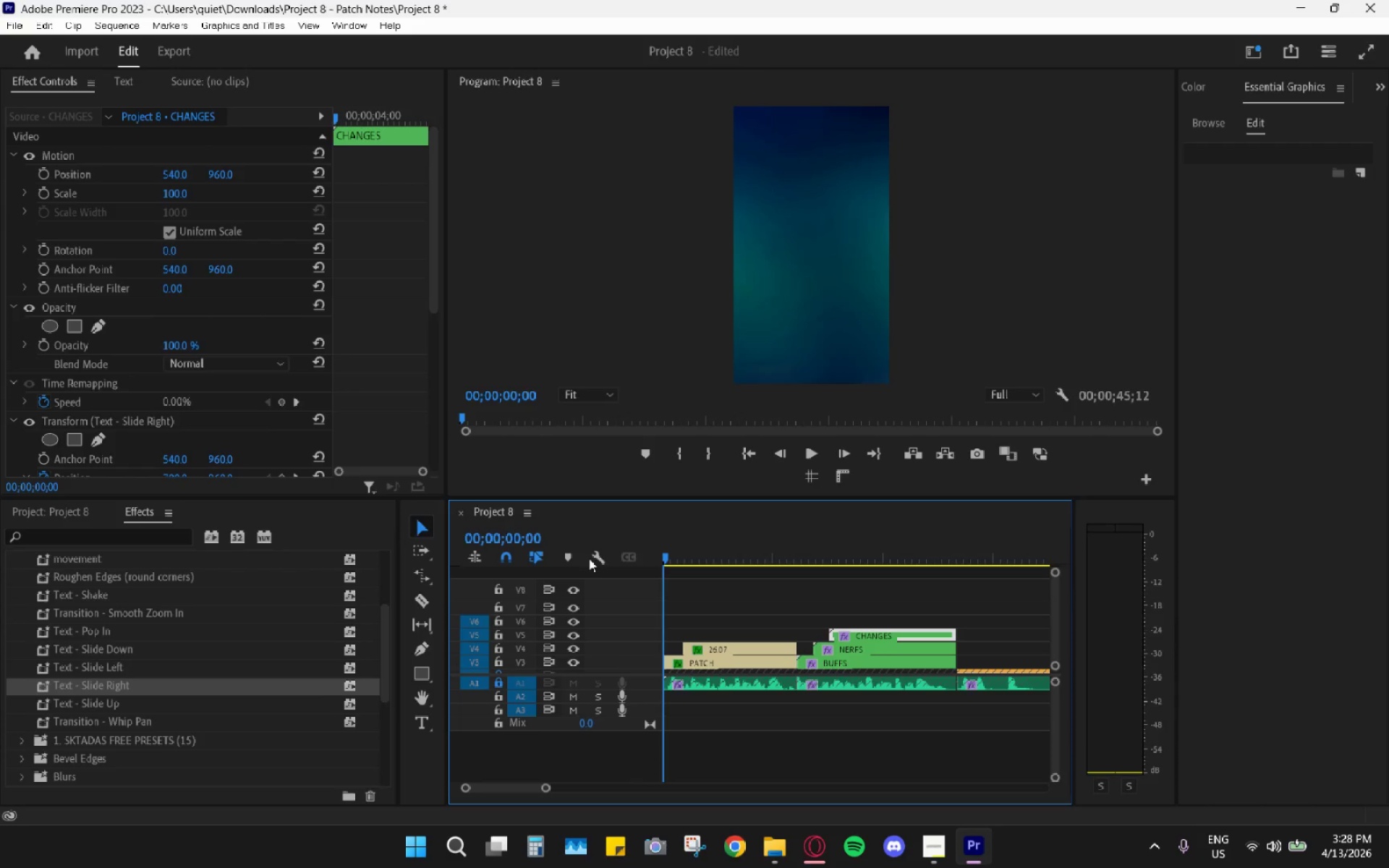 
key(Space)
 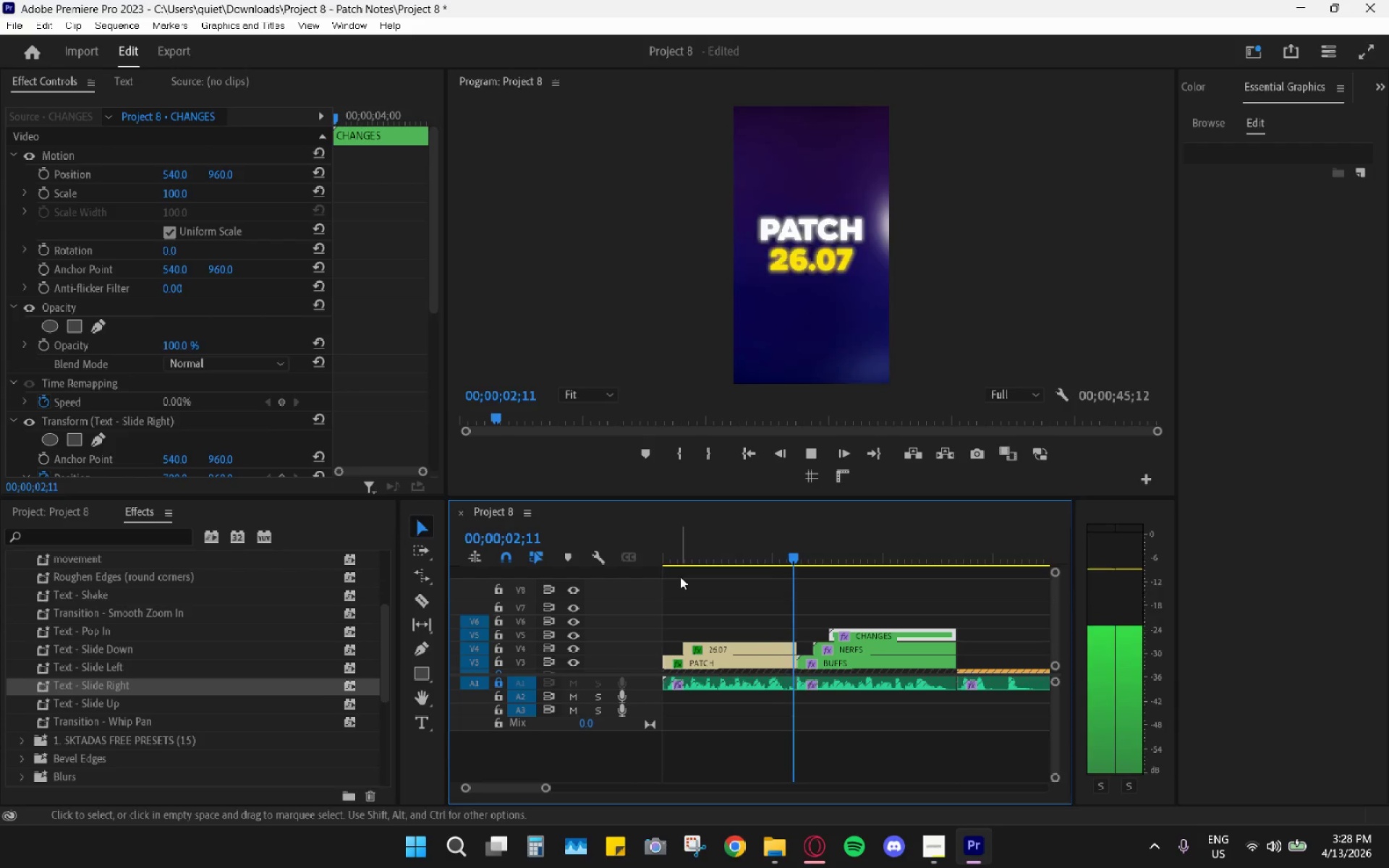 
key(Space)
 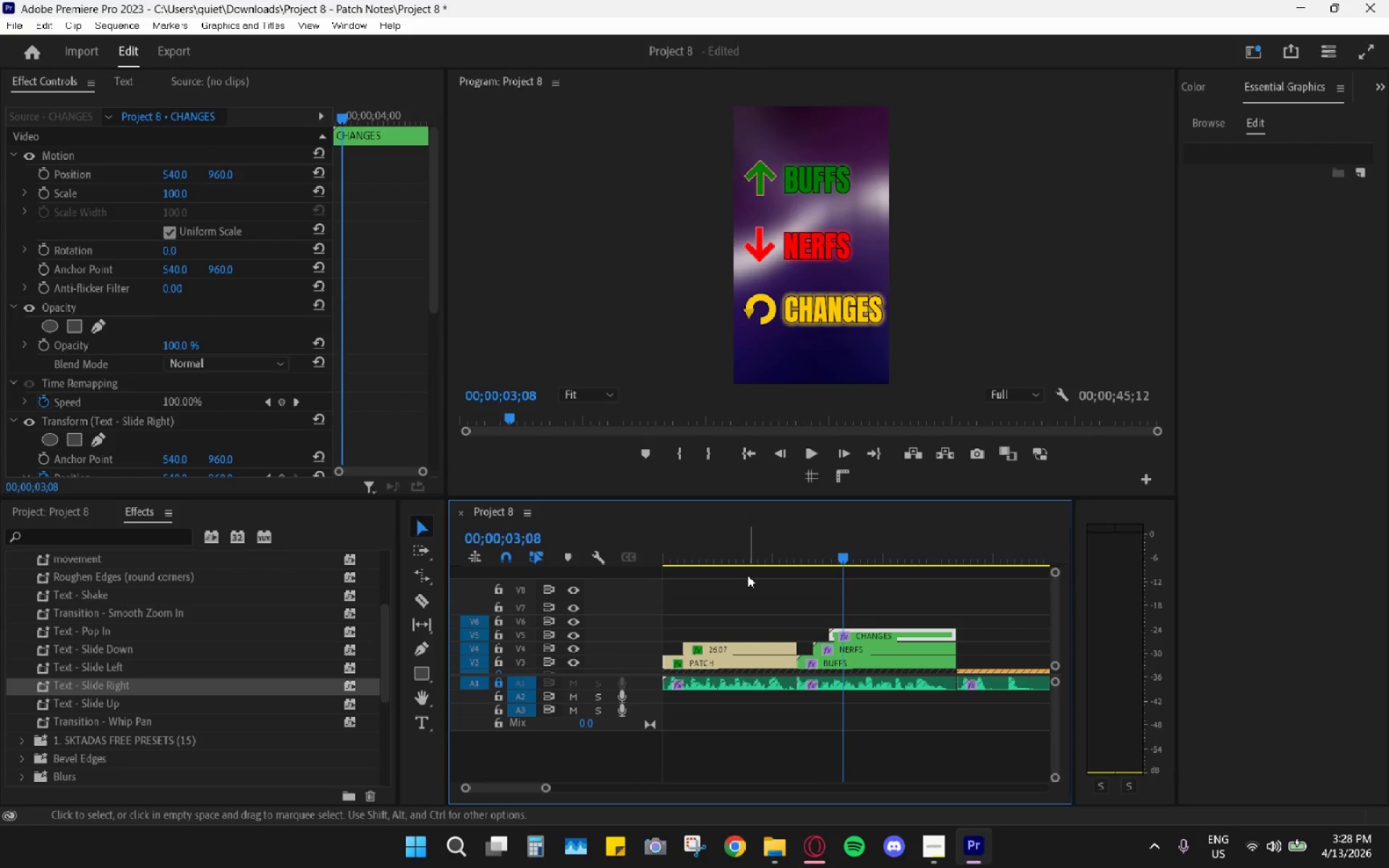 
left_click_drag(start_coordinate=[736, 542], to_coordinate=[831, 571])
 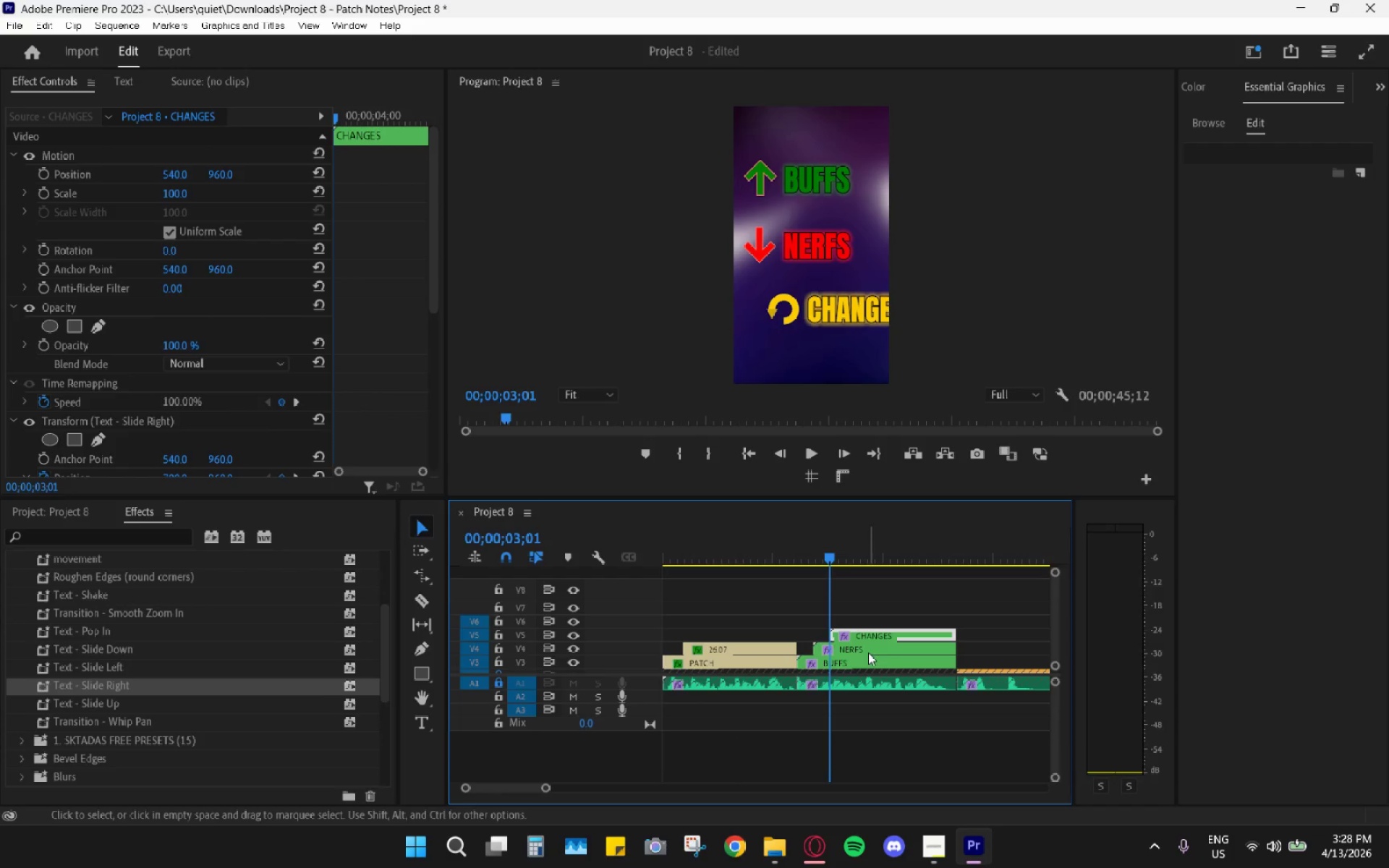 
double_click([860, 656])
 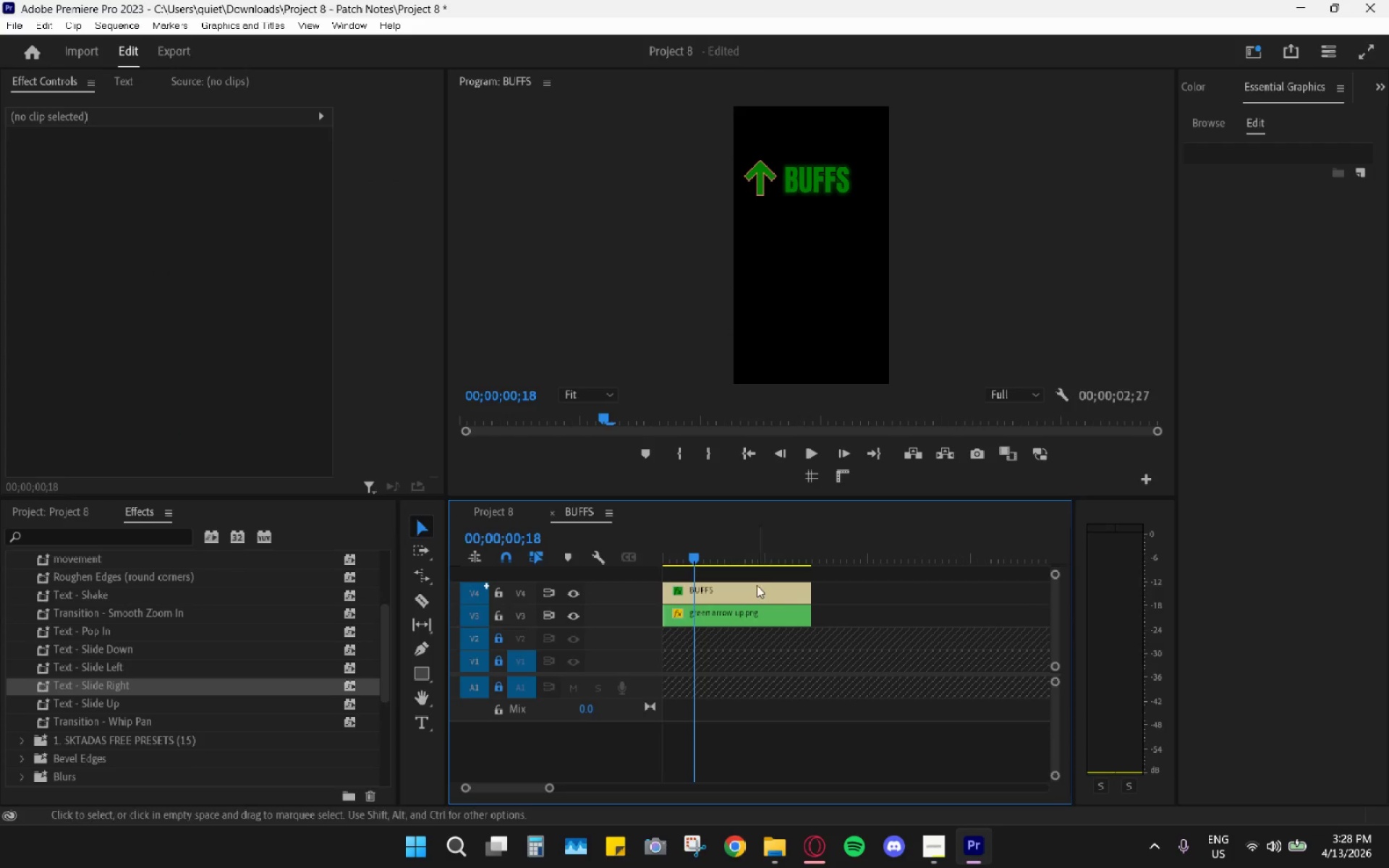 
left_click([754, 597])
 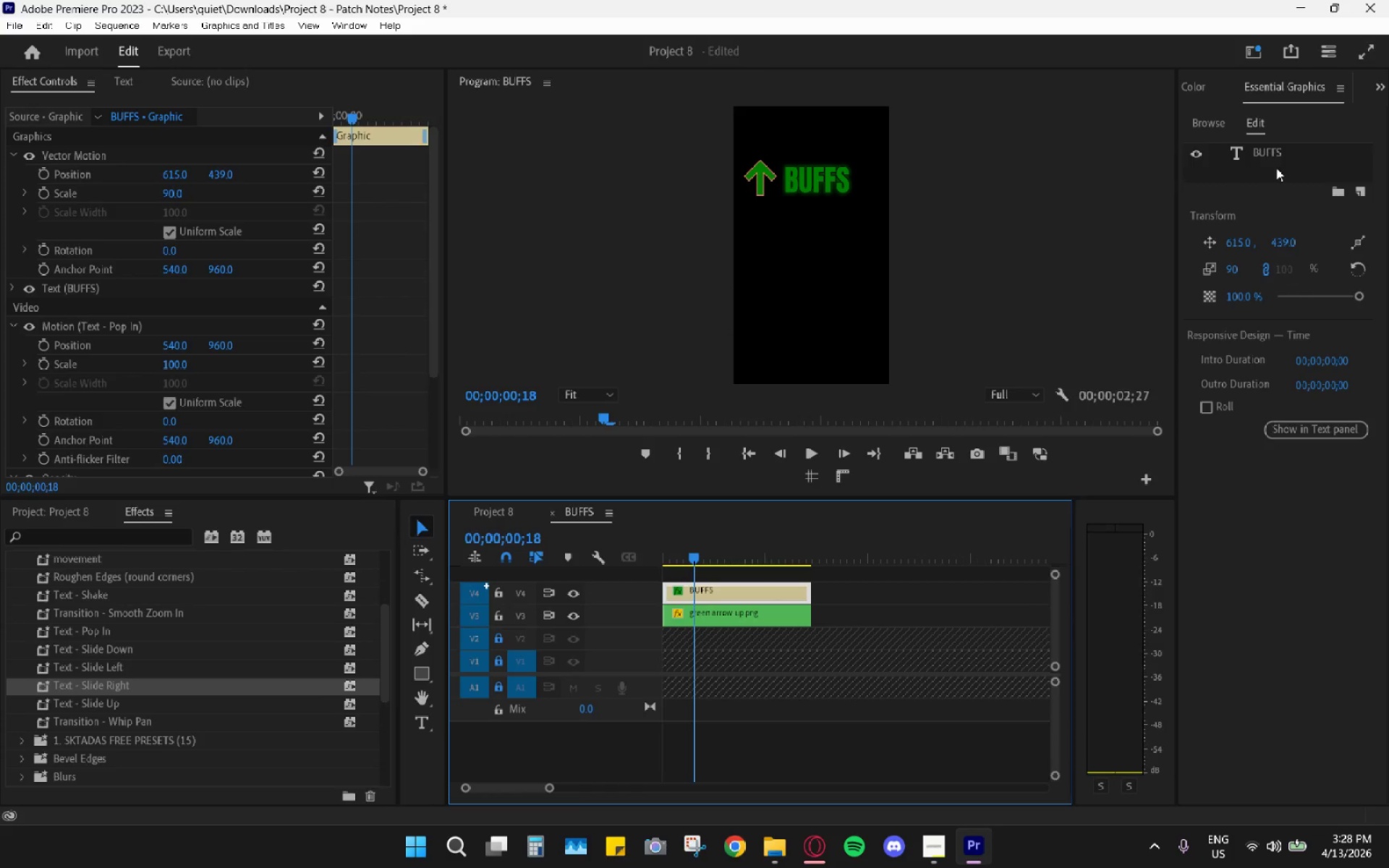 
left_click([1279, 155])
 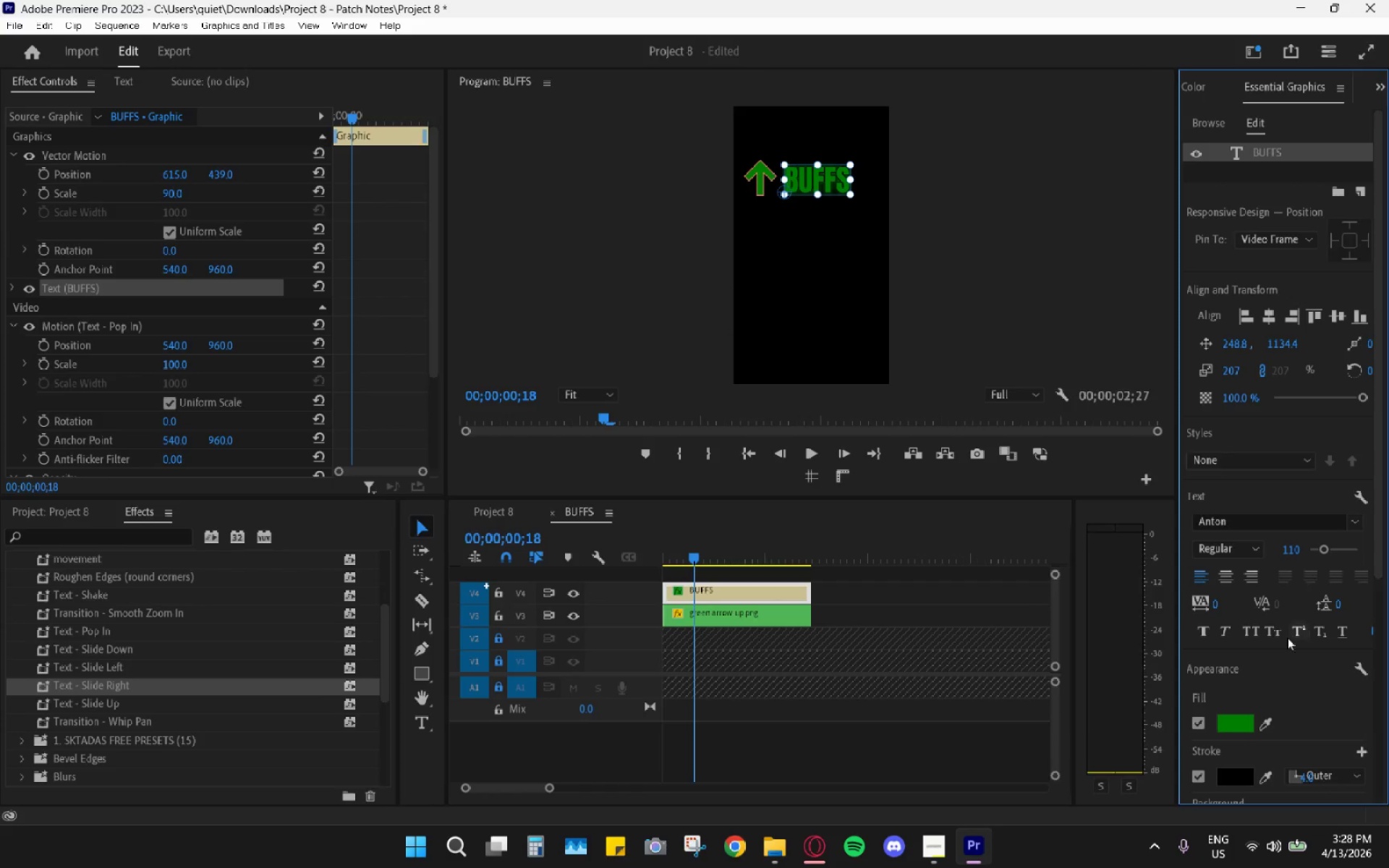 
scroll: coordinate [1239, 743], scroll_direction: down, amount: 4.0
 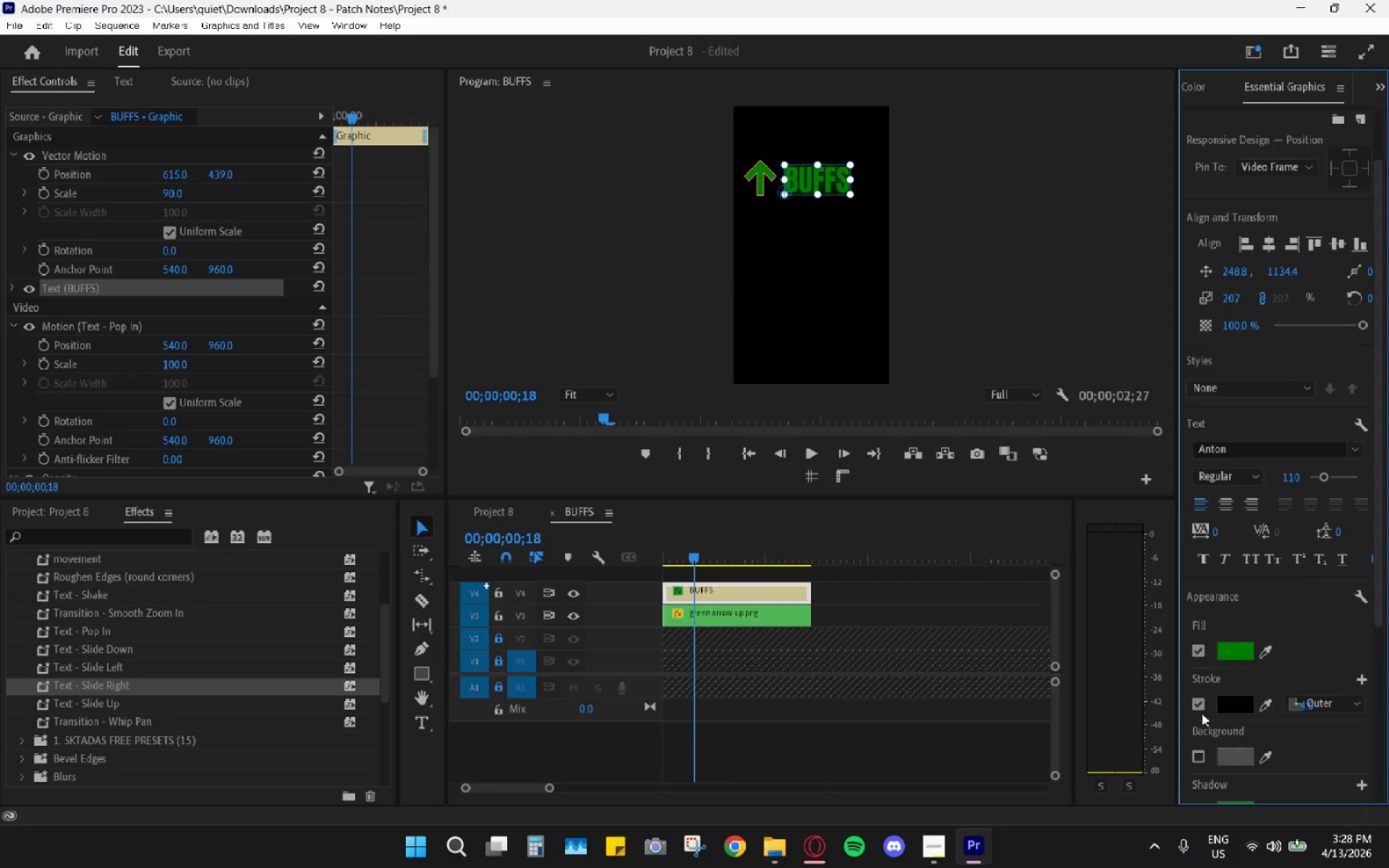 
left_click([1197, 710])
 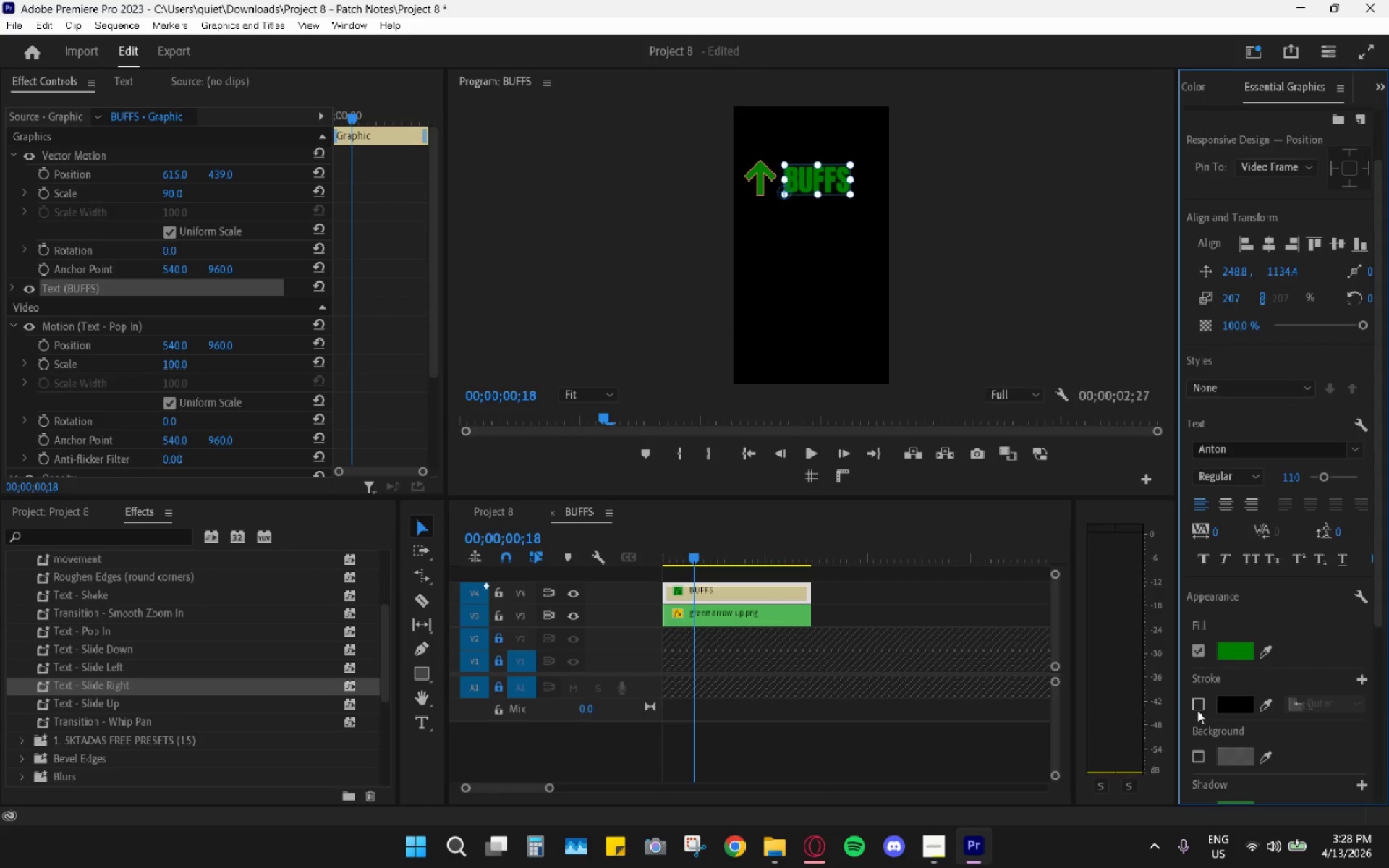 
scroll: coordinate [1217, 720], scroll_direction: down, amount: 5.0
 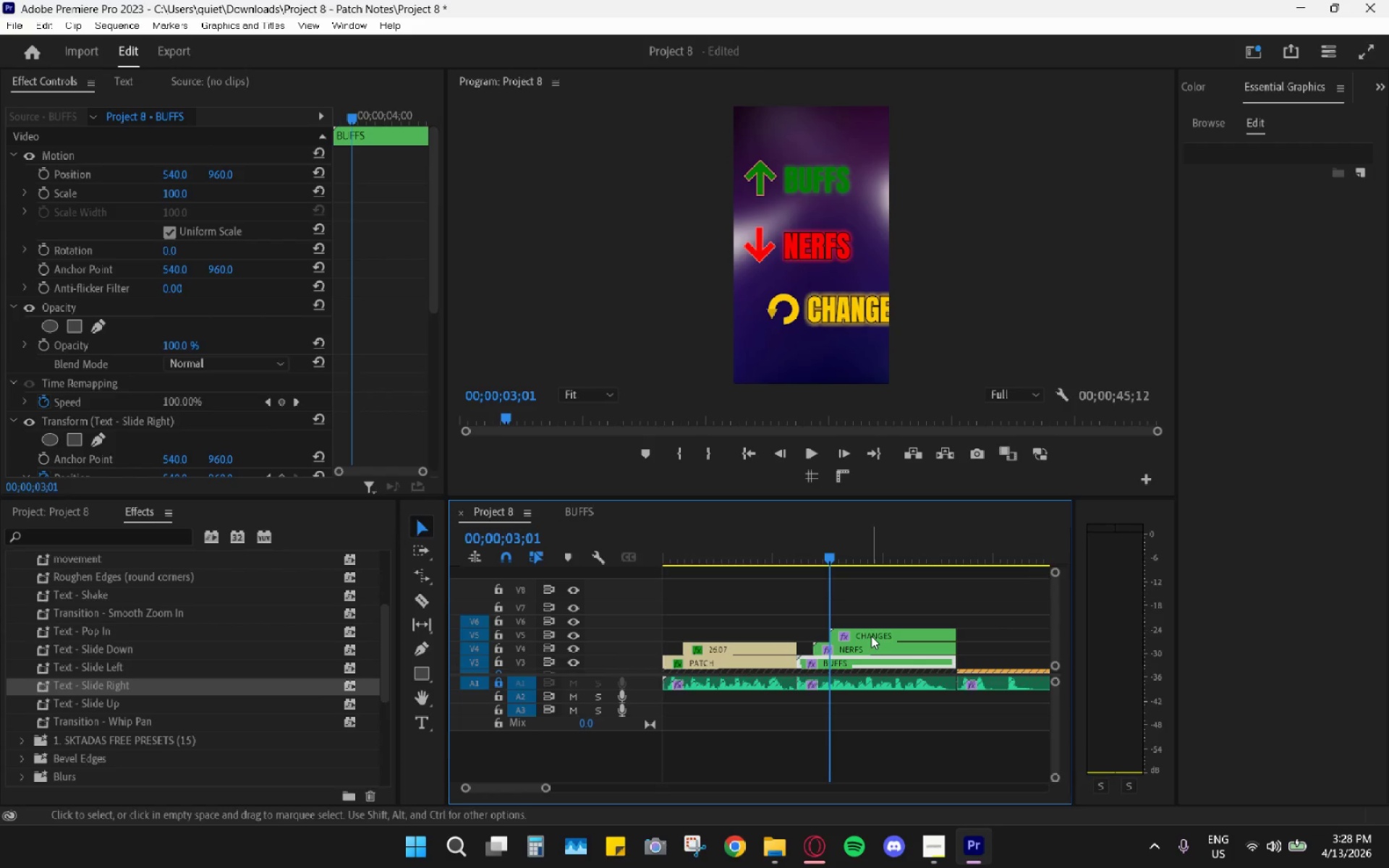 
wait(7.13)
 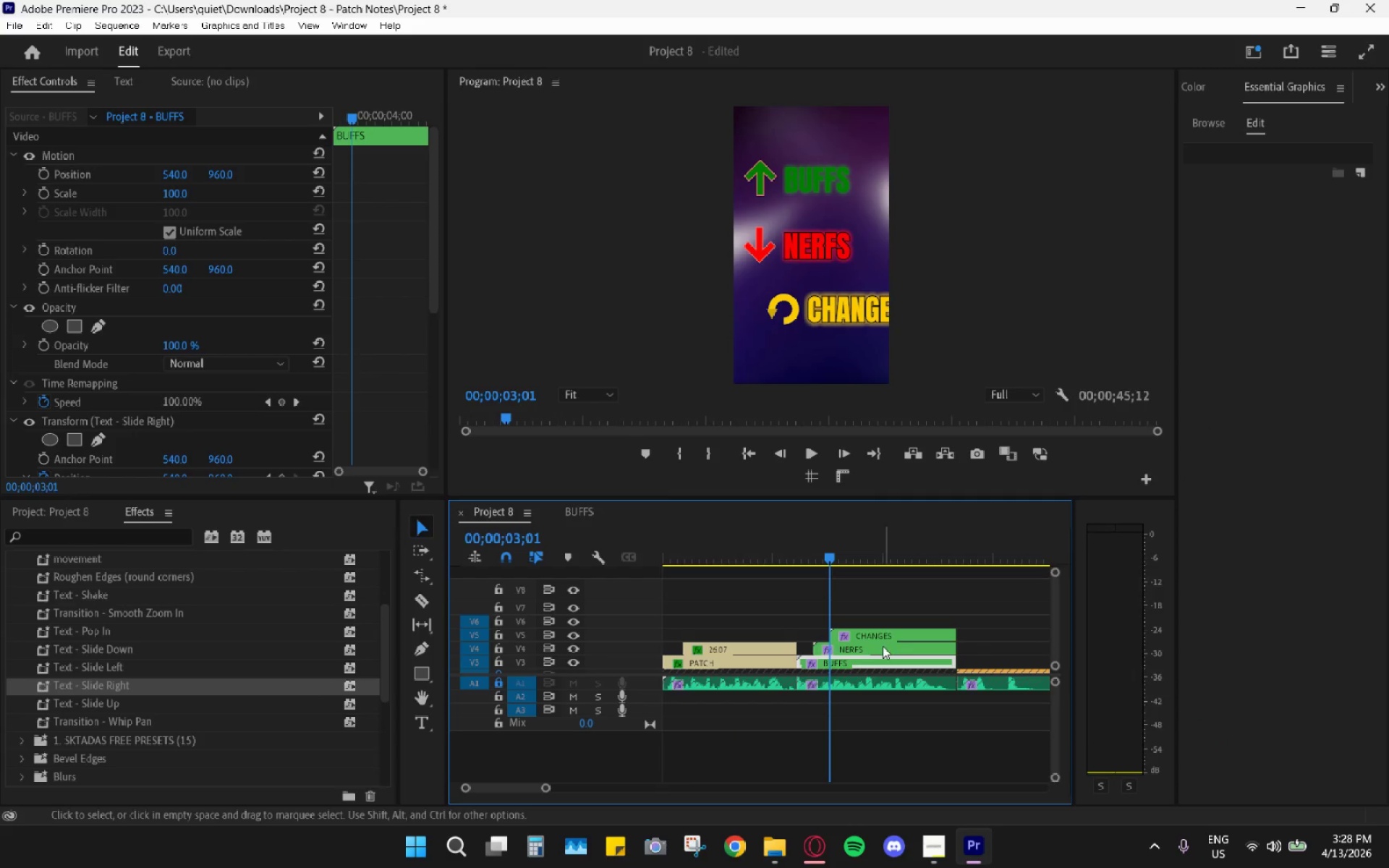 
key(Control+Z)
 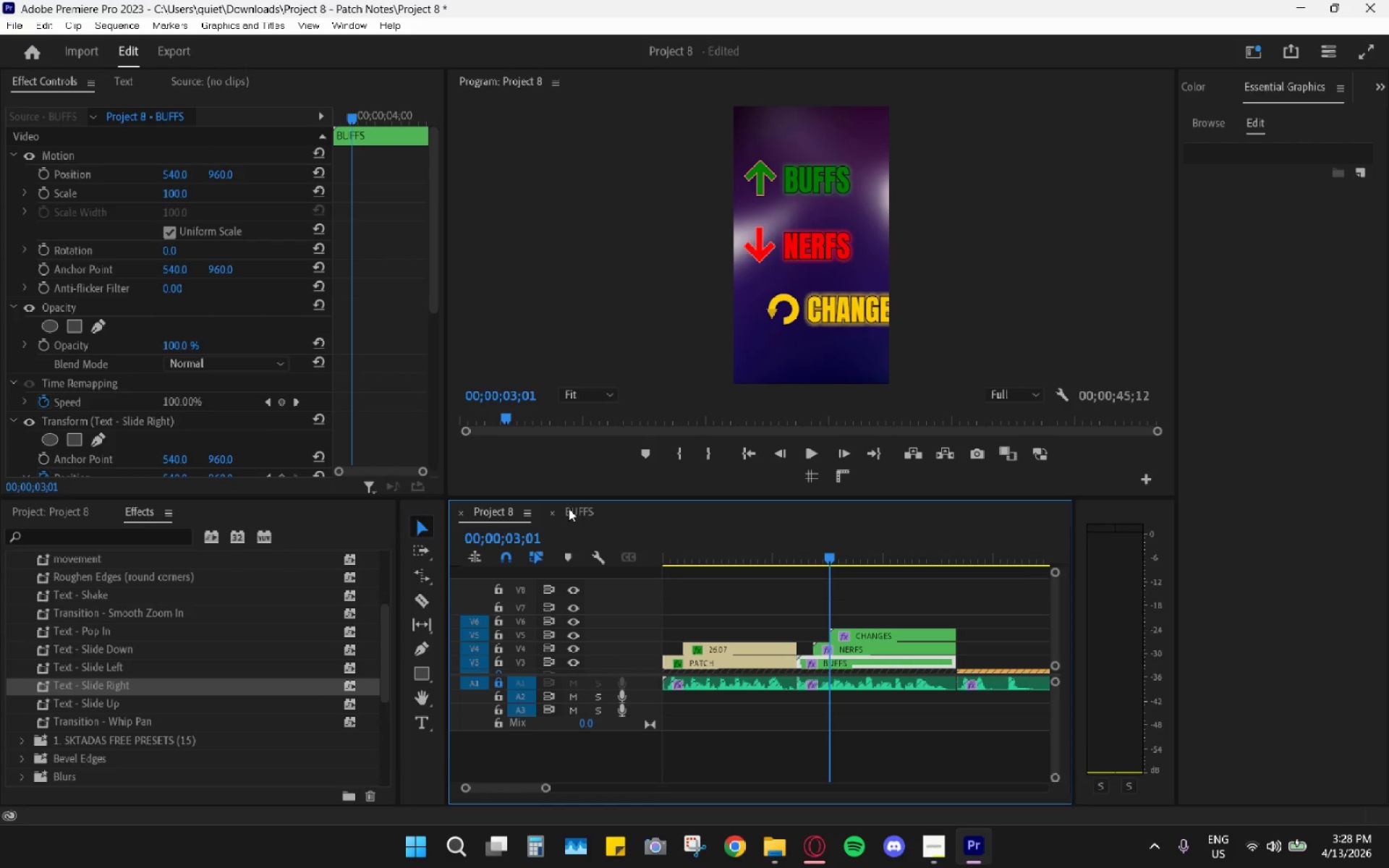 
left_click([555, 510])
 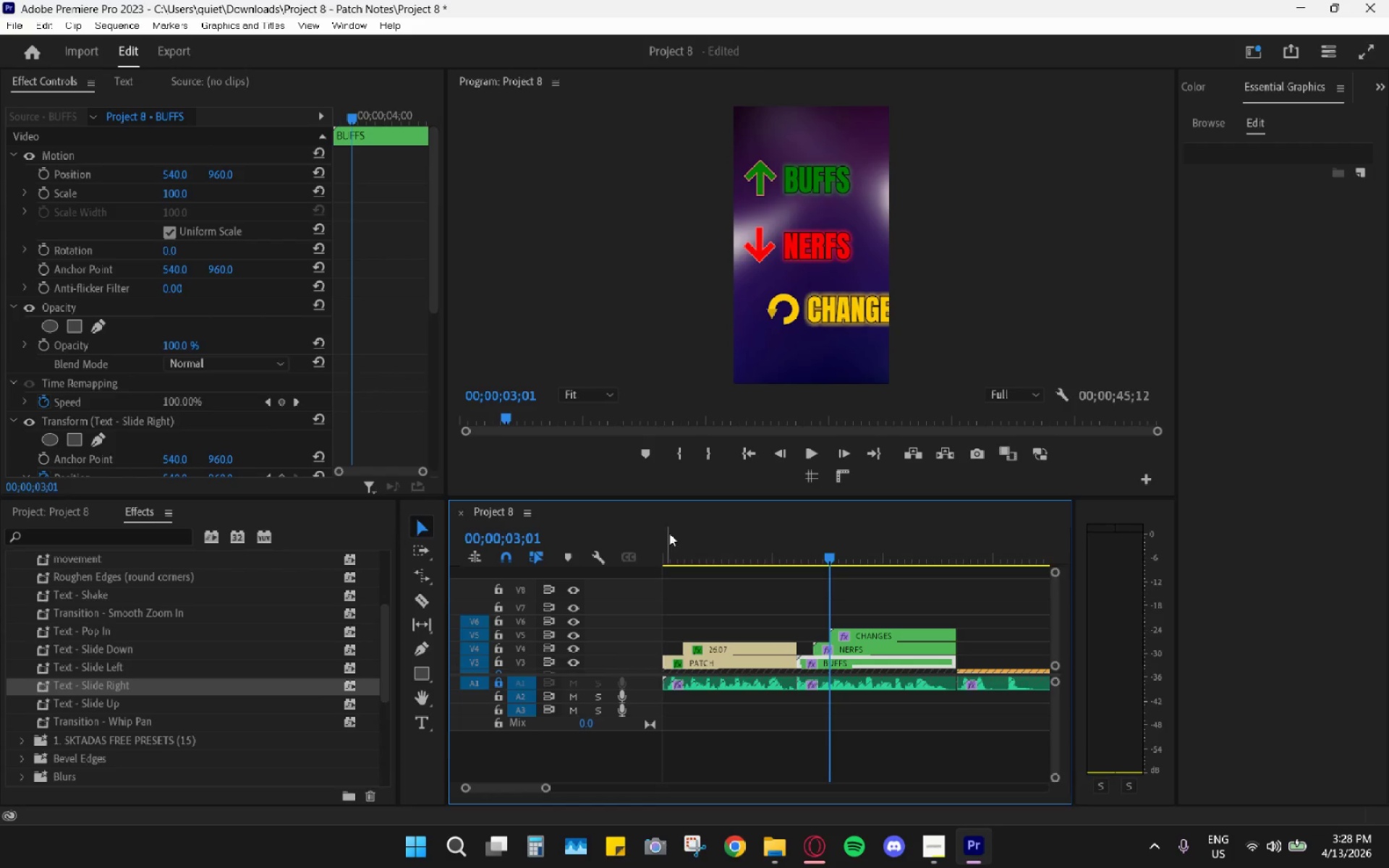 
left_click([728, 549])
 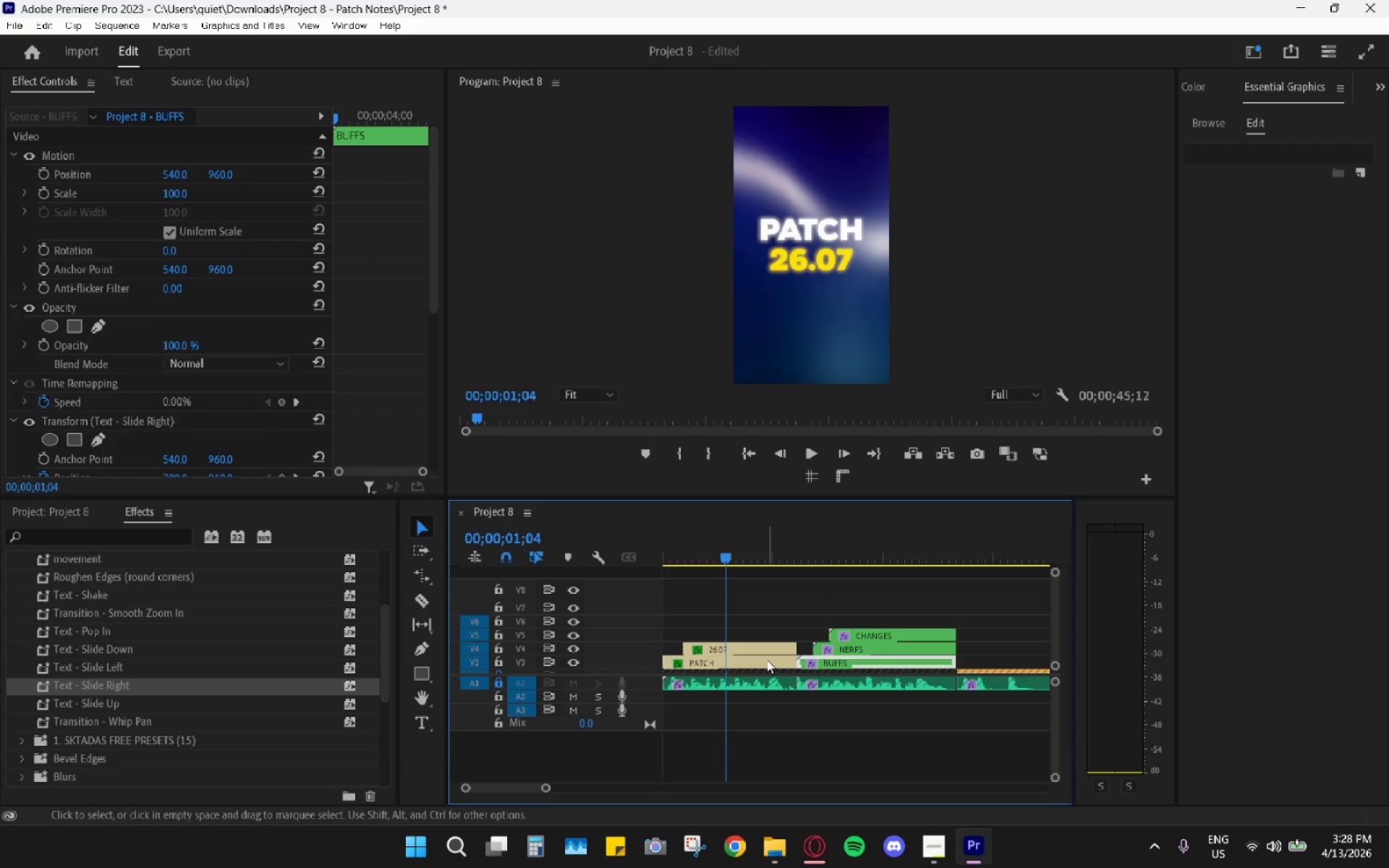 
left_click([767, 660])
 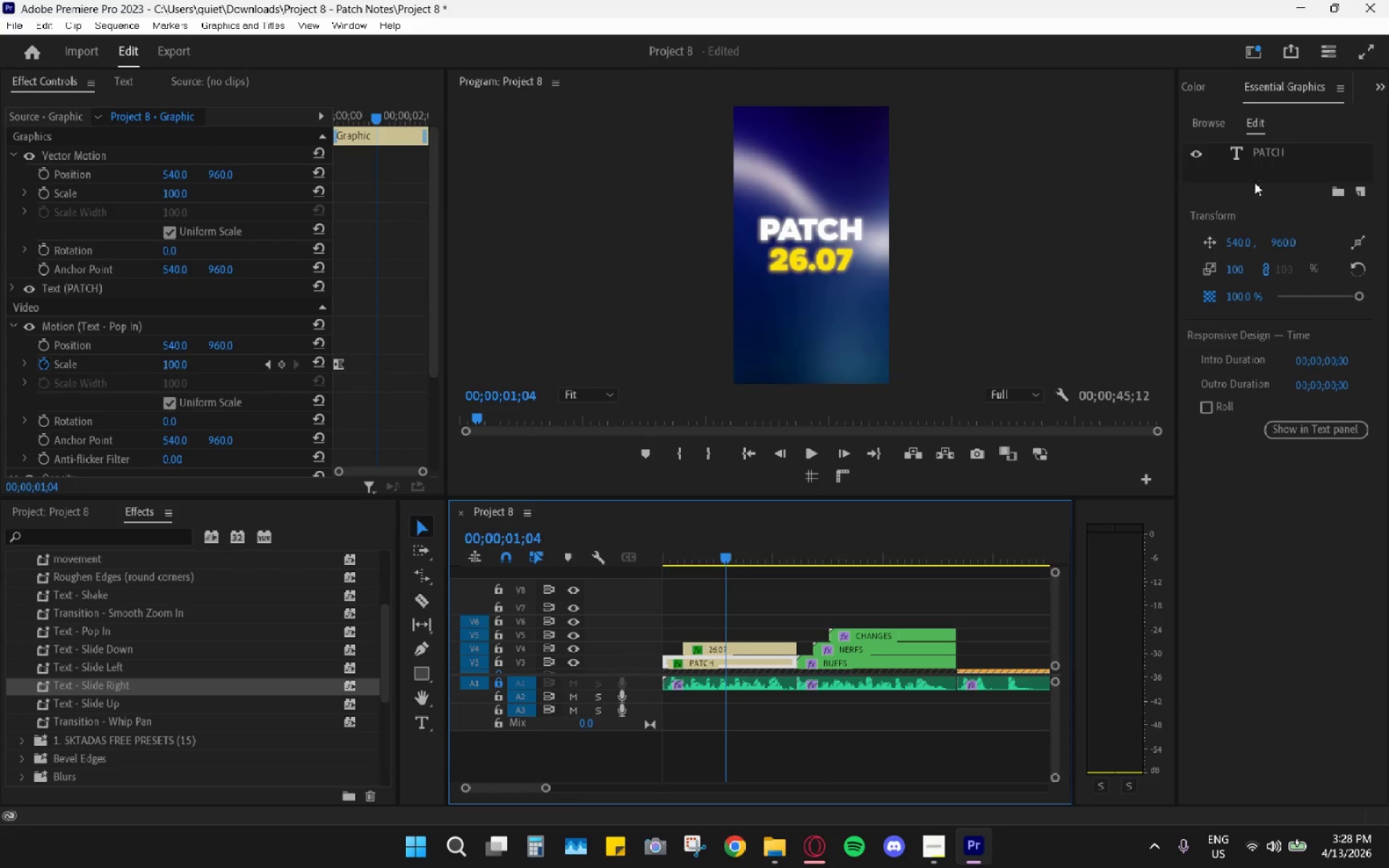 
left_click([1280, 144])
 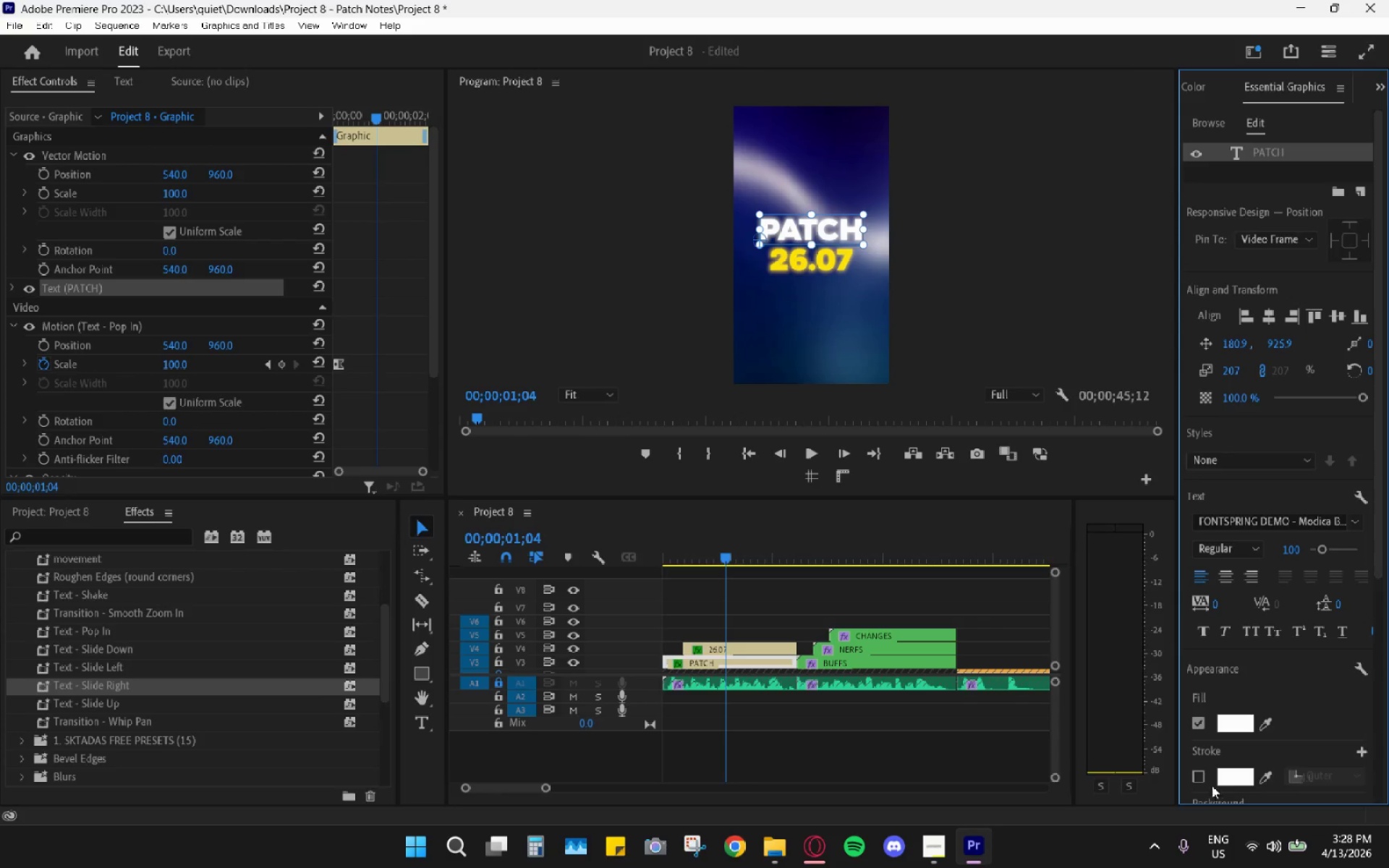 
left_click_drag(start_coordinate=[1192, 774], to_coordinate=[1198, 775])
 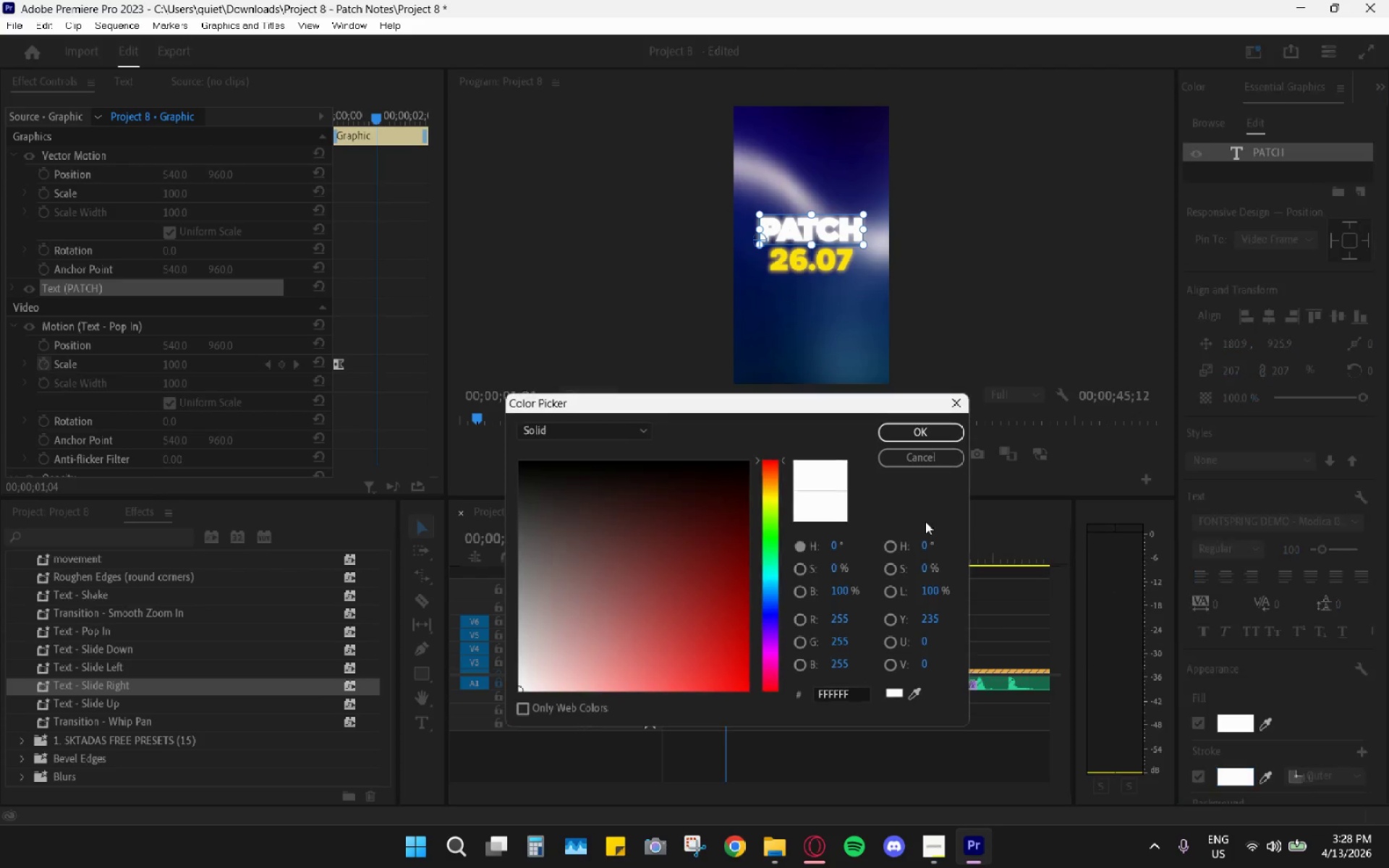 
left_click_drag(start_coordinate=[723, 545], to_coordinate=[846, 382])
 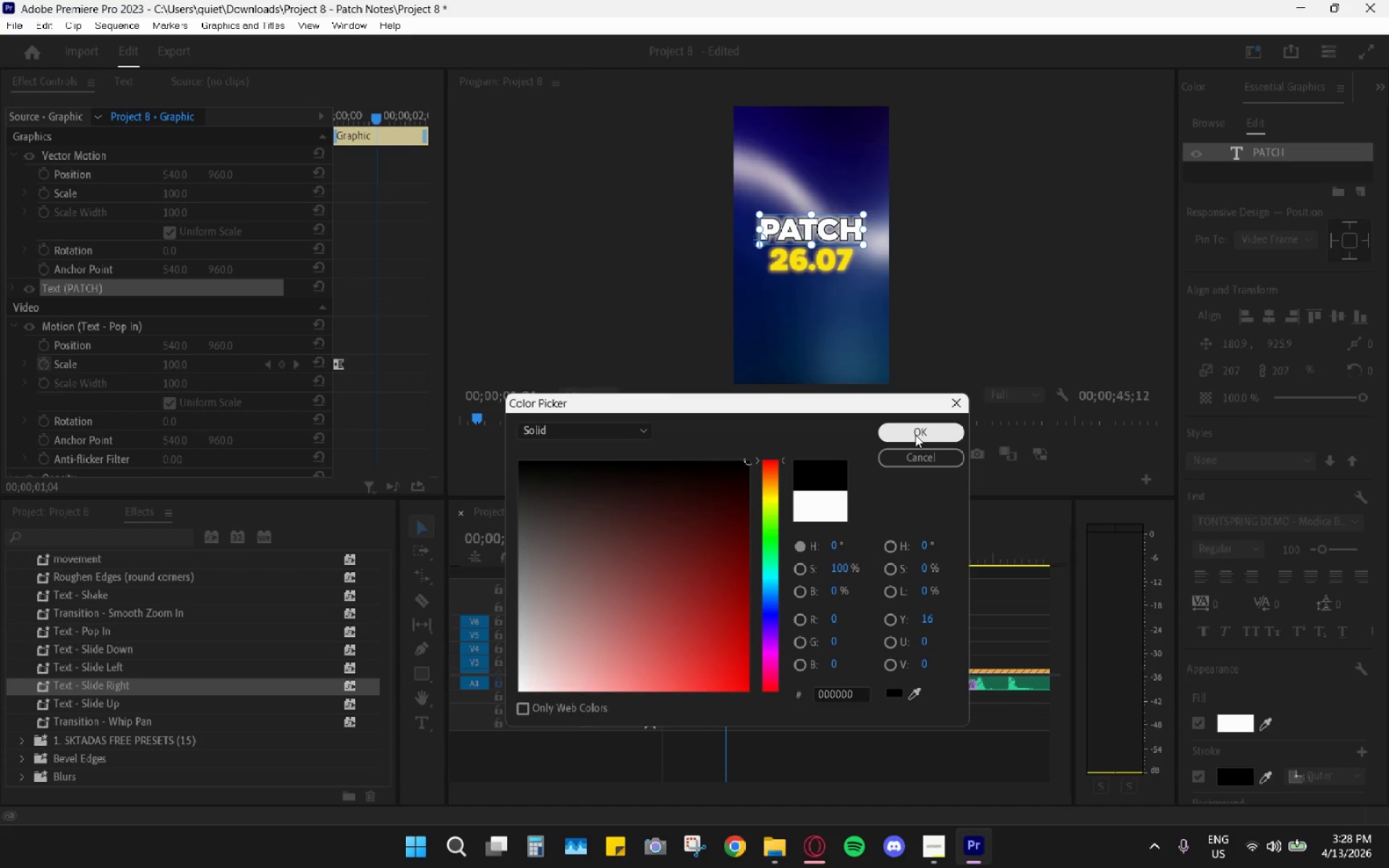 
left_click([915, 434])
 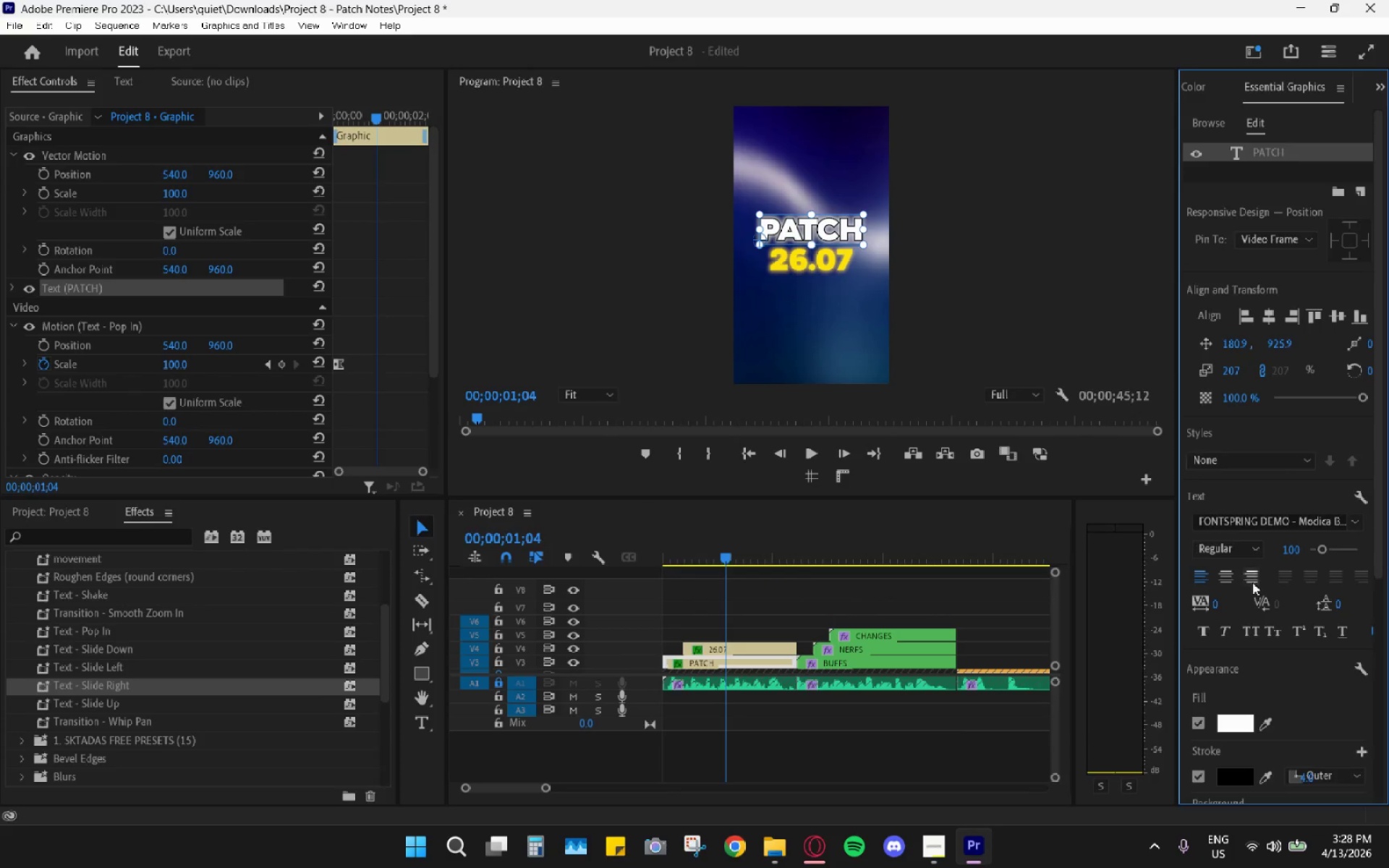 
scroll: coordinate [1297, 652], scroll_direction: down, amount: 8.0
 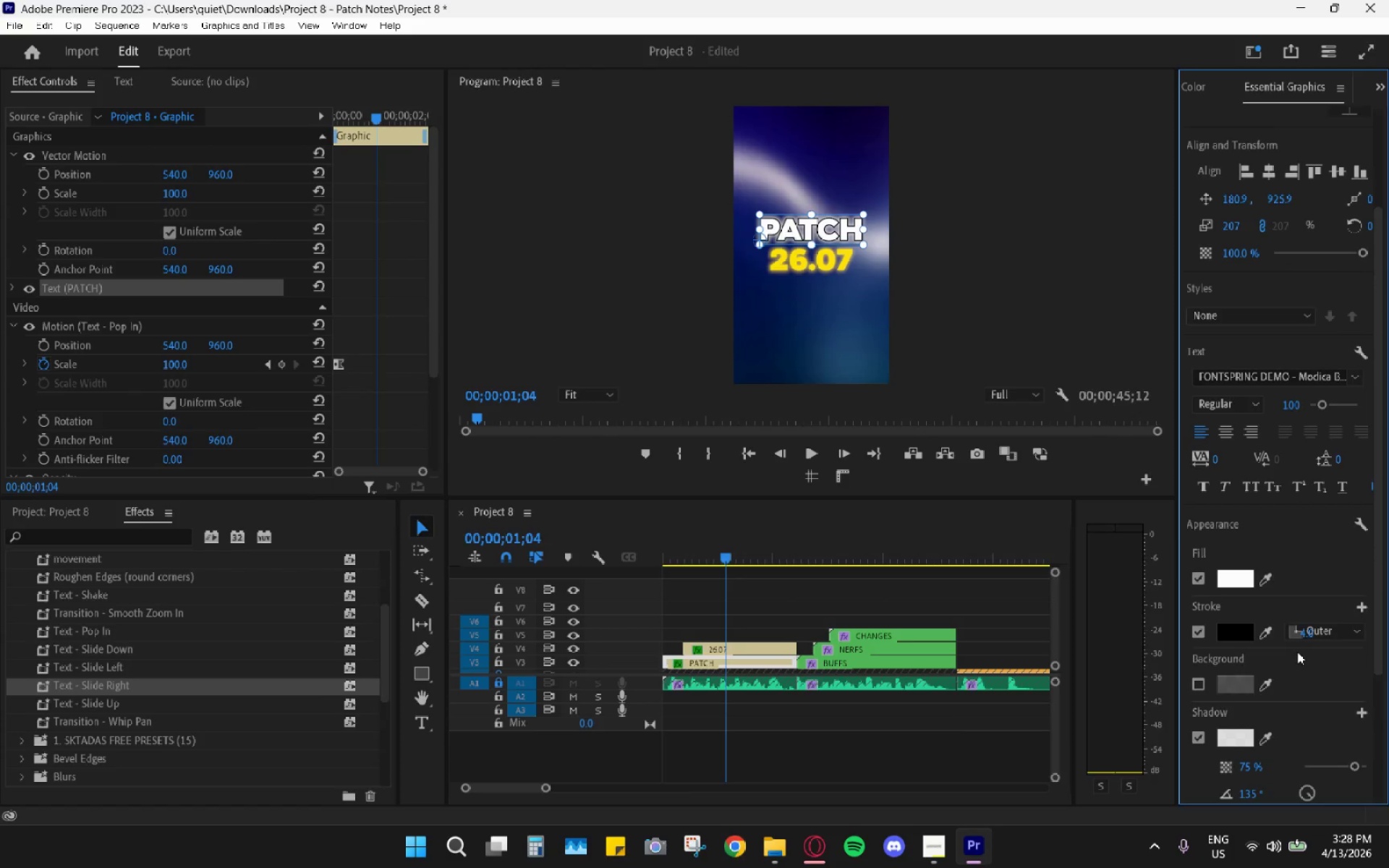 
mouse_move([1328, 626])
 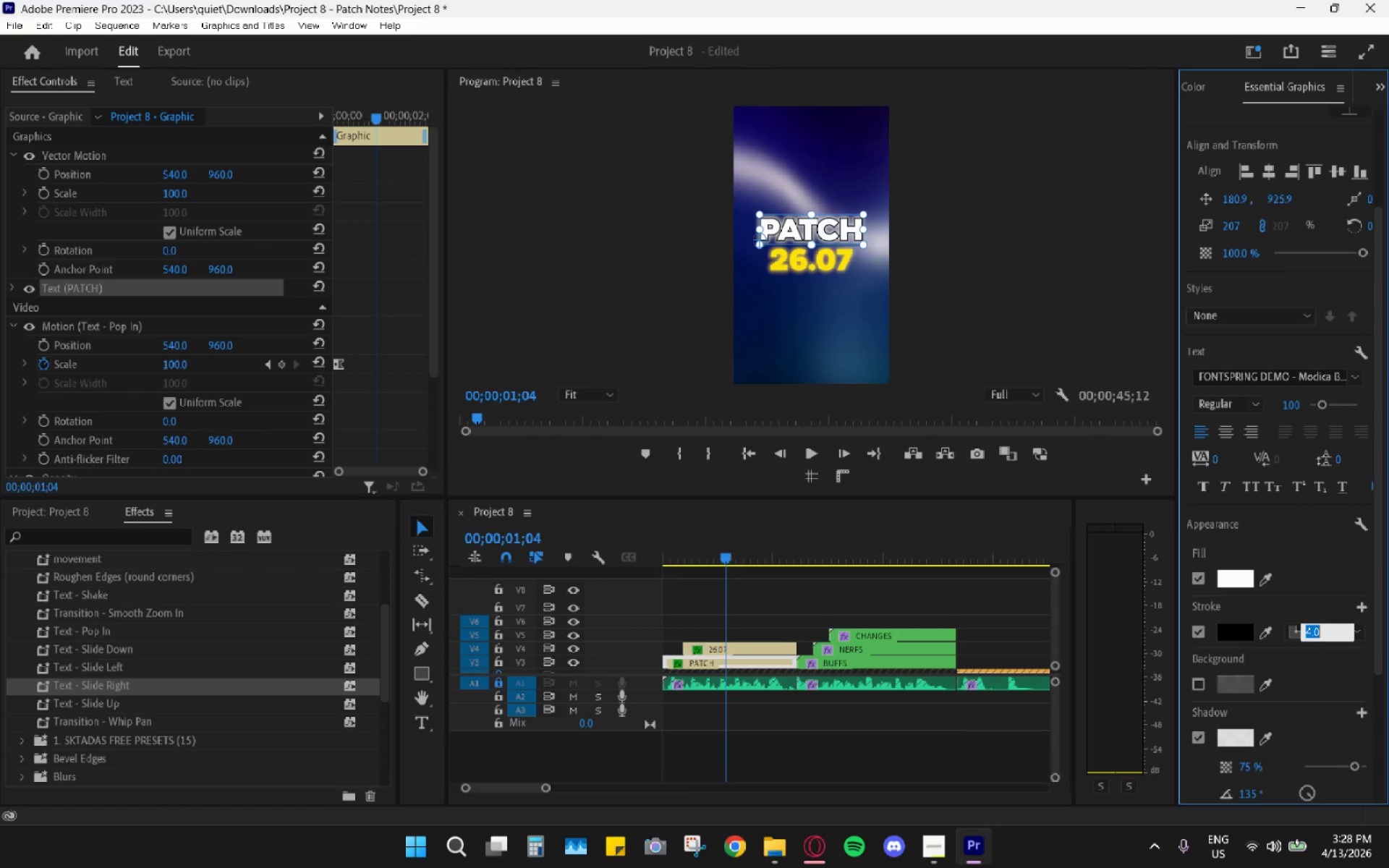 
key(Numpad2)
 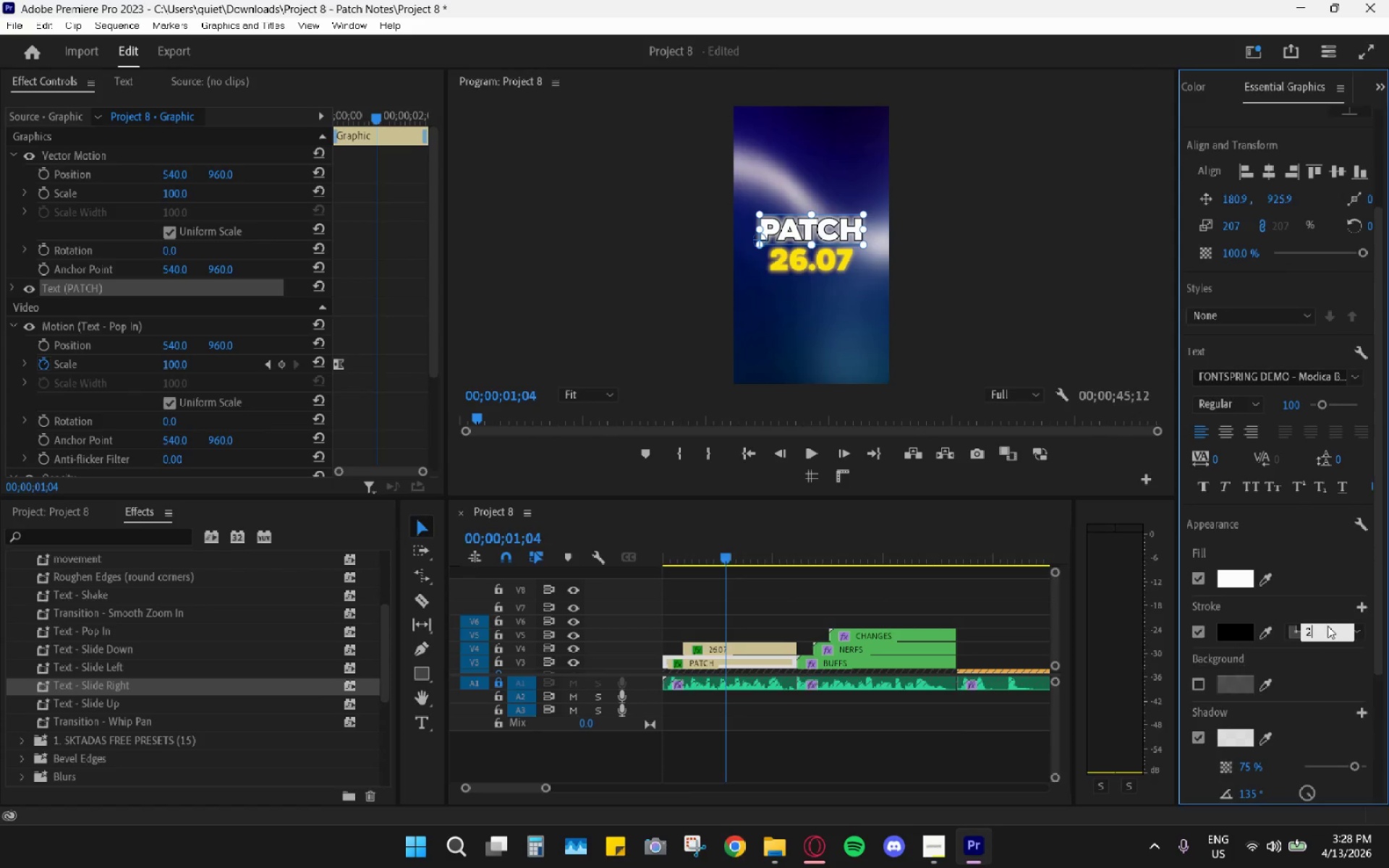 
key(Enter)
 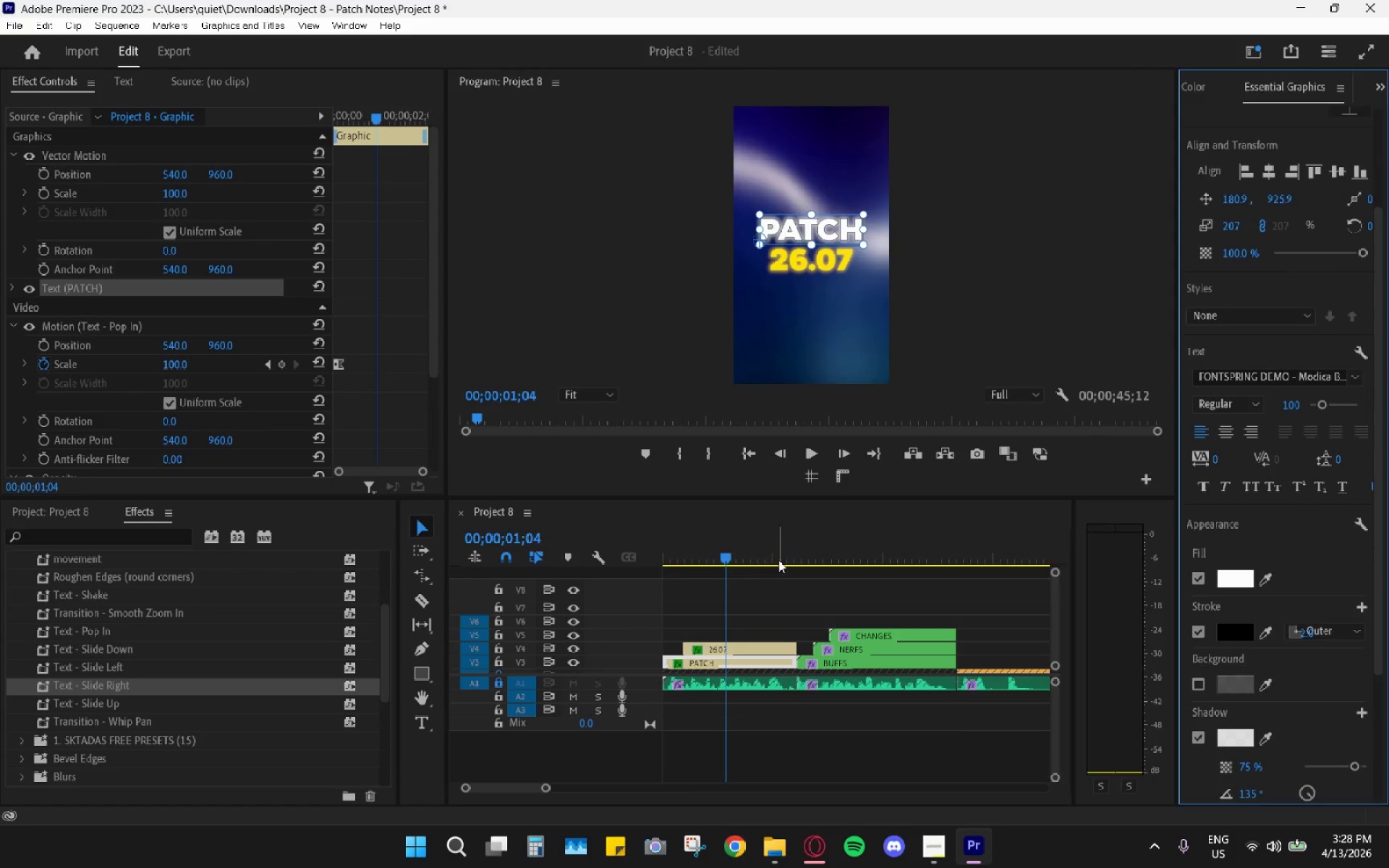 
left_click([749, 643])
 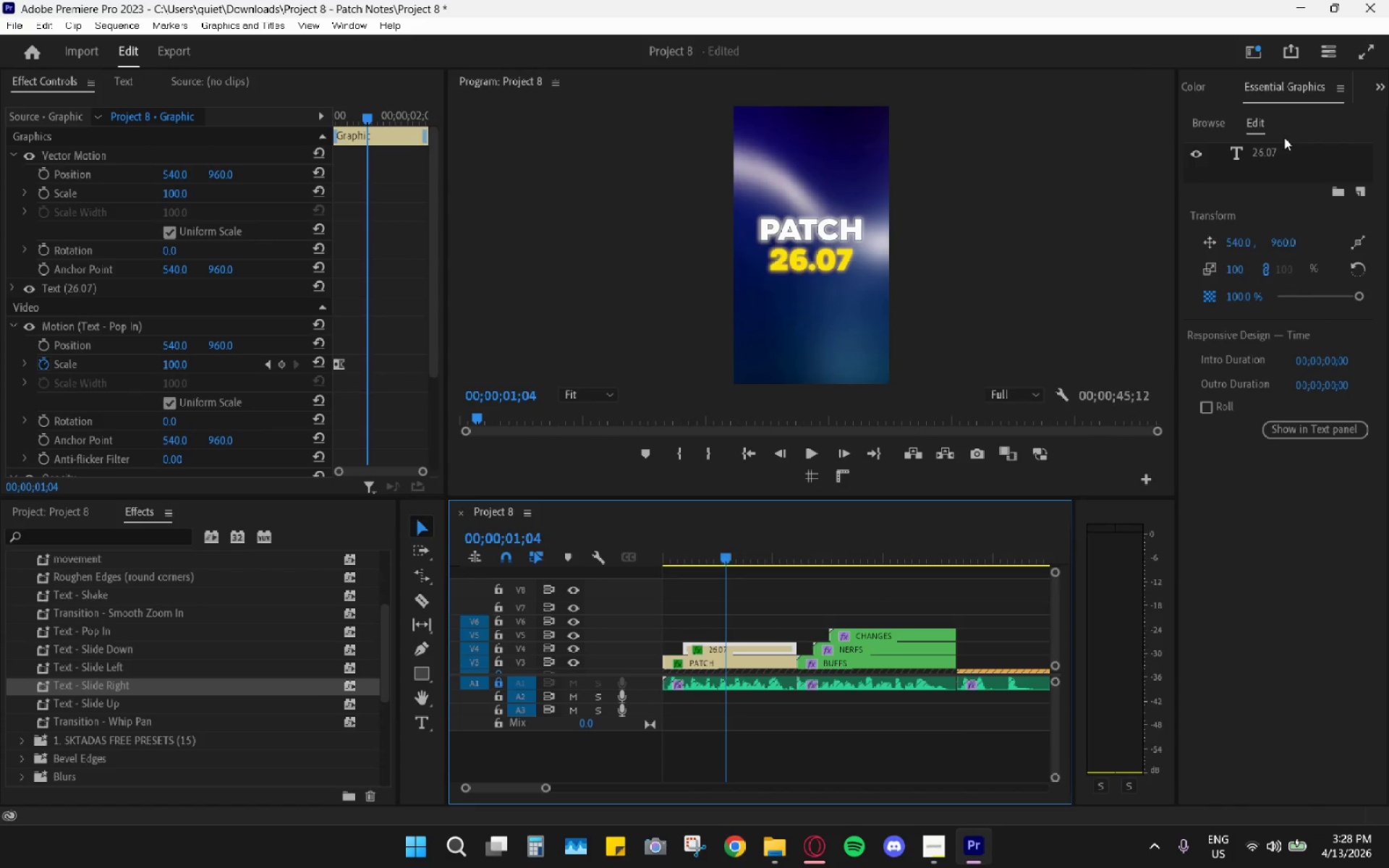 
left_click([1270, 147])
 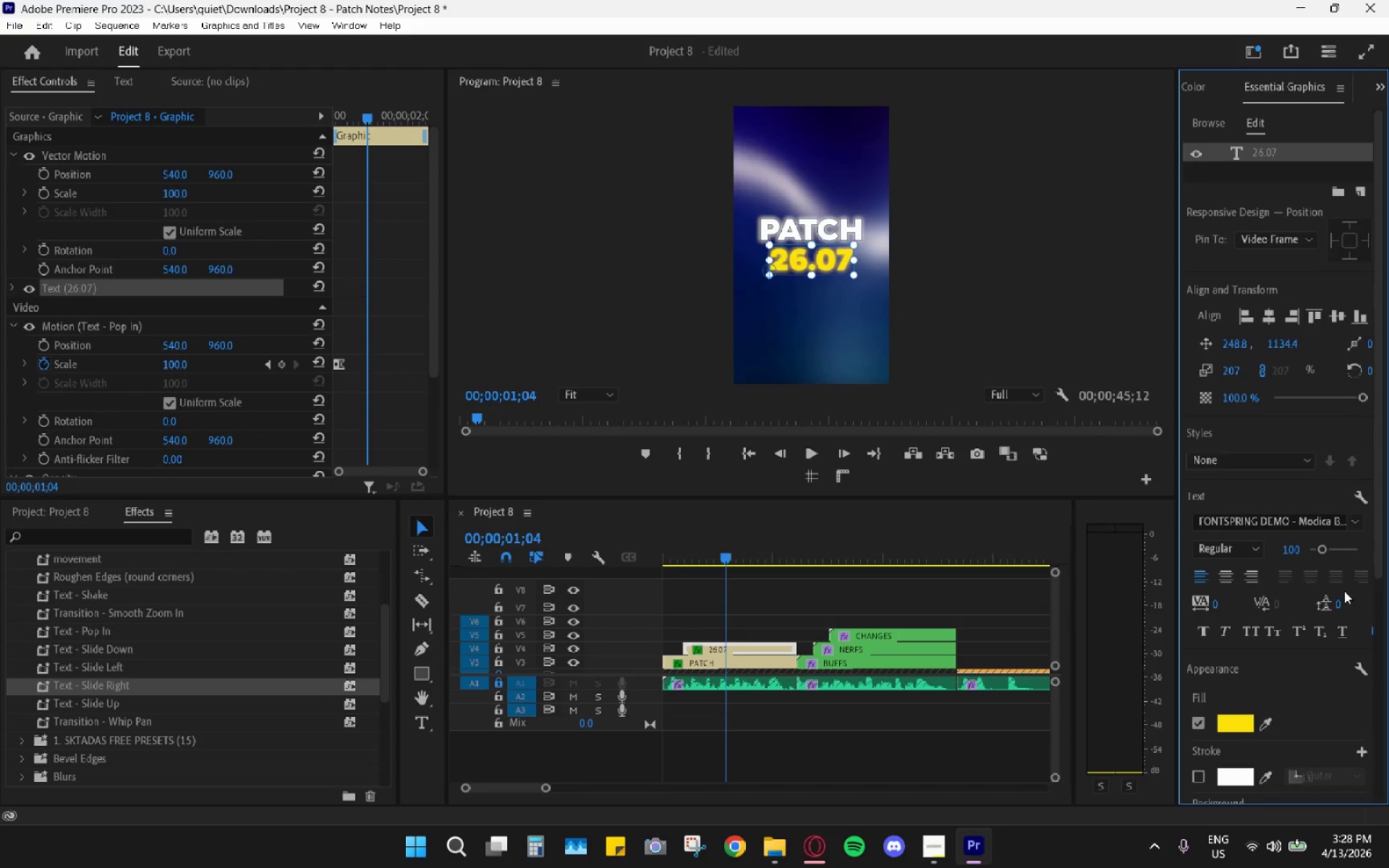 
scroll: coordinate [1320, 649], scroll_direction: down, amount: 3.0
 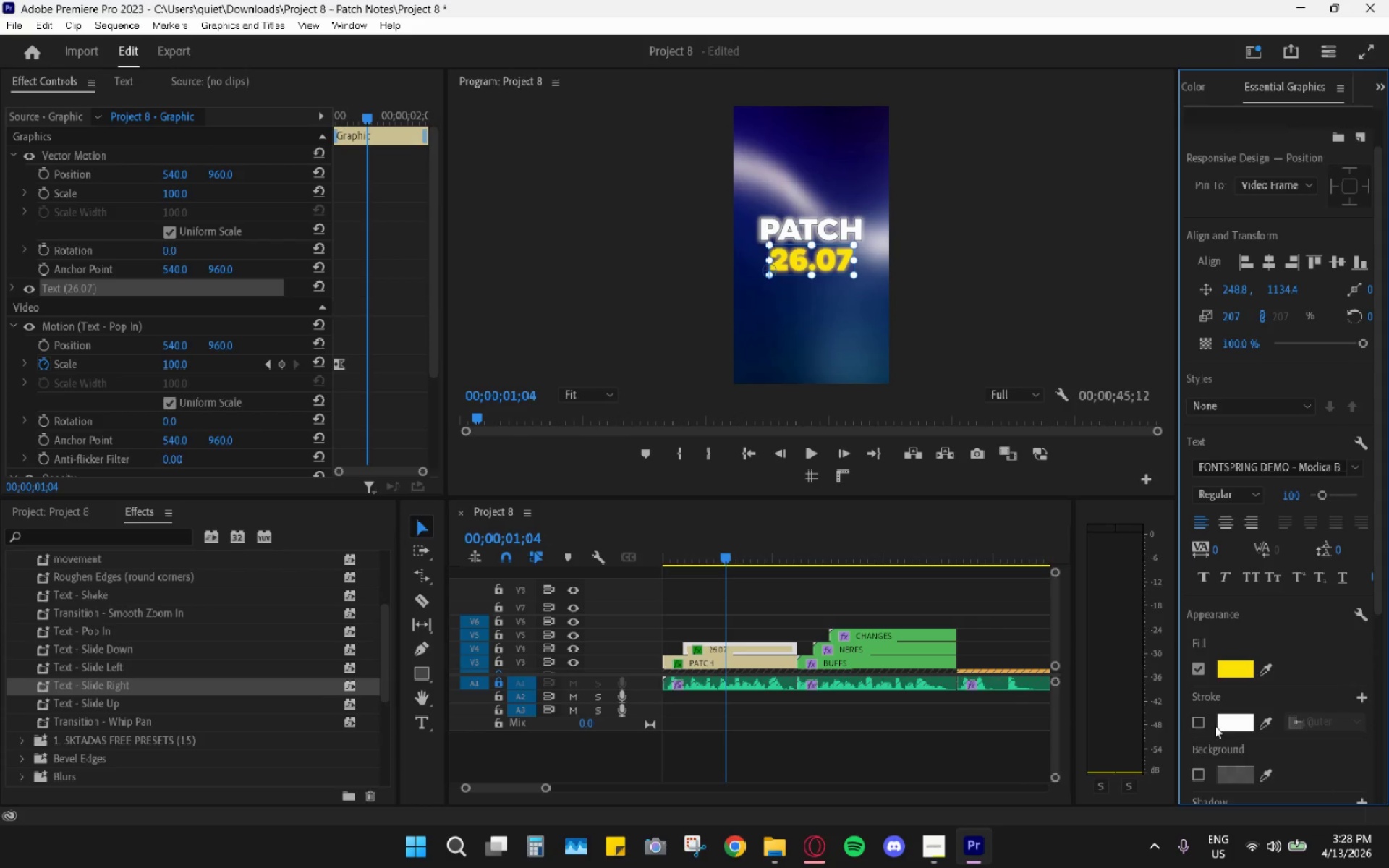 
left_click([1192, 724])
 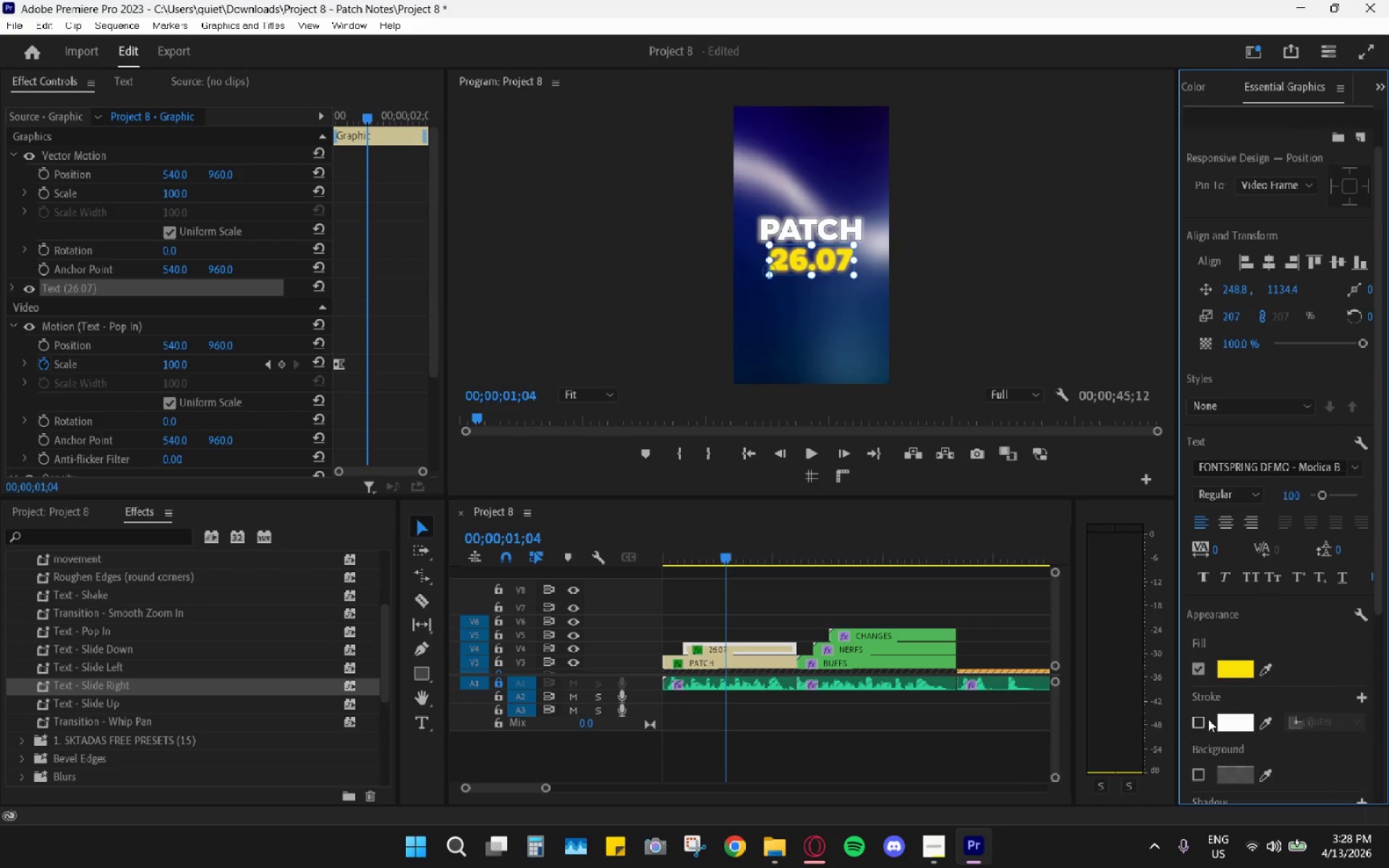 
left_click([1205, 718])
 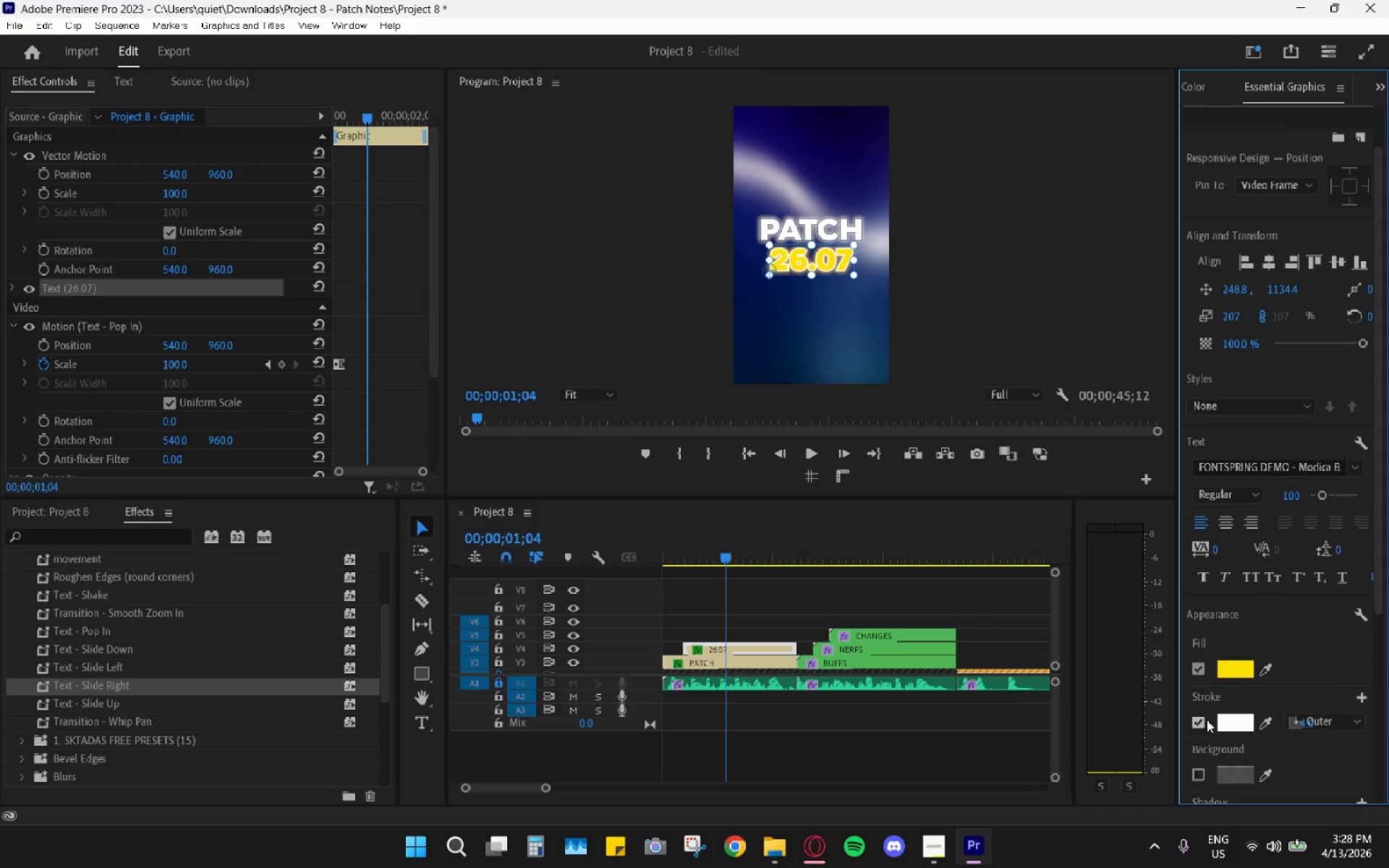 
left_click([1233, 720])
 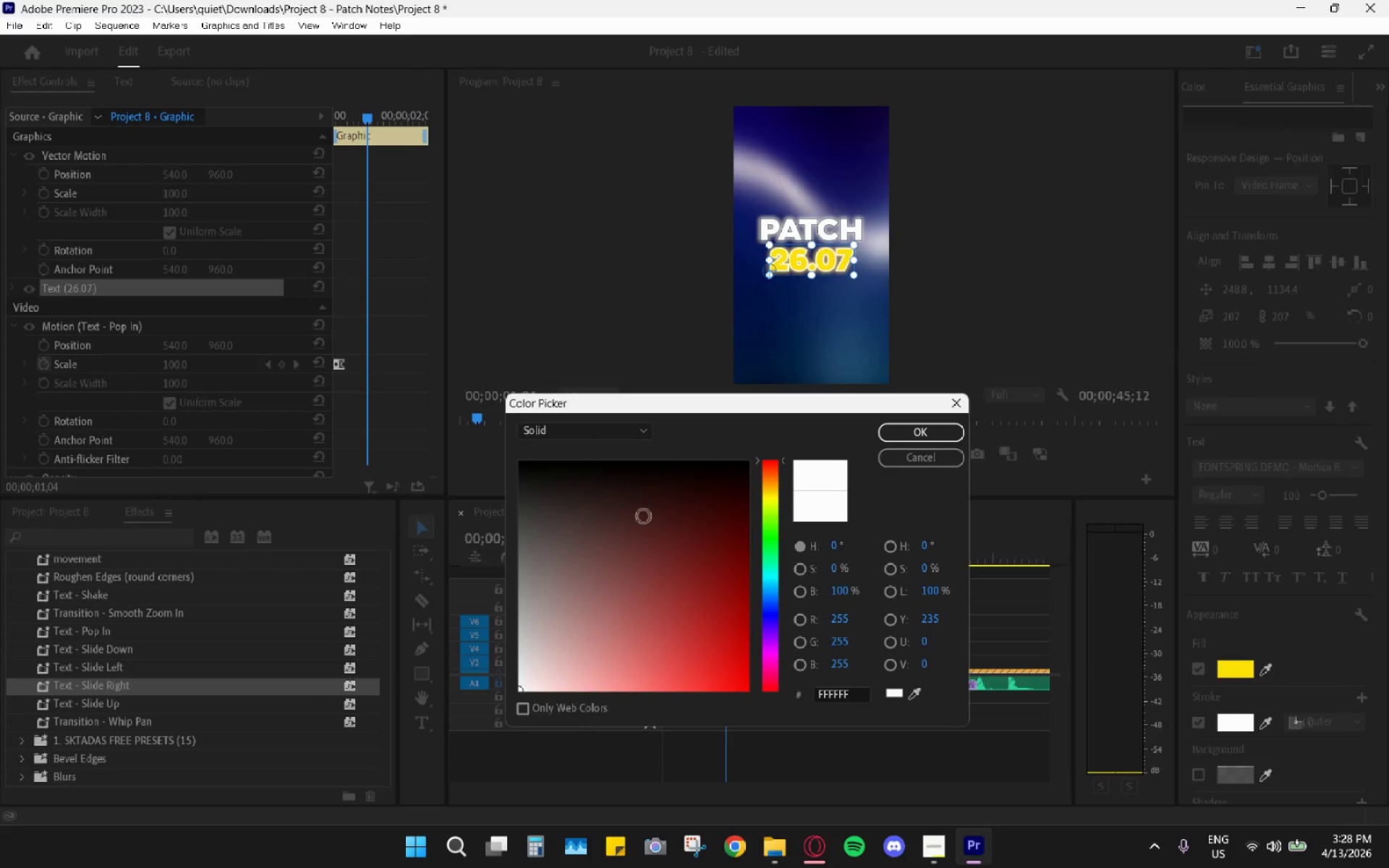 
left_click_drag(start_coordinate=[640, 530], to_coordinate=[859, 446])
 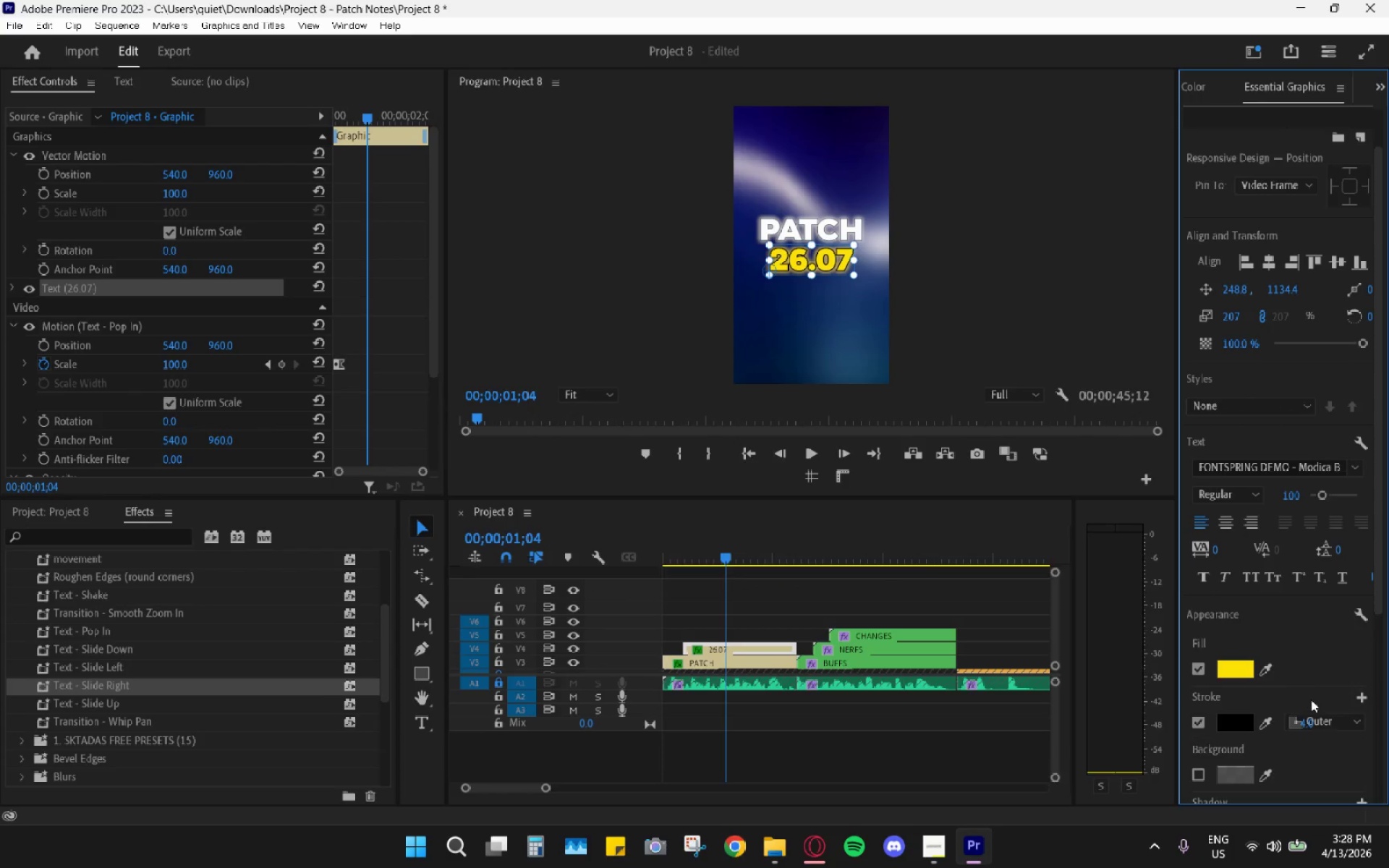 
left_click([1312, 718])
 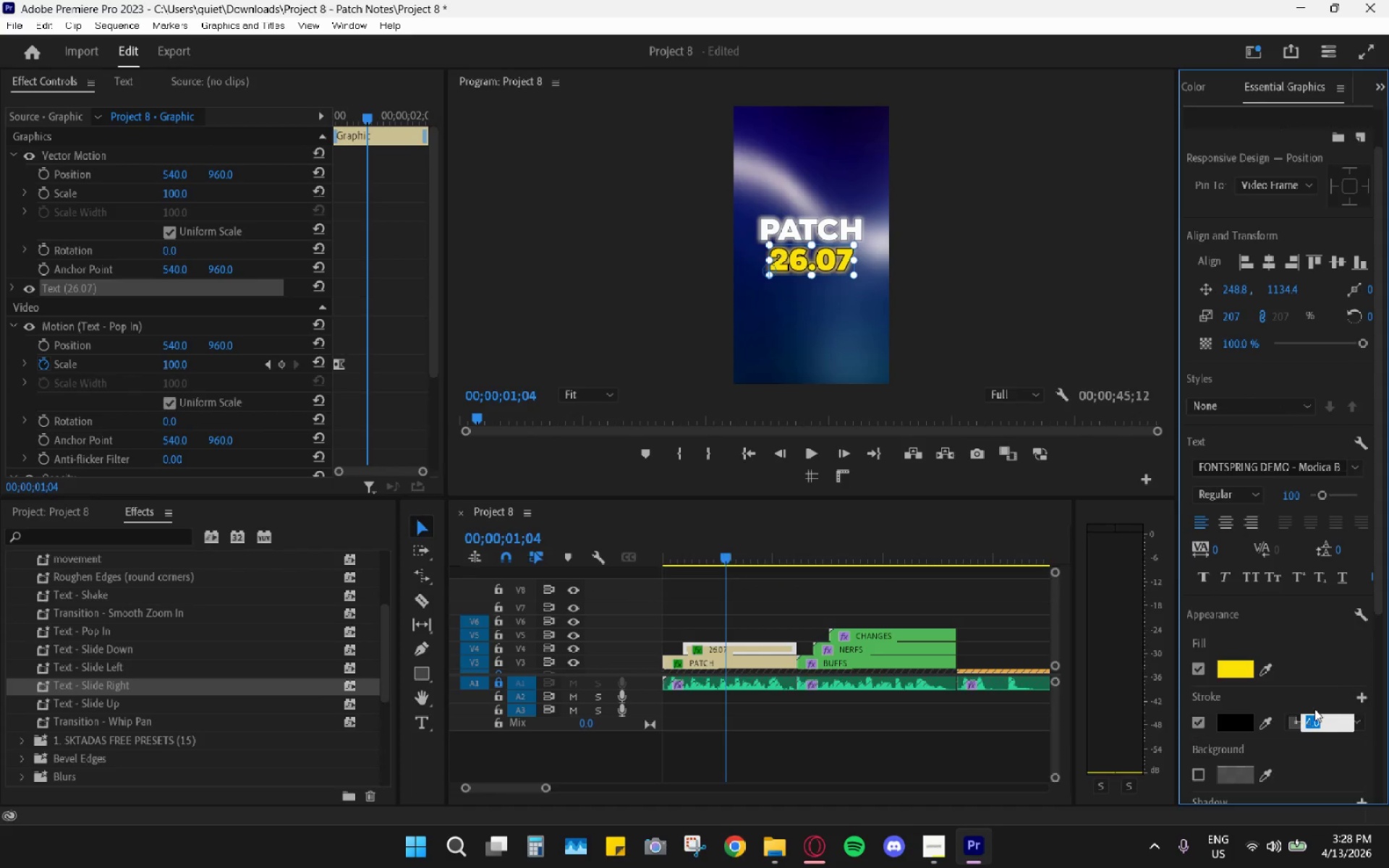 
key(Numpad2)
 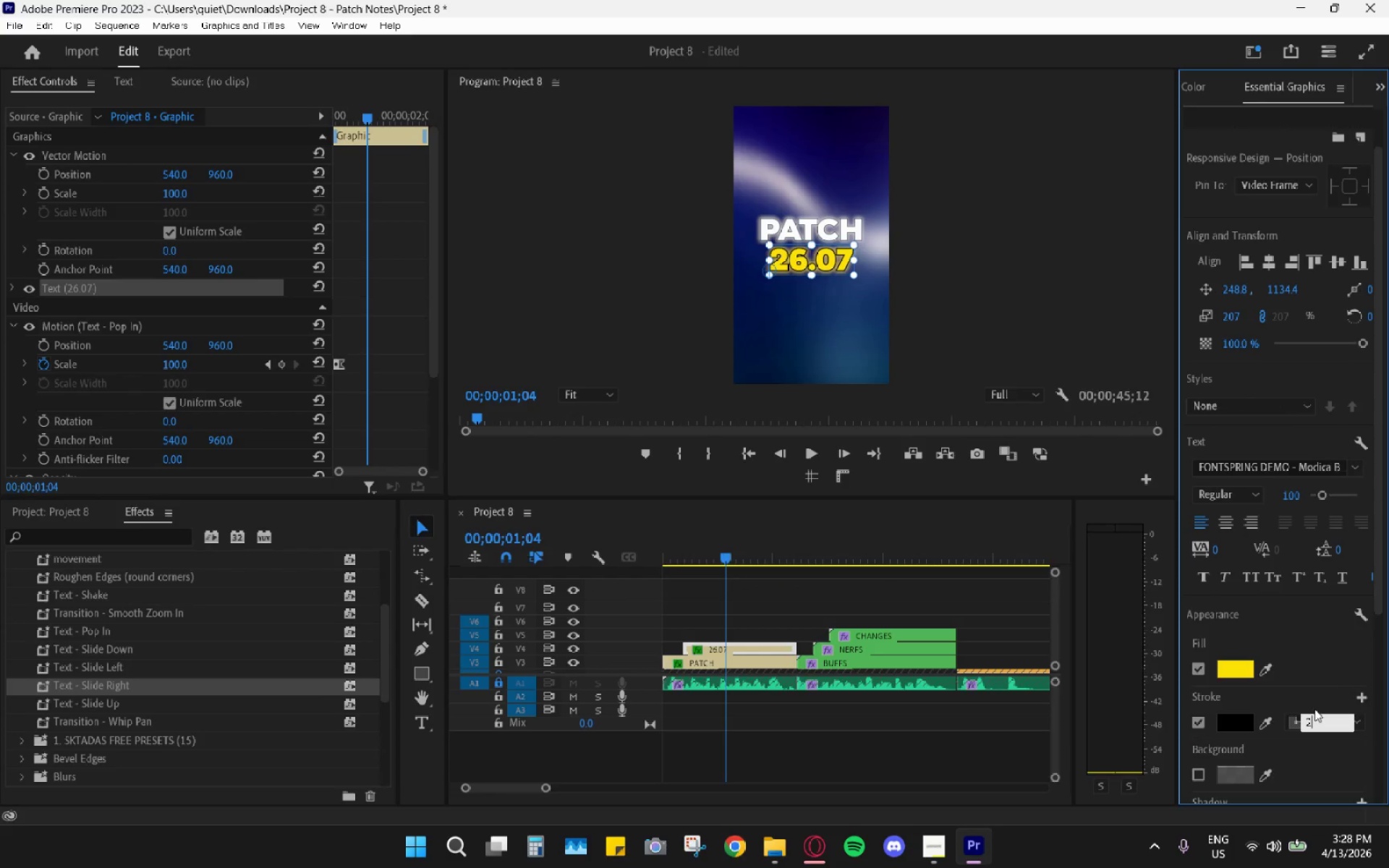 
key(Enter)
 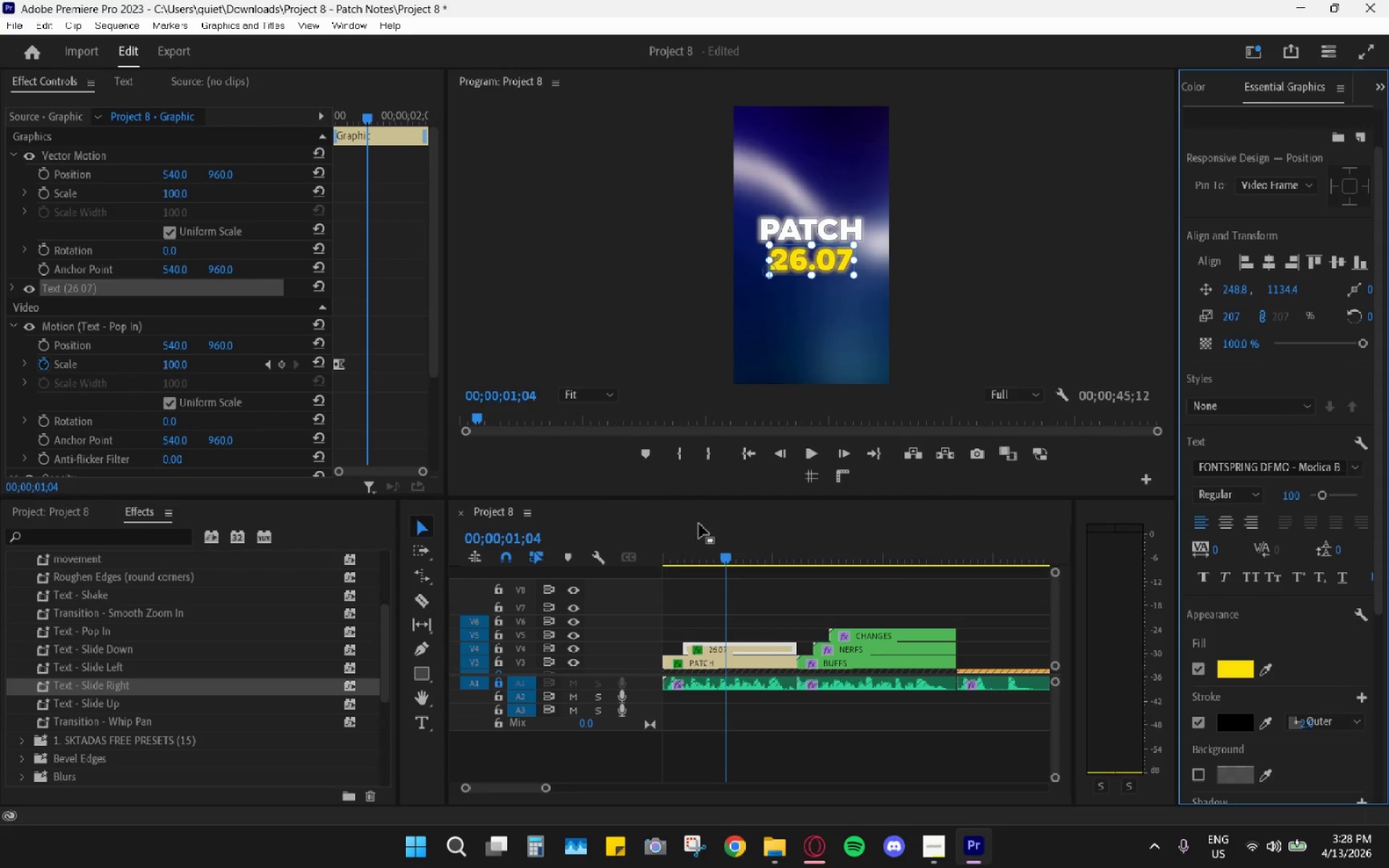 
left_click_drag(start_coordinate=[791, 550], to_coordinate=[869, 548])
 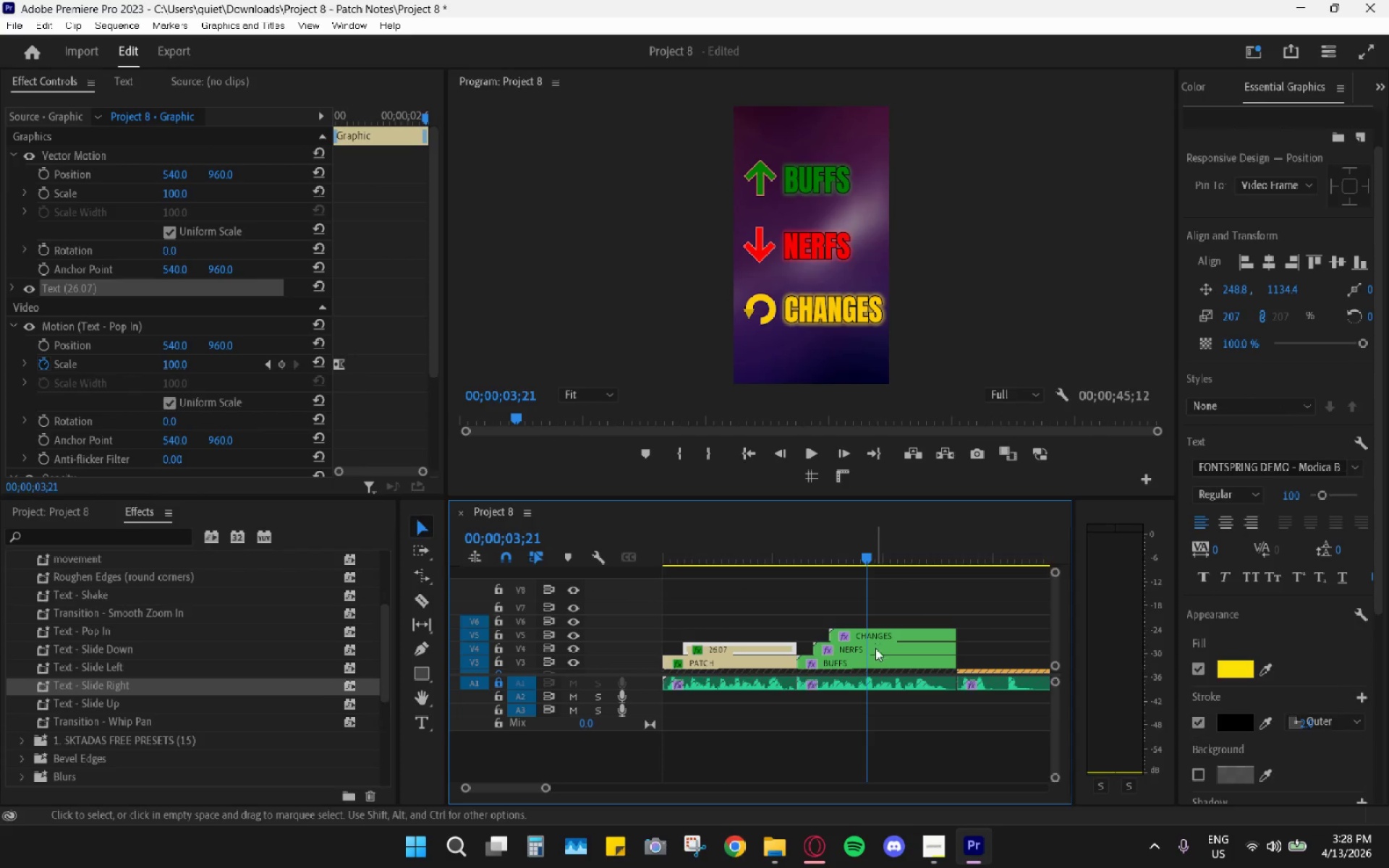 
left_click([874, 660])
 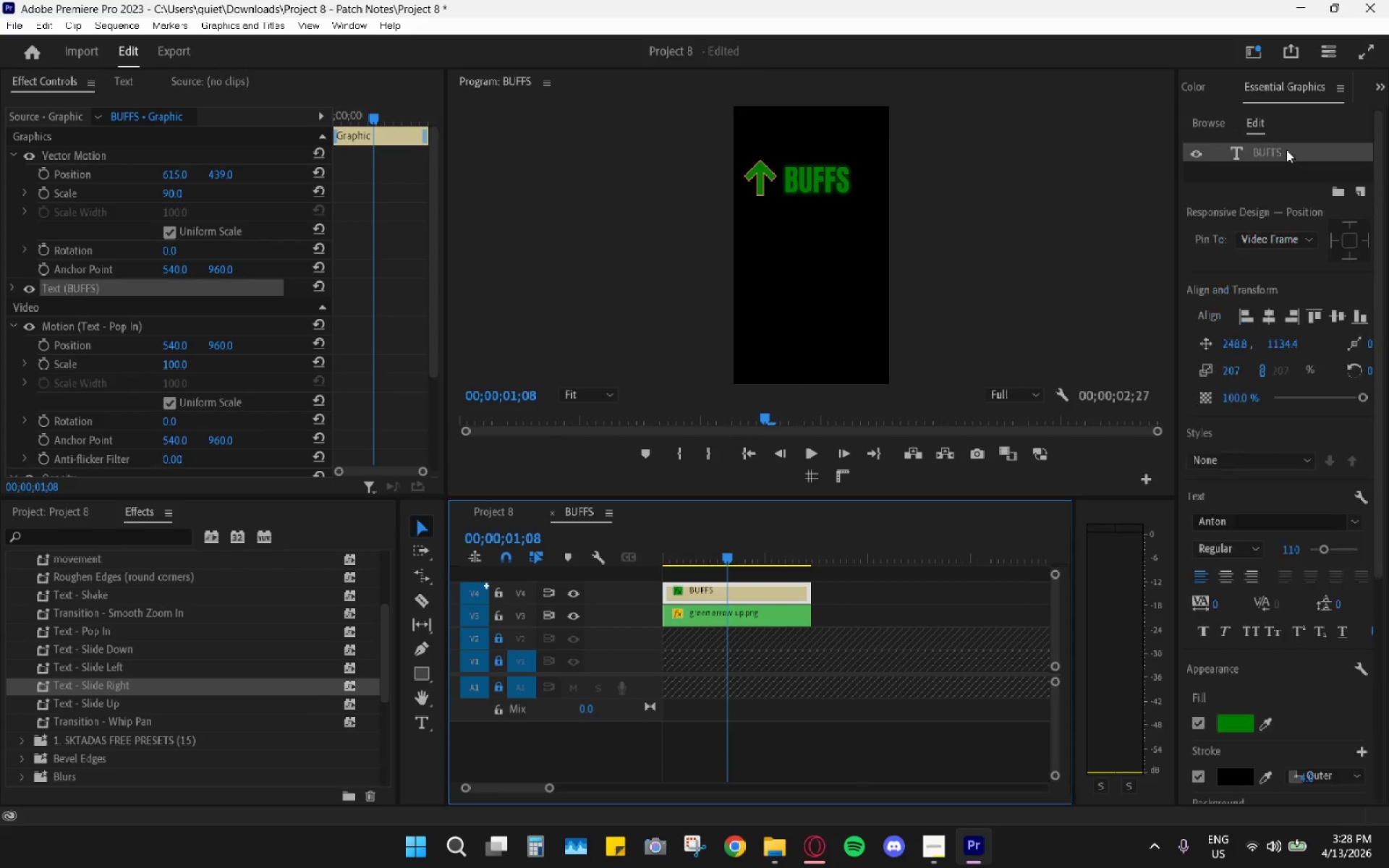 
scroll: coordinate [1322, 596], scroll_direction: down, amount: 4.0
 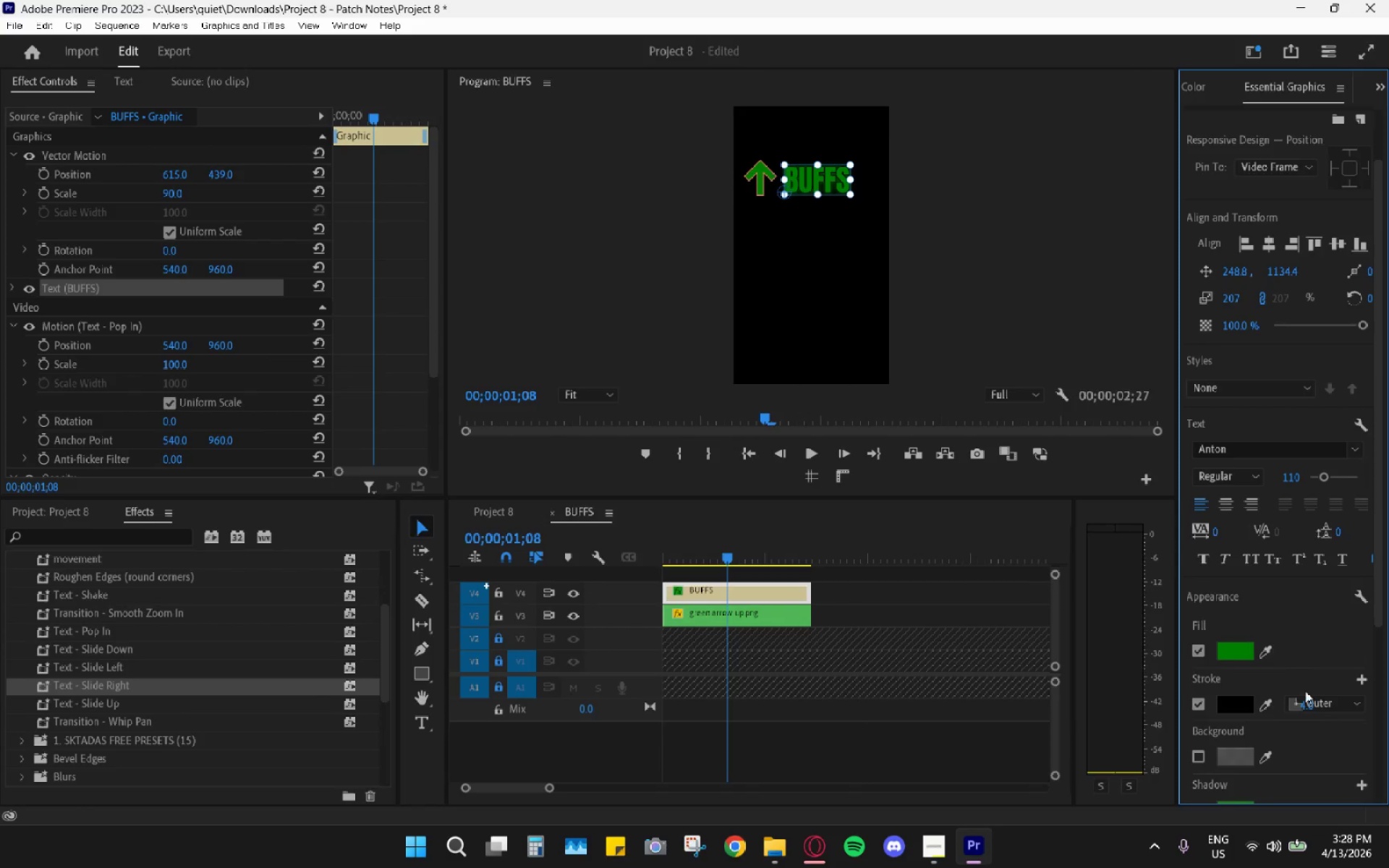 
left_click([1304, 710])
 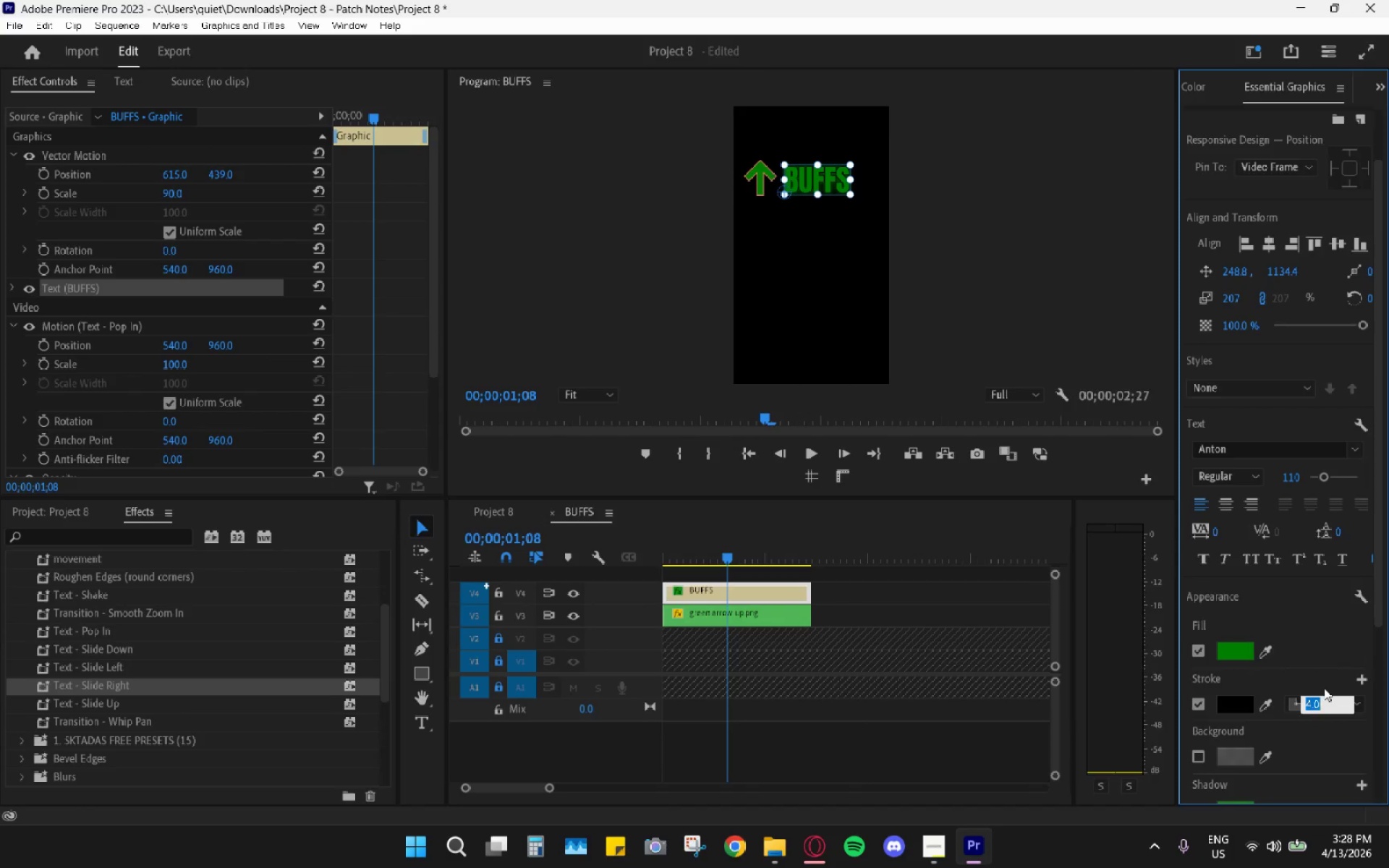 
key(Numpad2)
 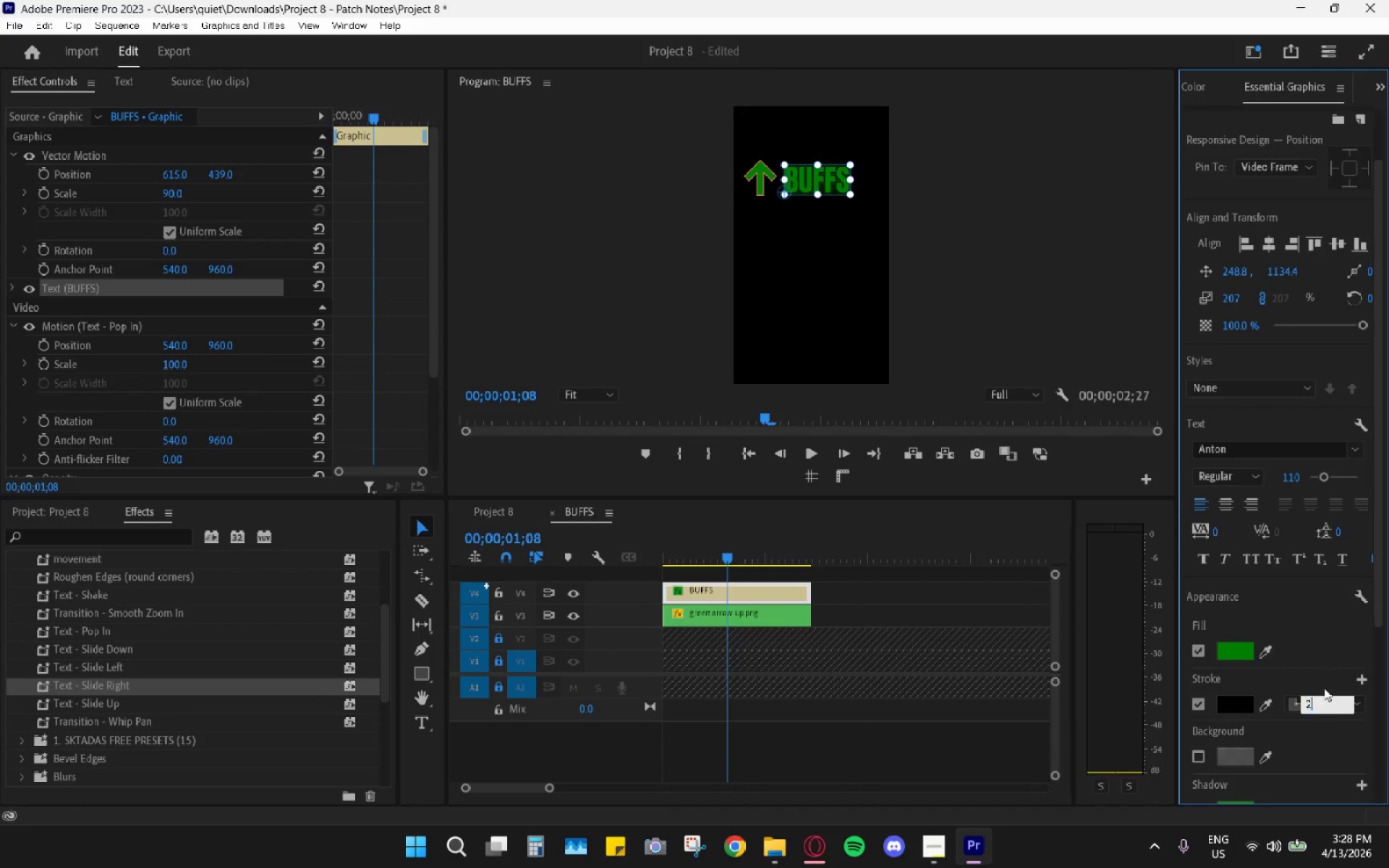 
key(Enter)
 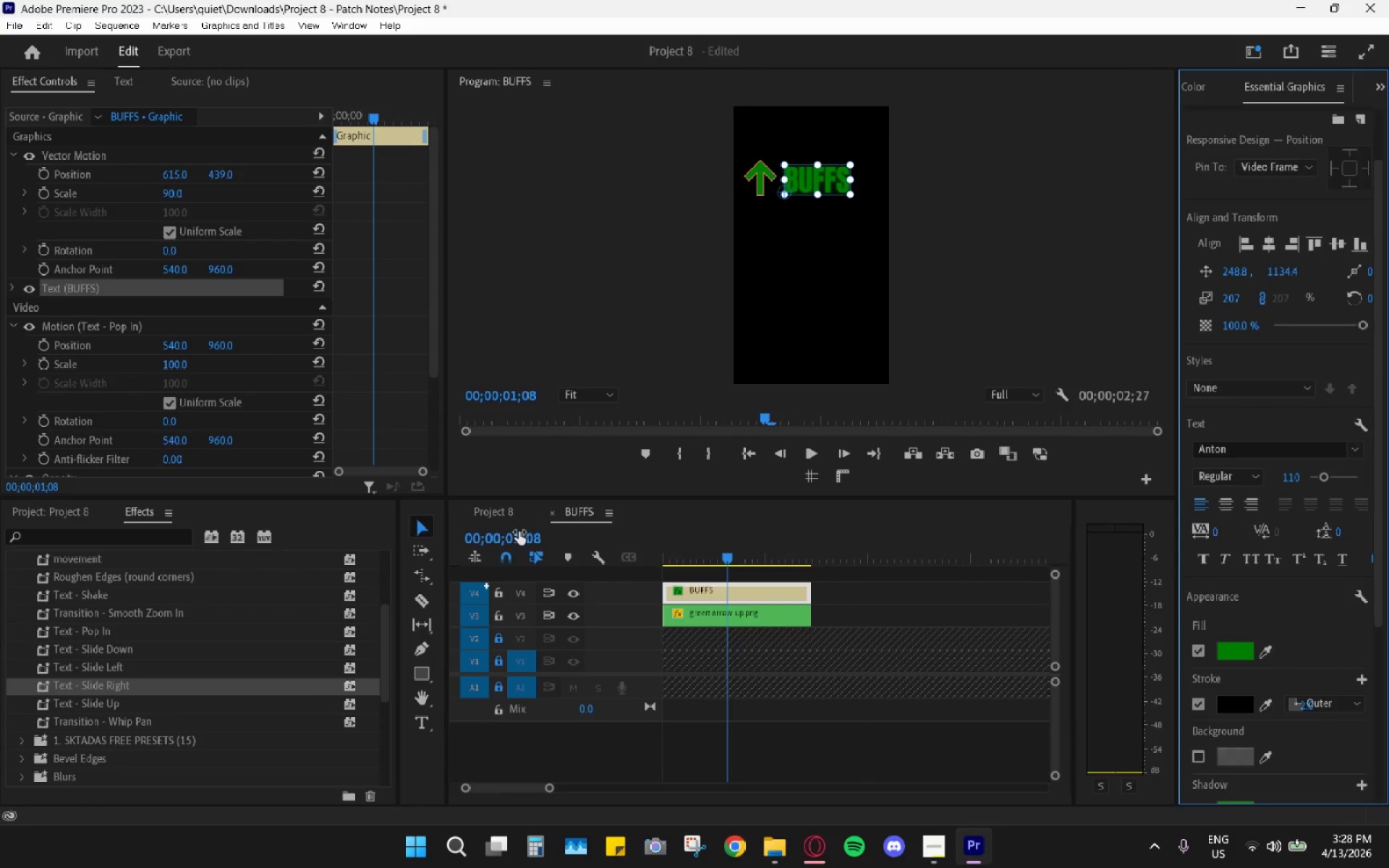 
left_click([500, 512])
 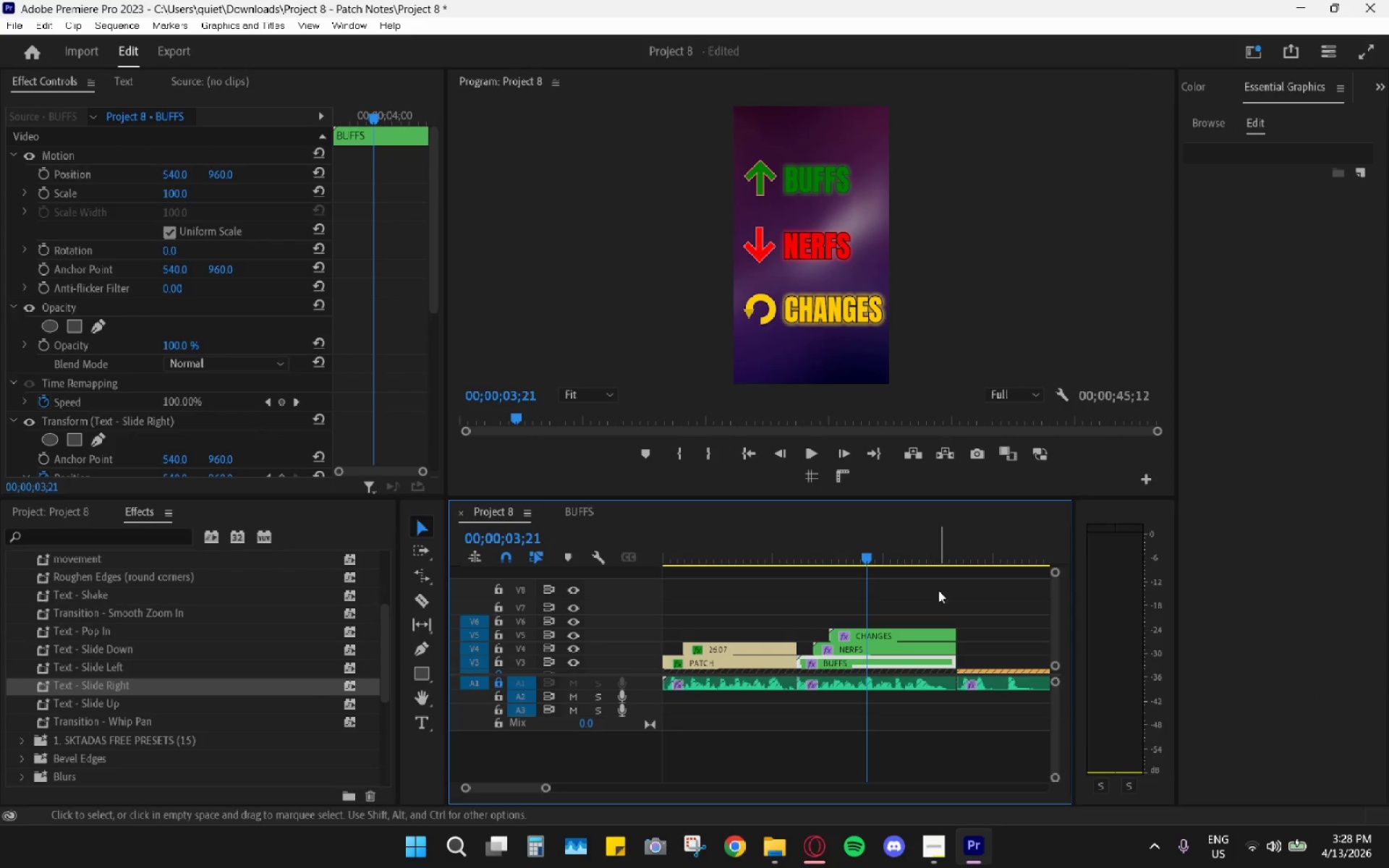 
left_click([875, 641])
 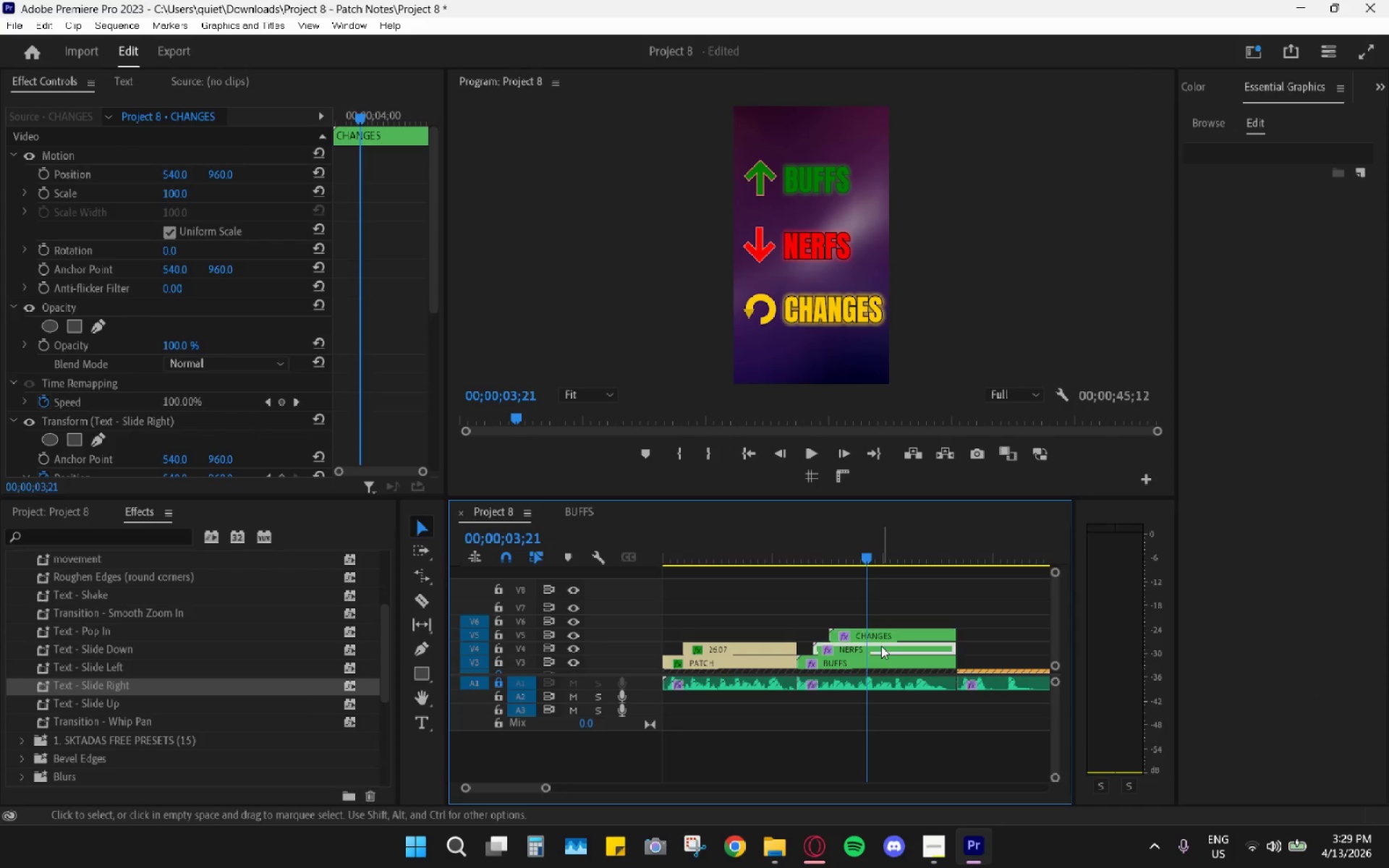 
double_click([881, 646])
 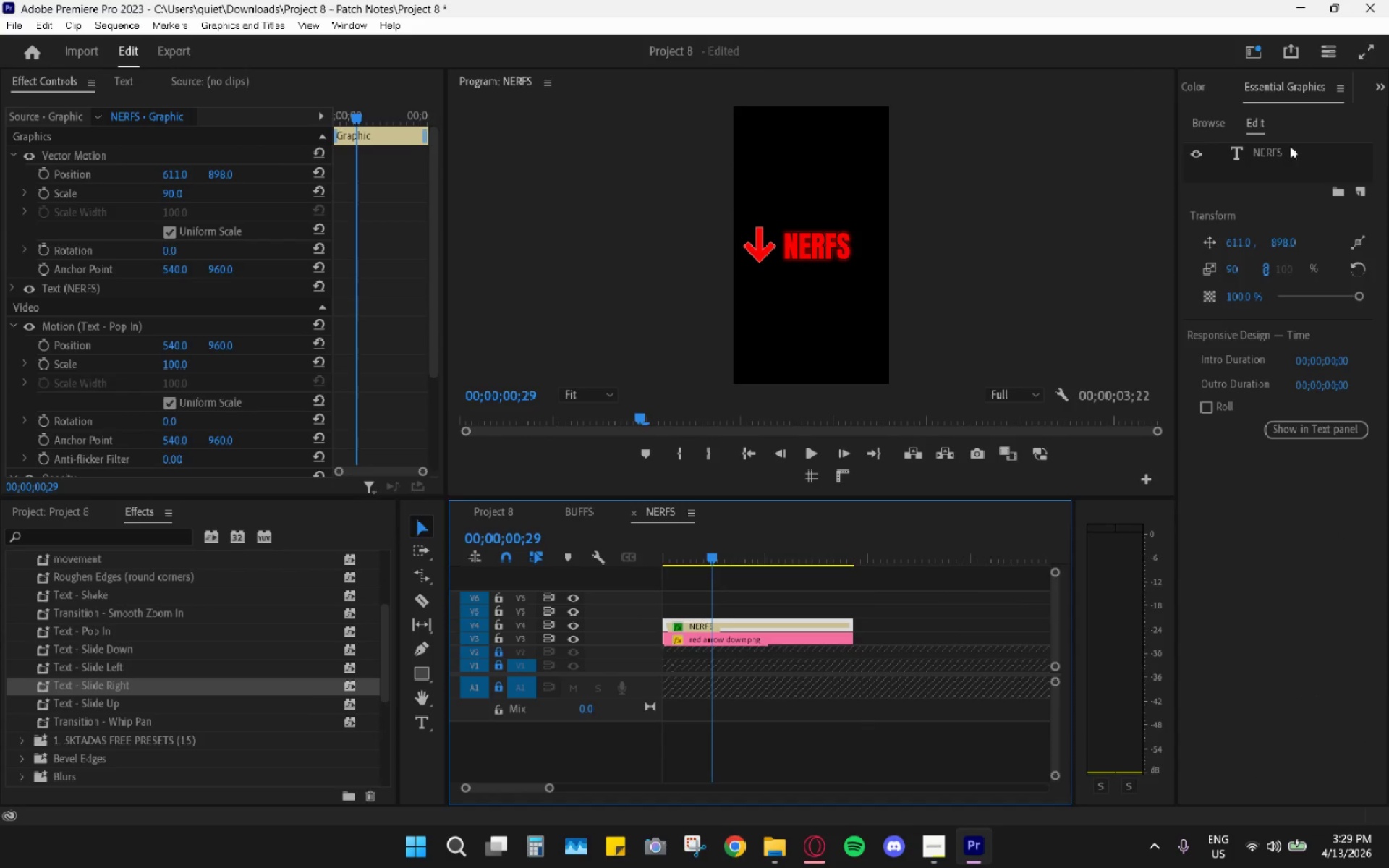 
left_click([1284, 151])
 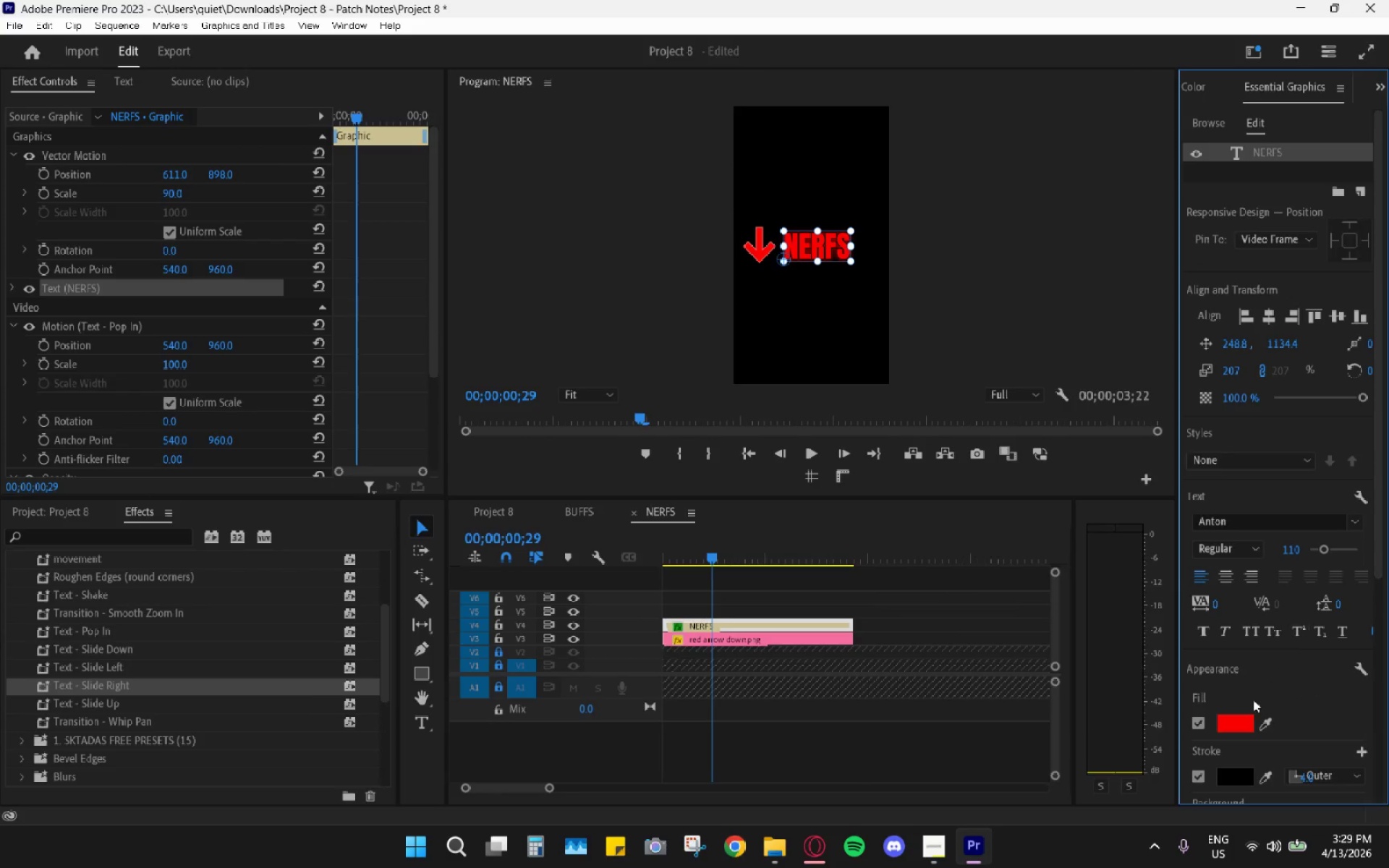 
scroll: coordinate [1244, 719], scroll_direction: down, amount: 3.0
 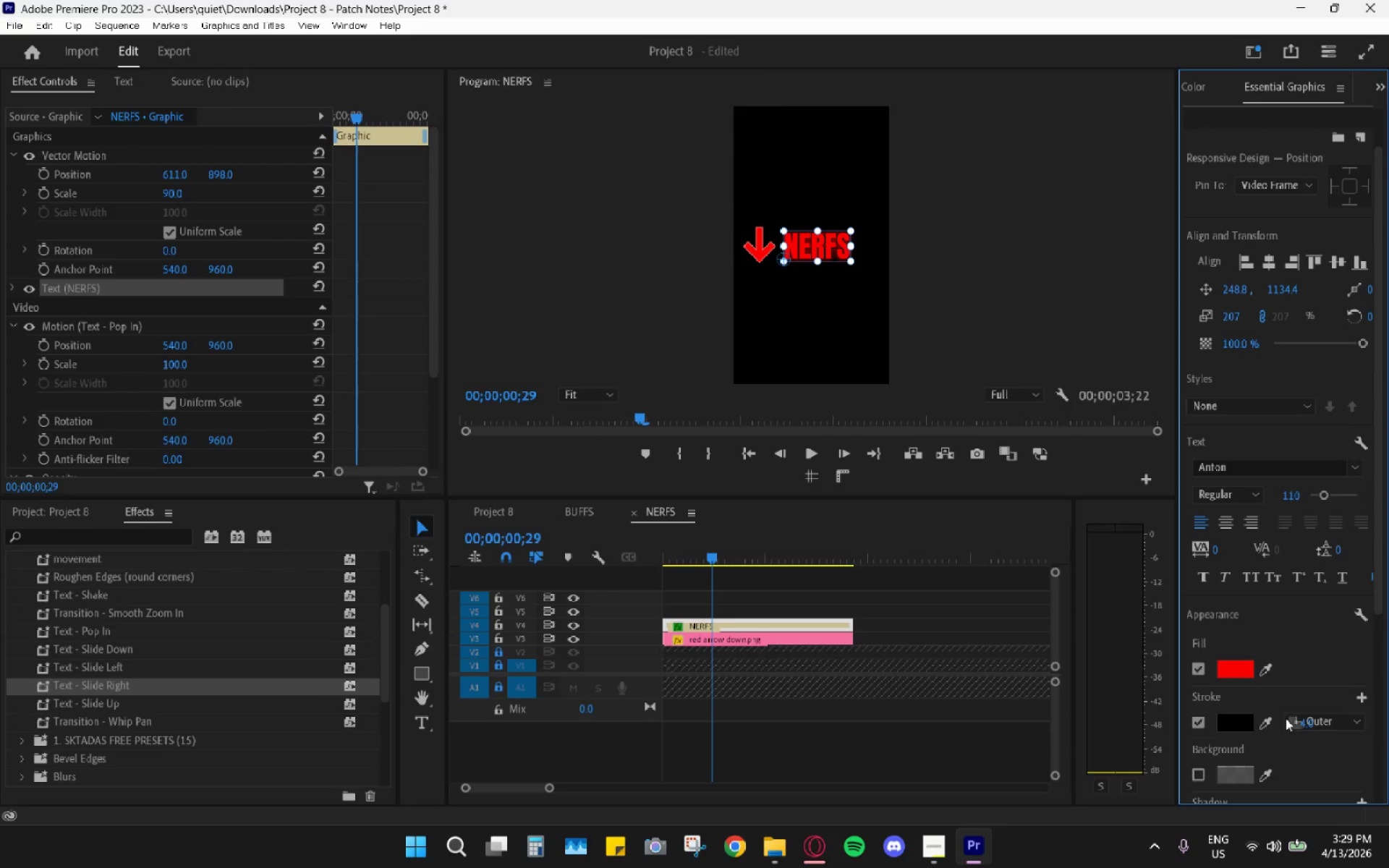 
left_click([1299, 720])
 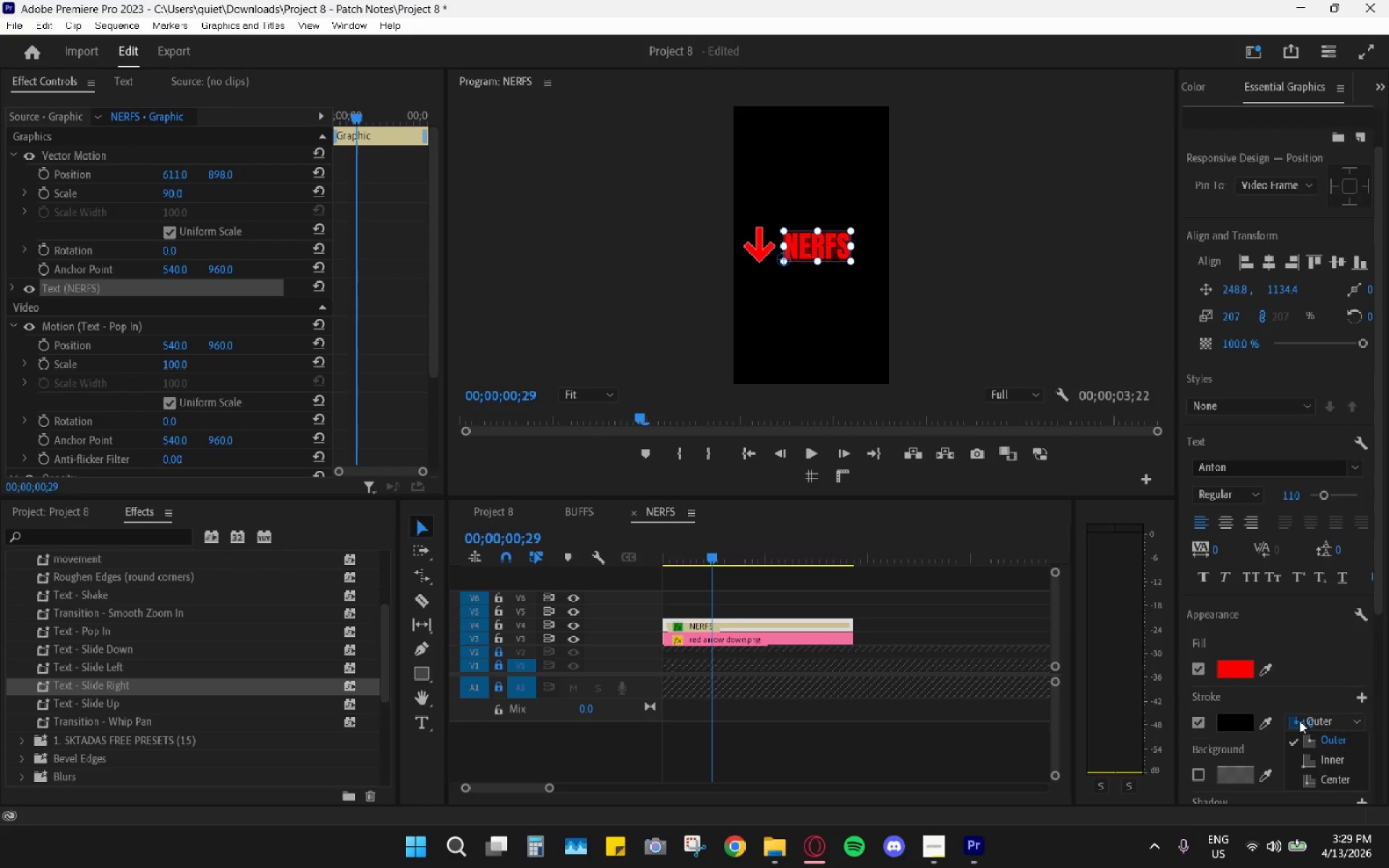 
left_click([1307, 723])
 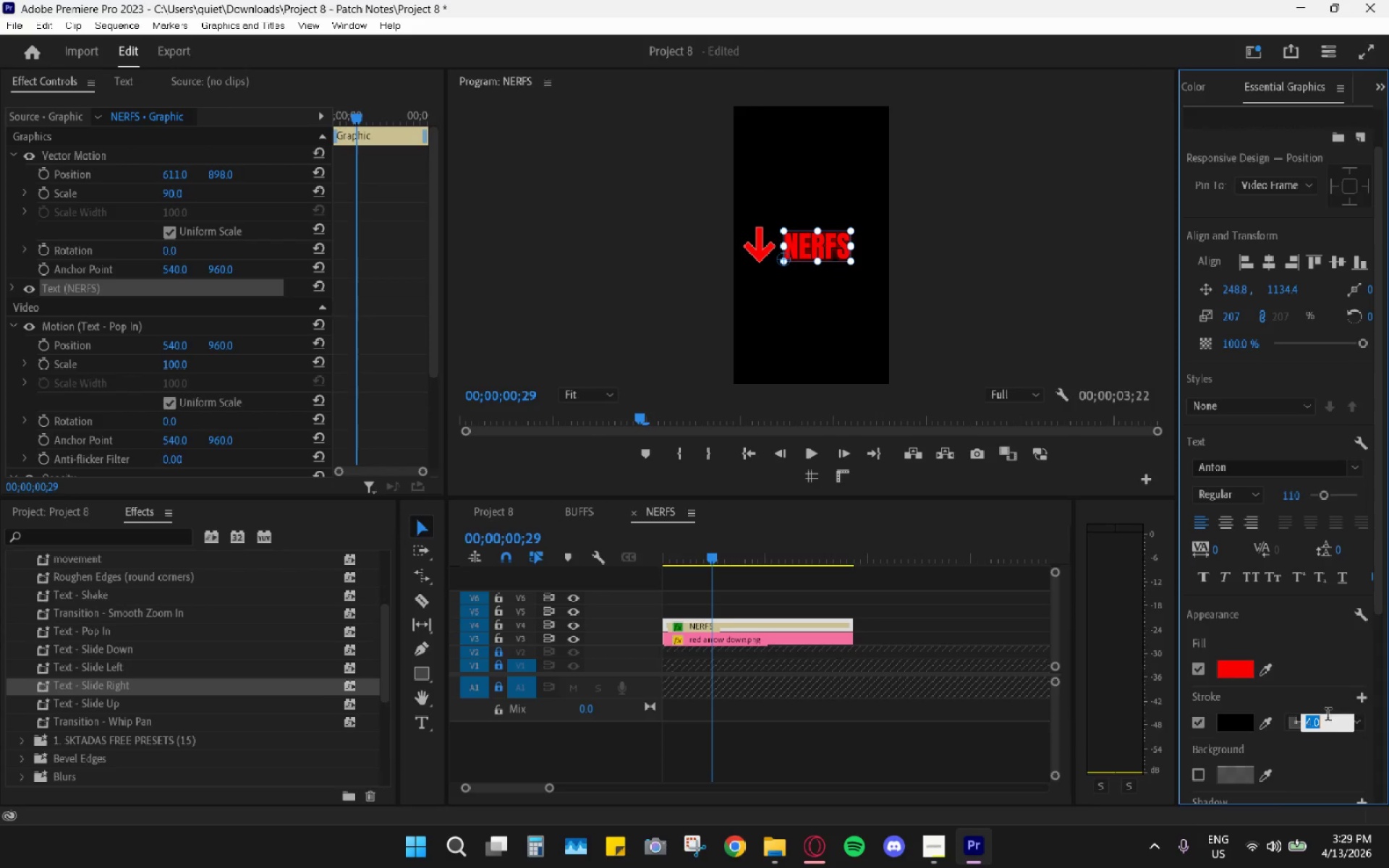 
key(Numpad2)
 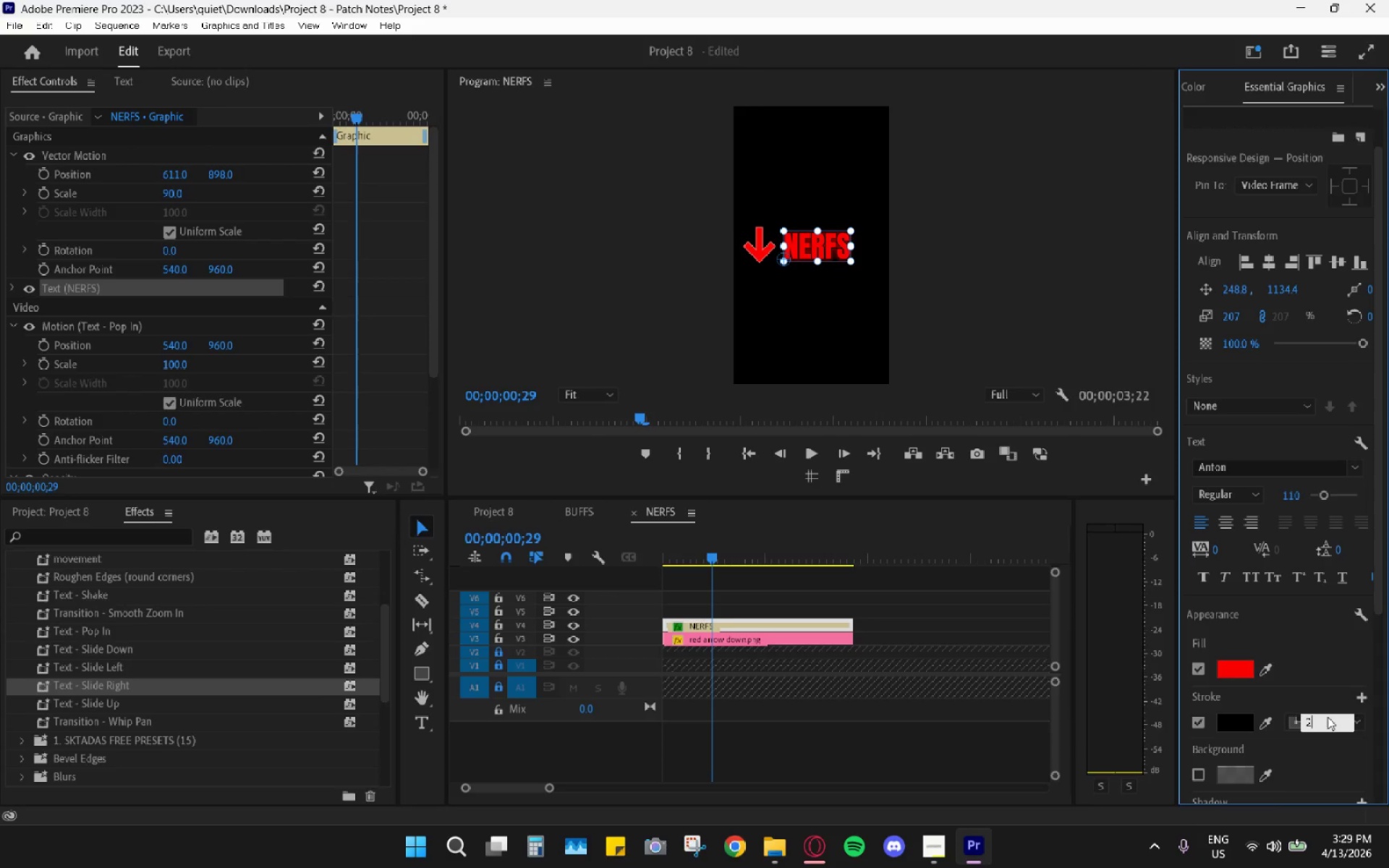 
key(Enter)
 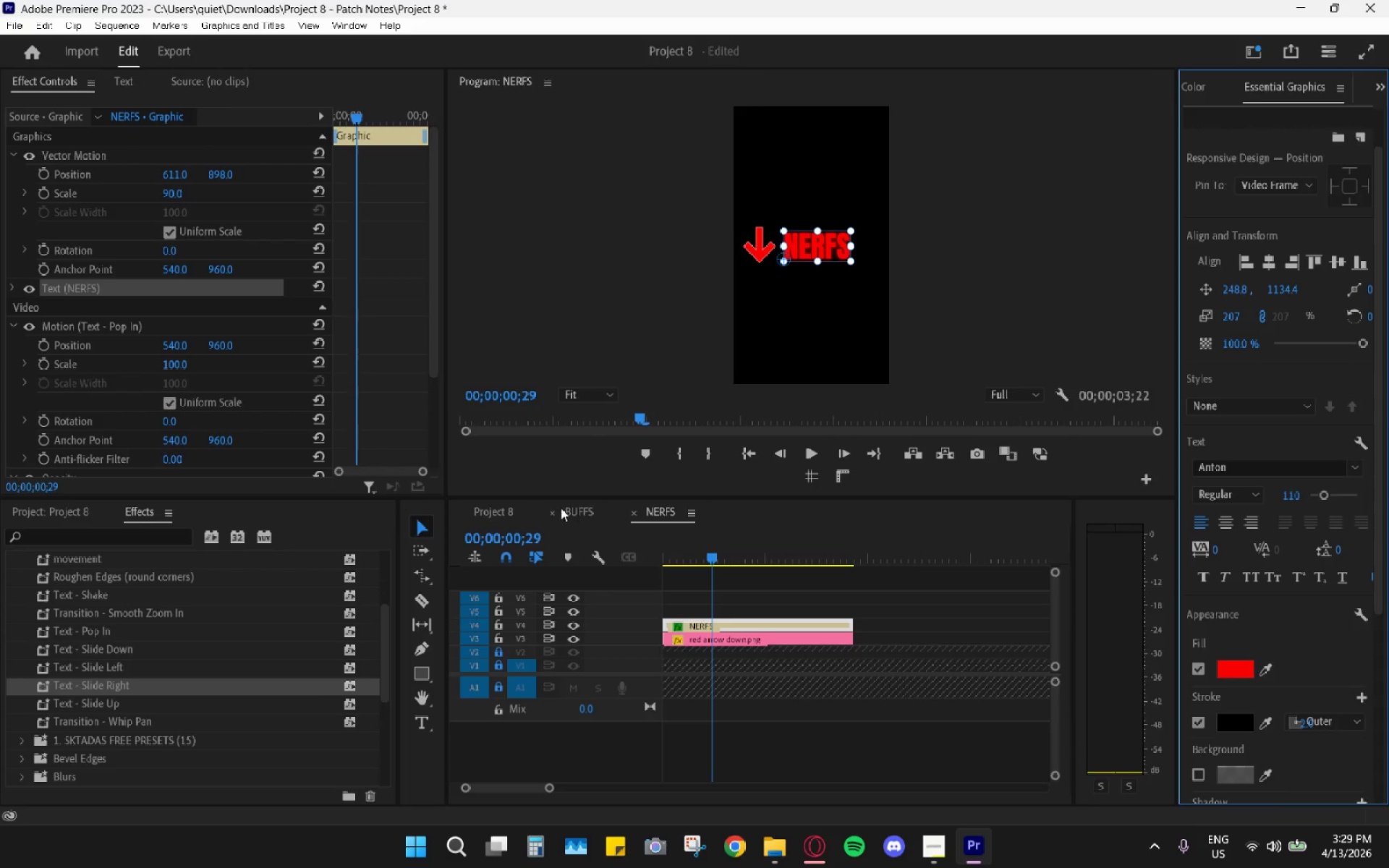 
left_click([509, 510])
 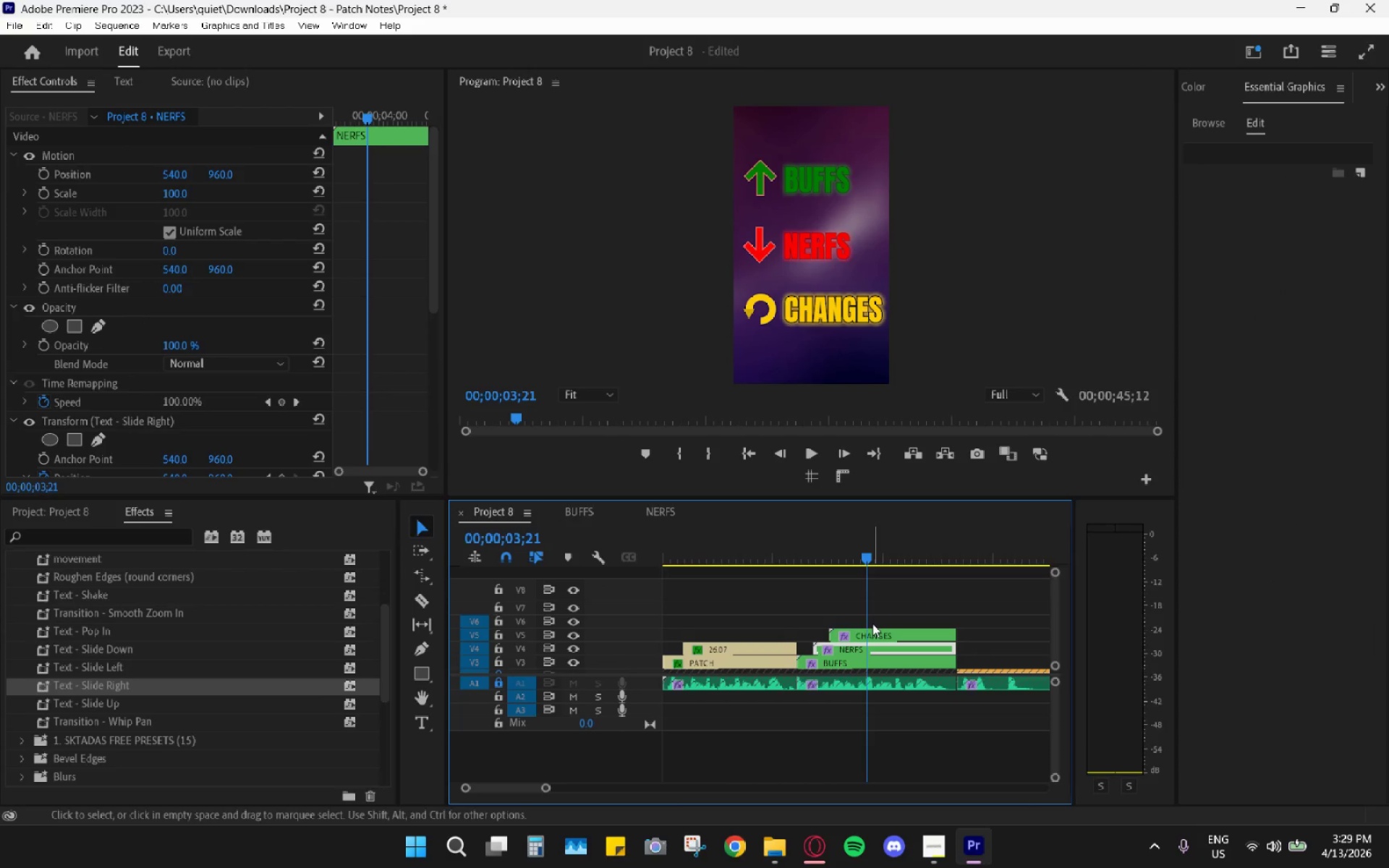 
double_click([875, 632])
 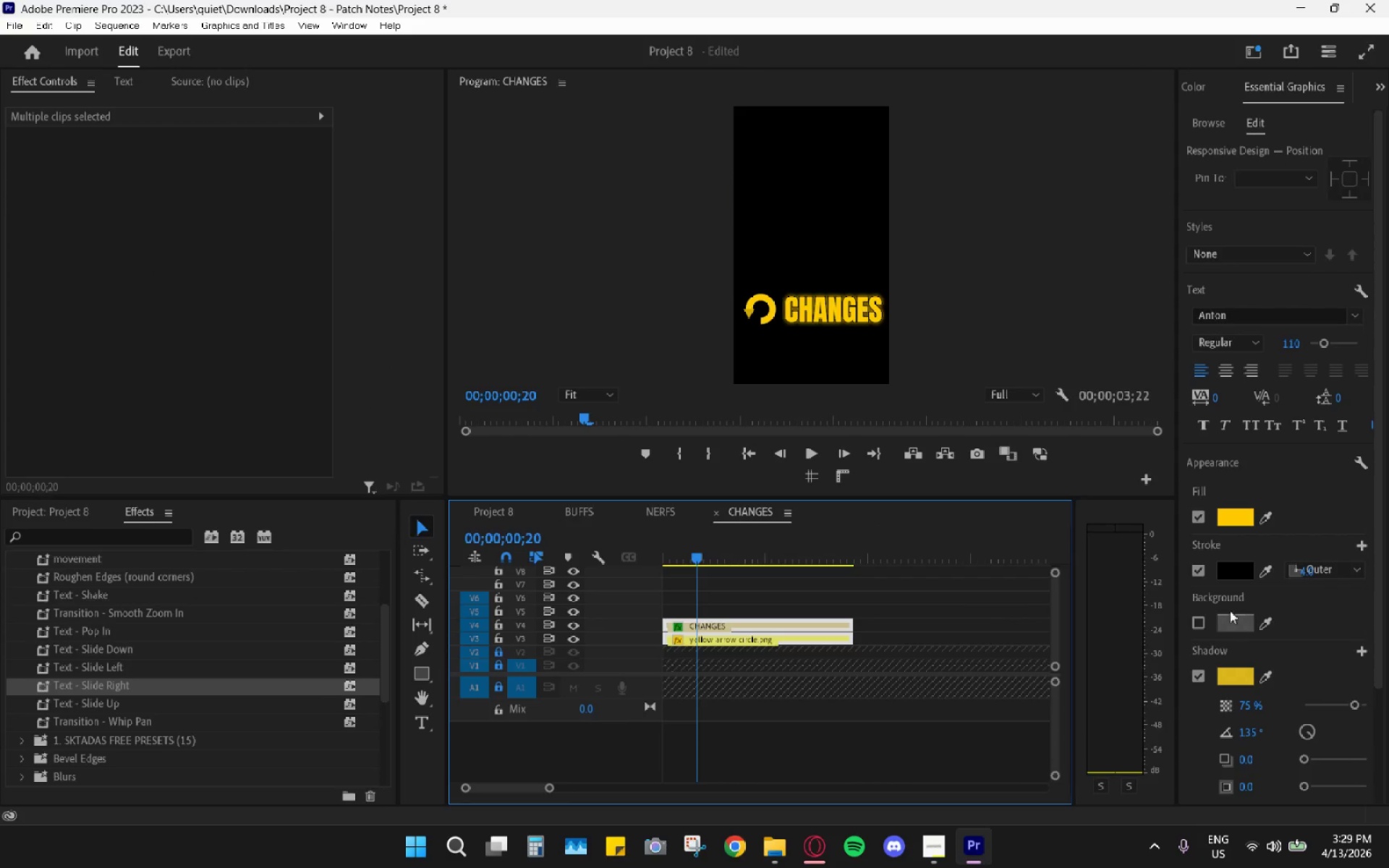 
left_click([1315, 570])
 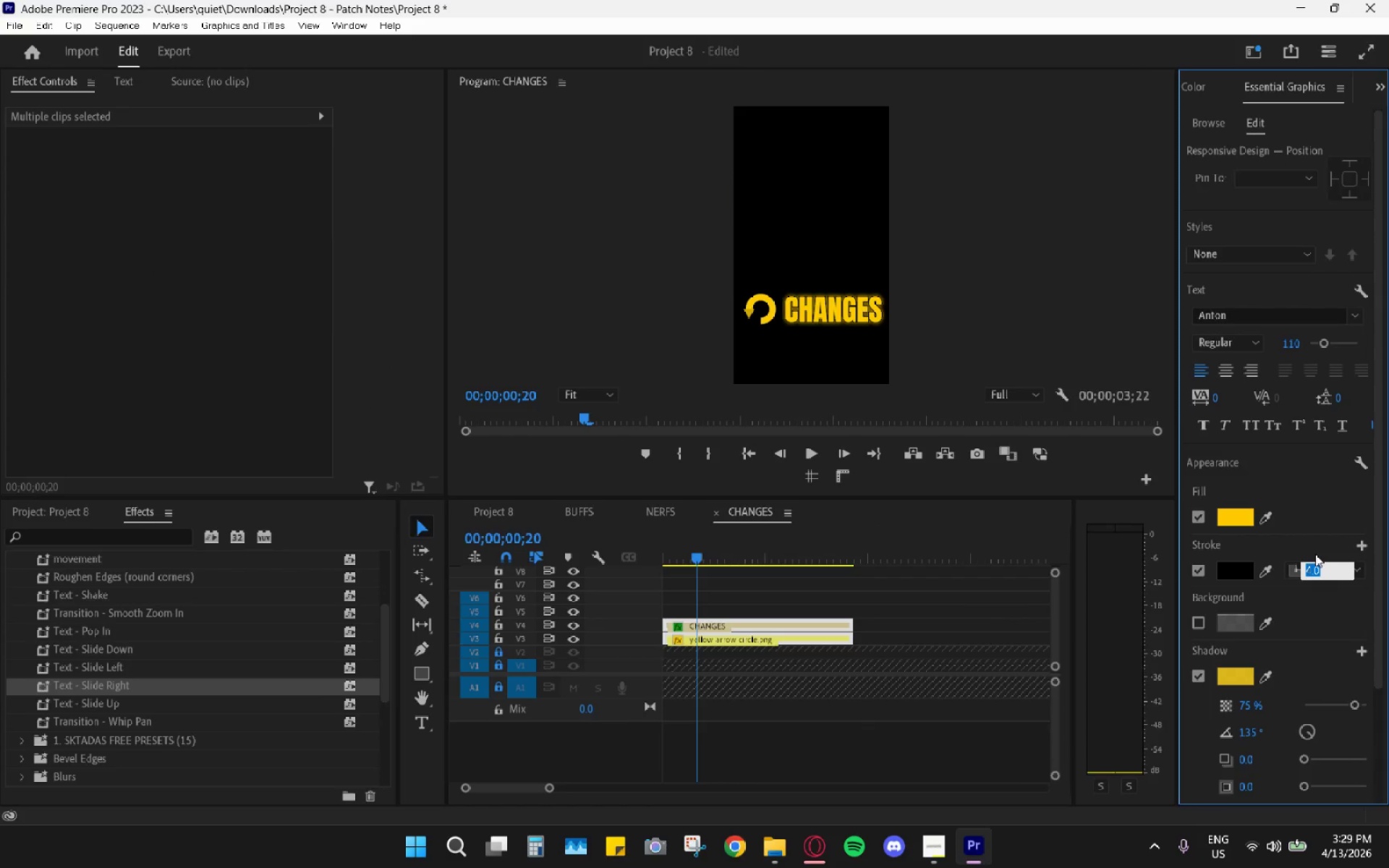 
key(Numpad2)
 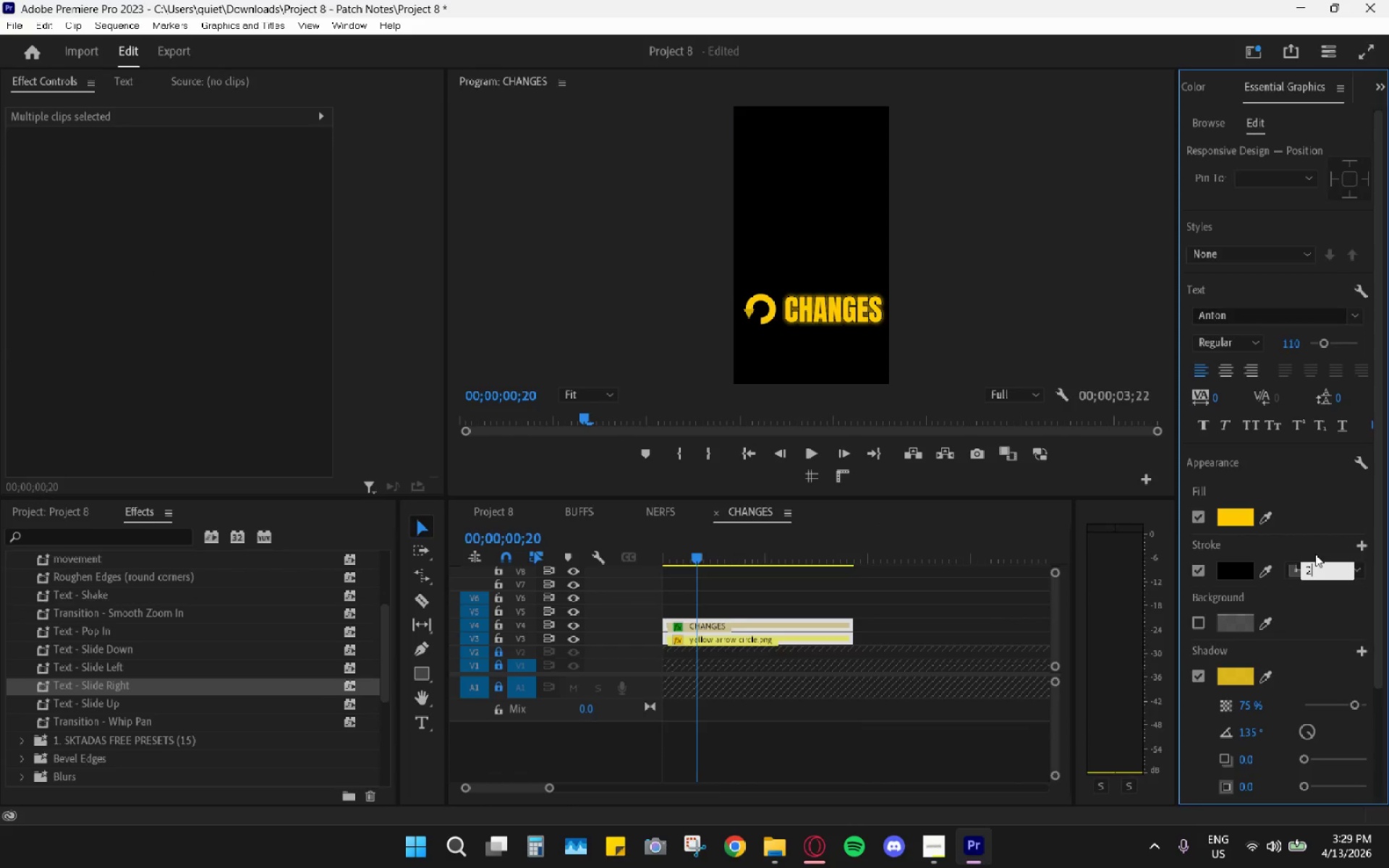 
key(Enter)
 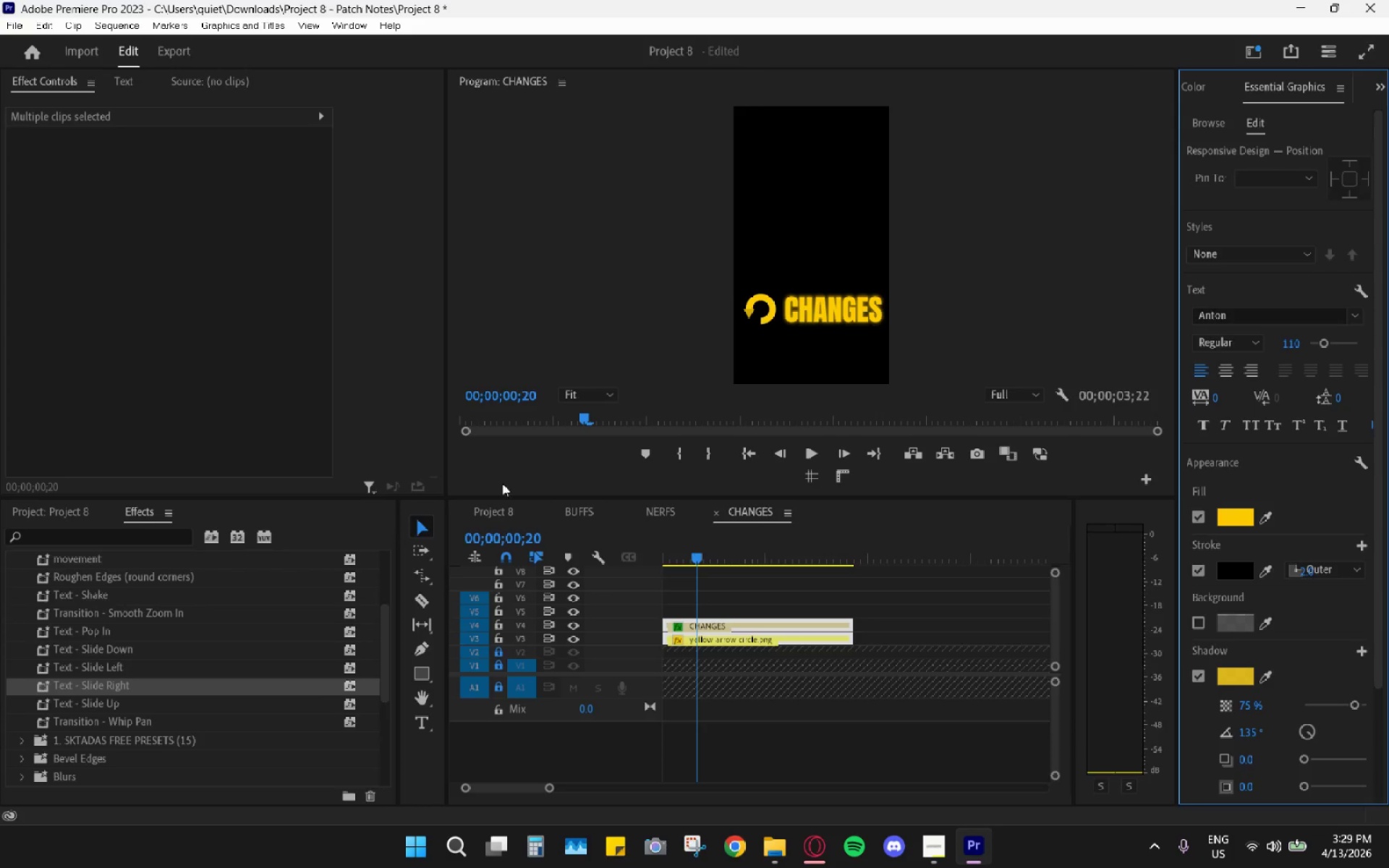 
left_click([553, 511])
 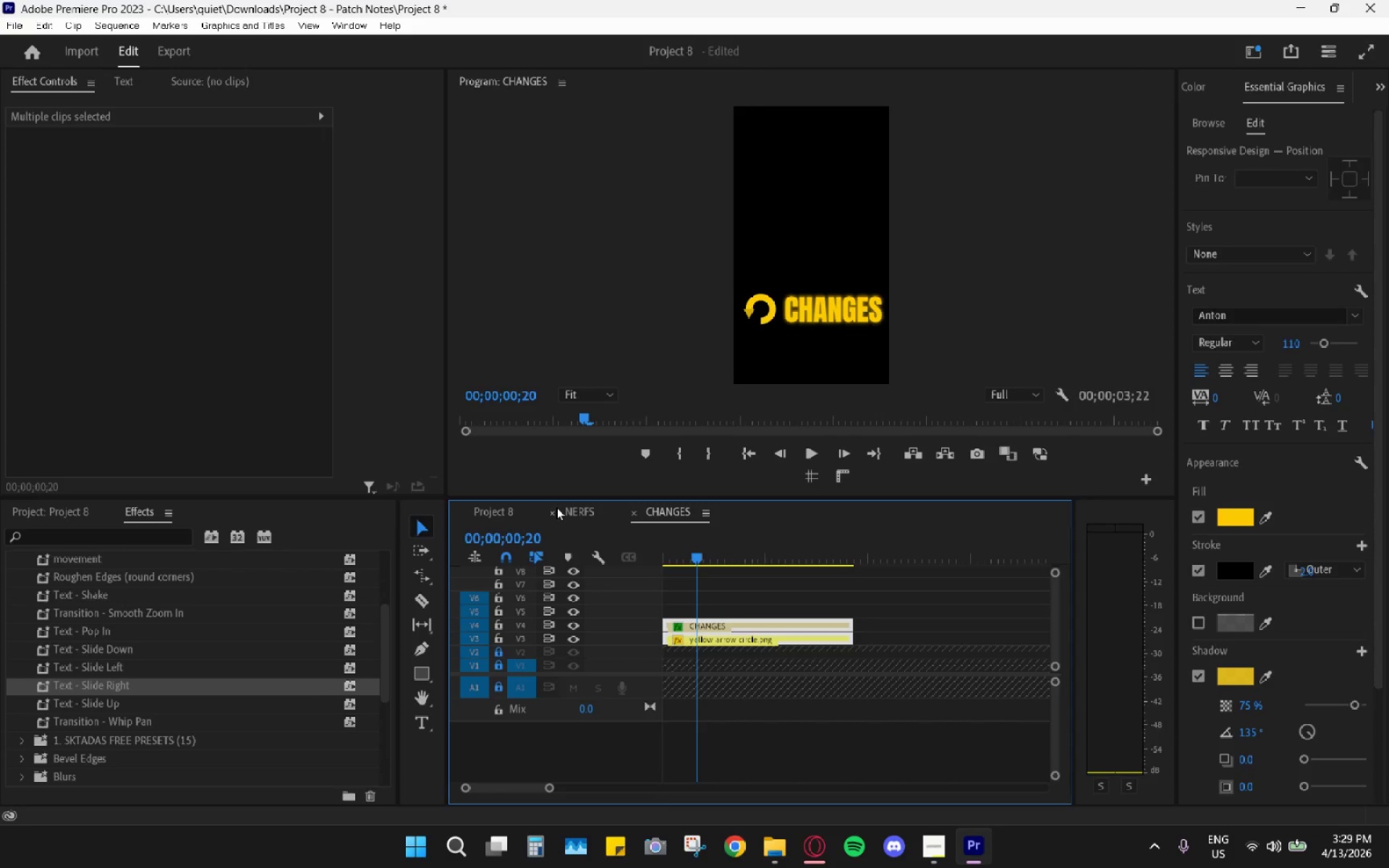 
left_click([554, 513])
 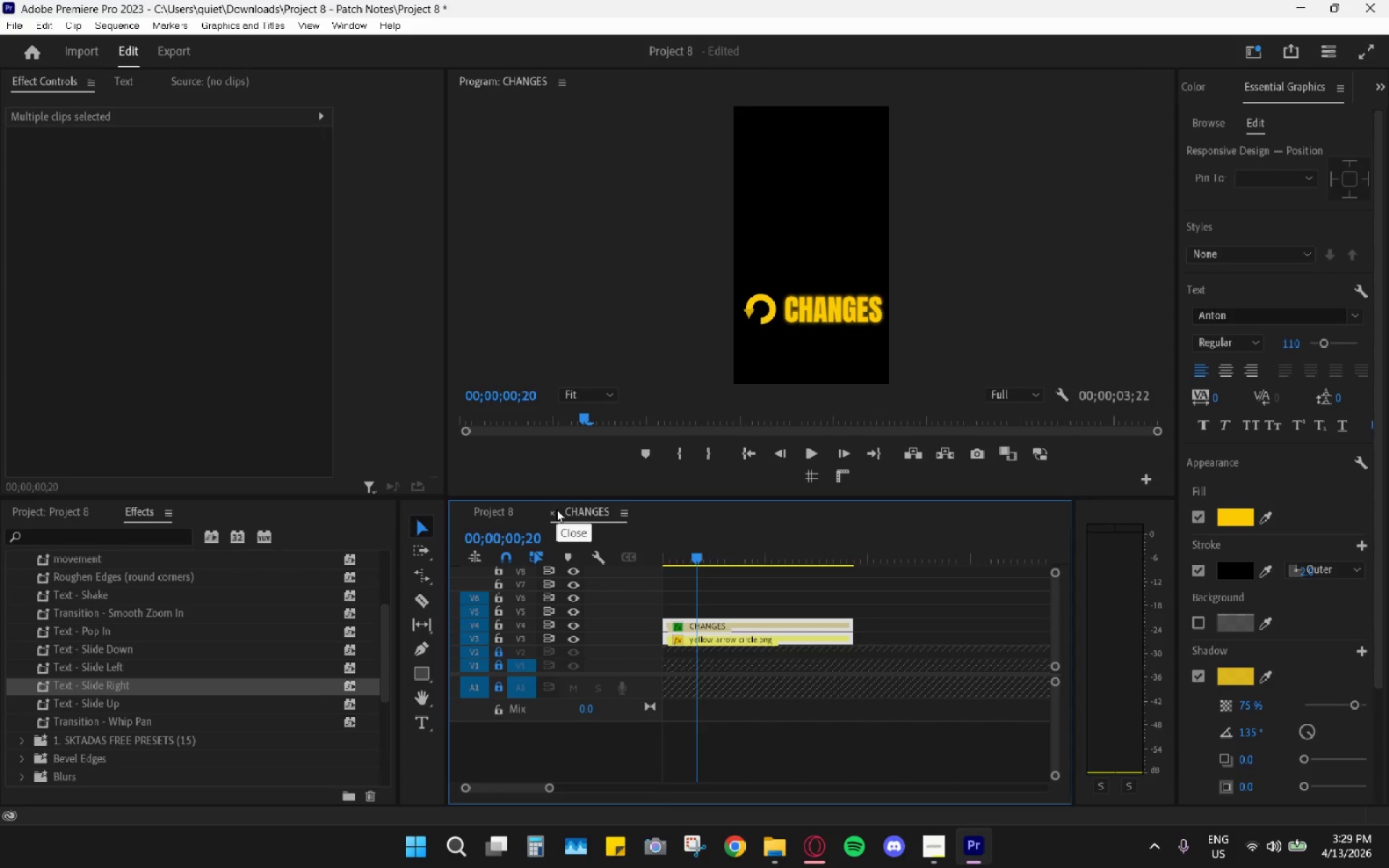 
left_click([552, 512])
 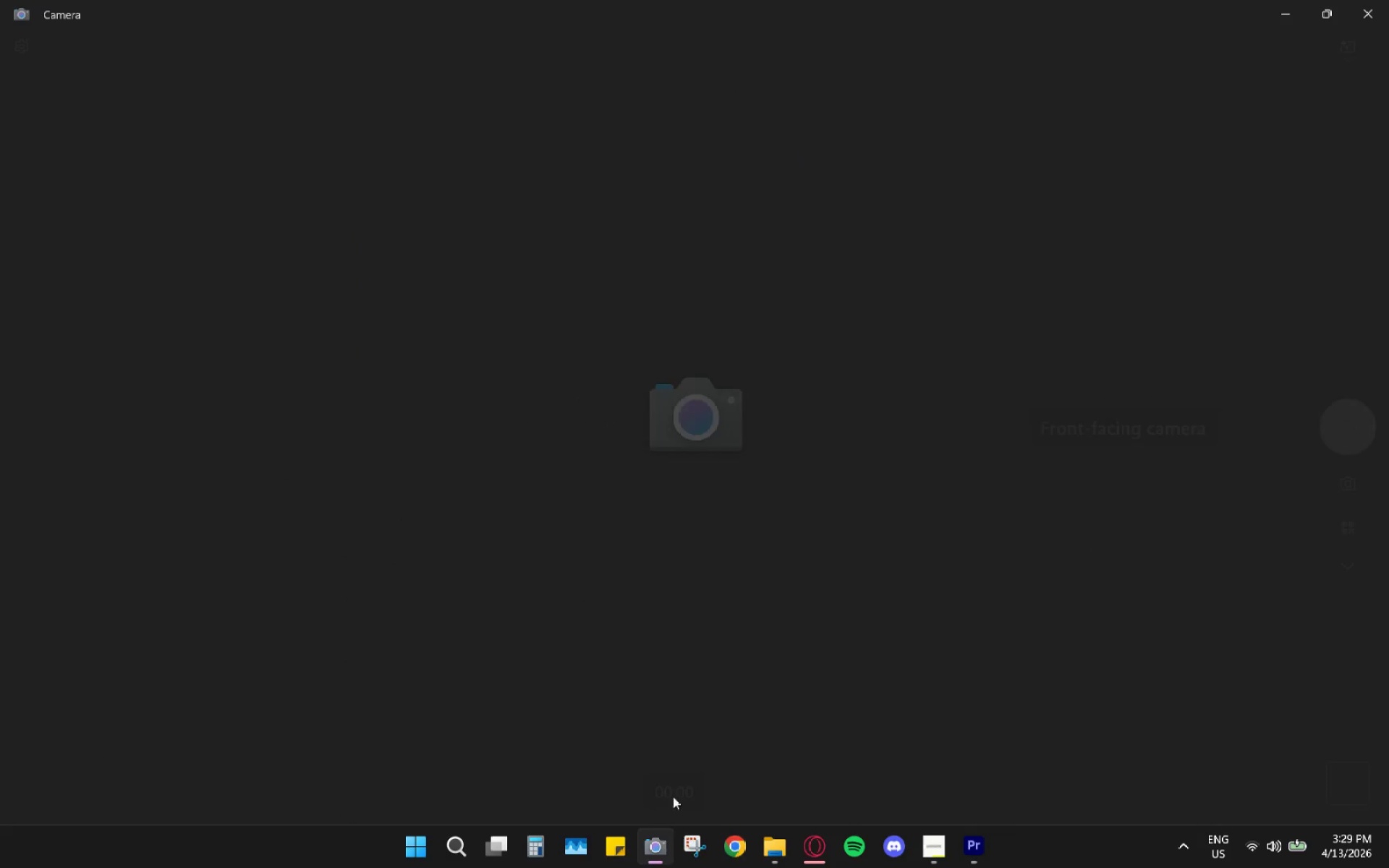 
left_click([1388, 0])
 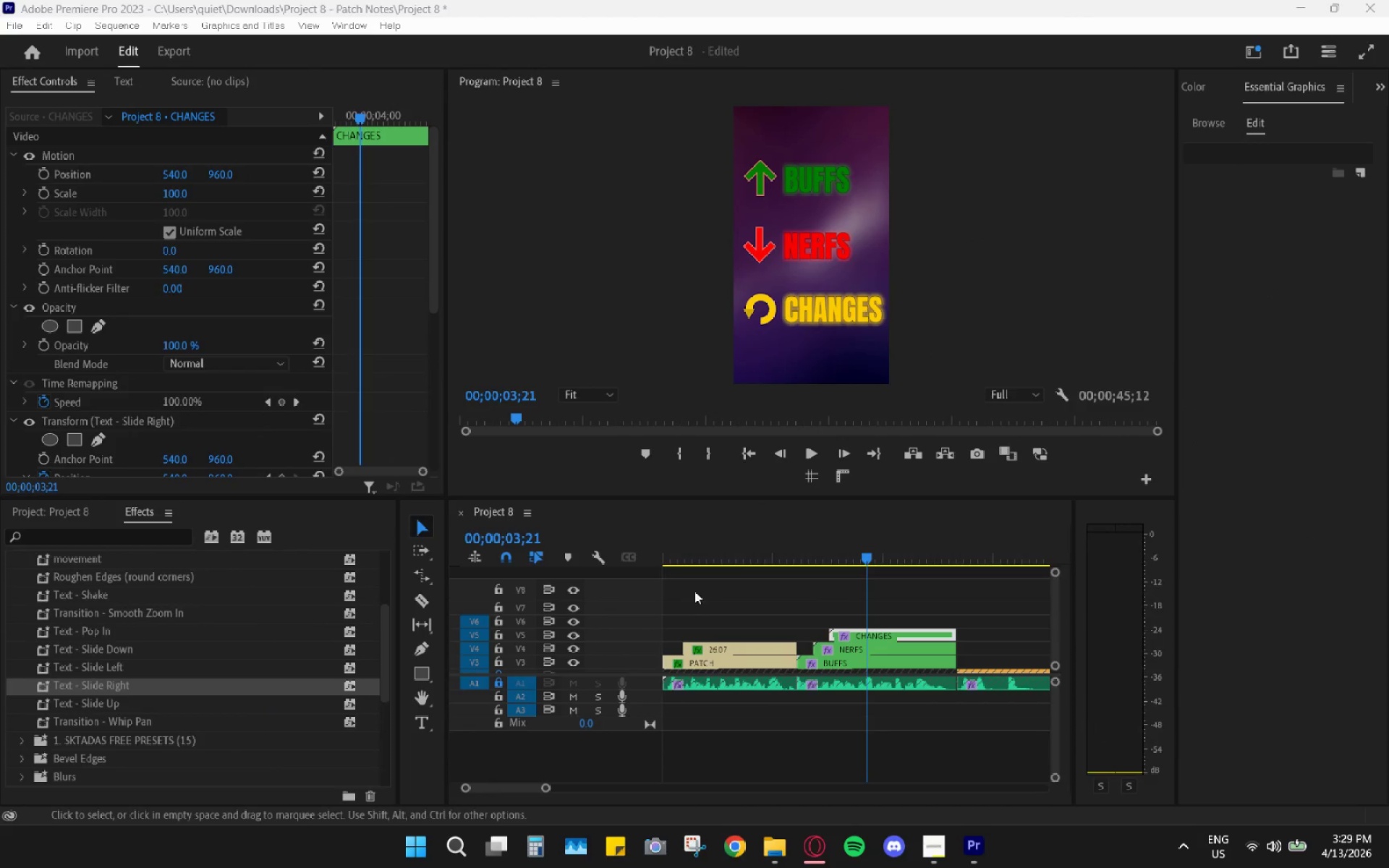 
left_click_drag(start_coordinate=[716, 545], to_coordinate=[676, 553])
 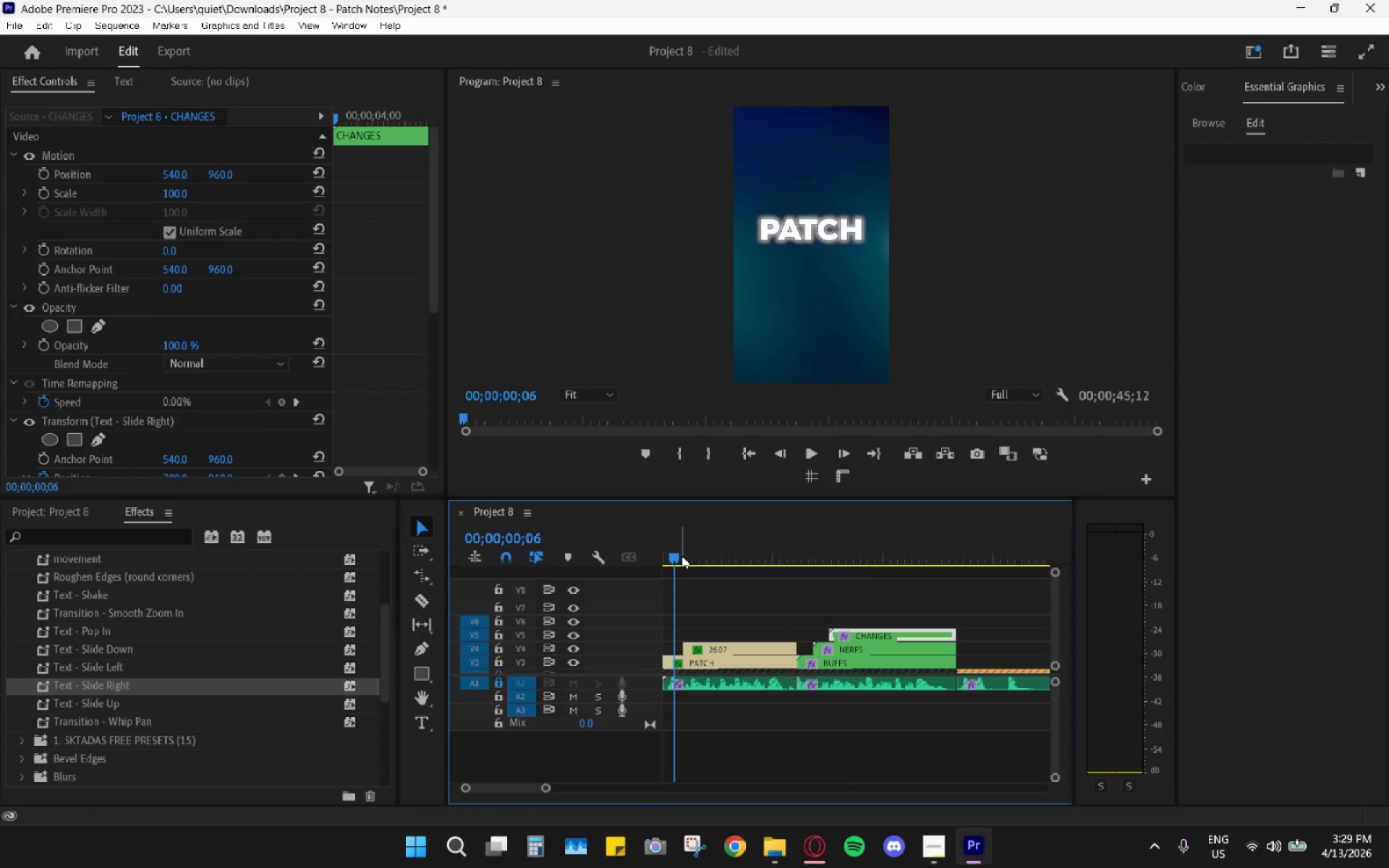 
left_click_drag(start_coordinate=[681, 556], to_coordinate=[831, 609])
 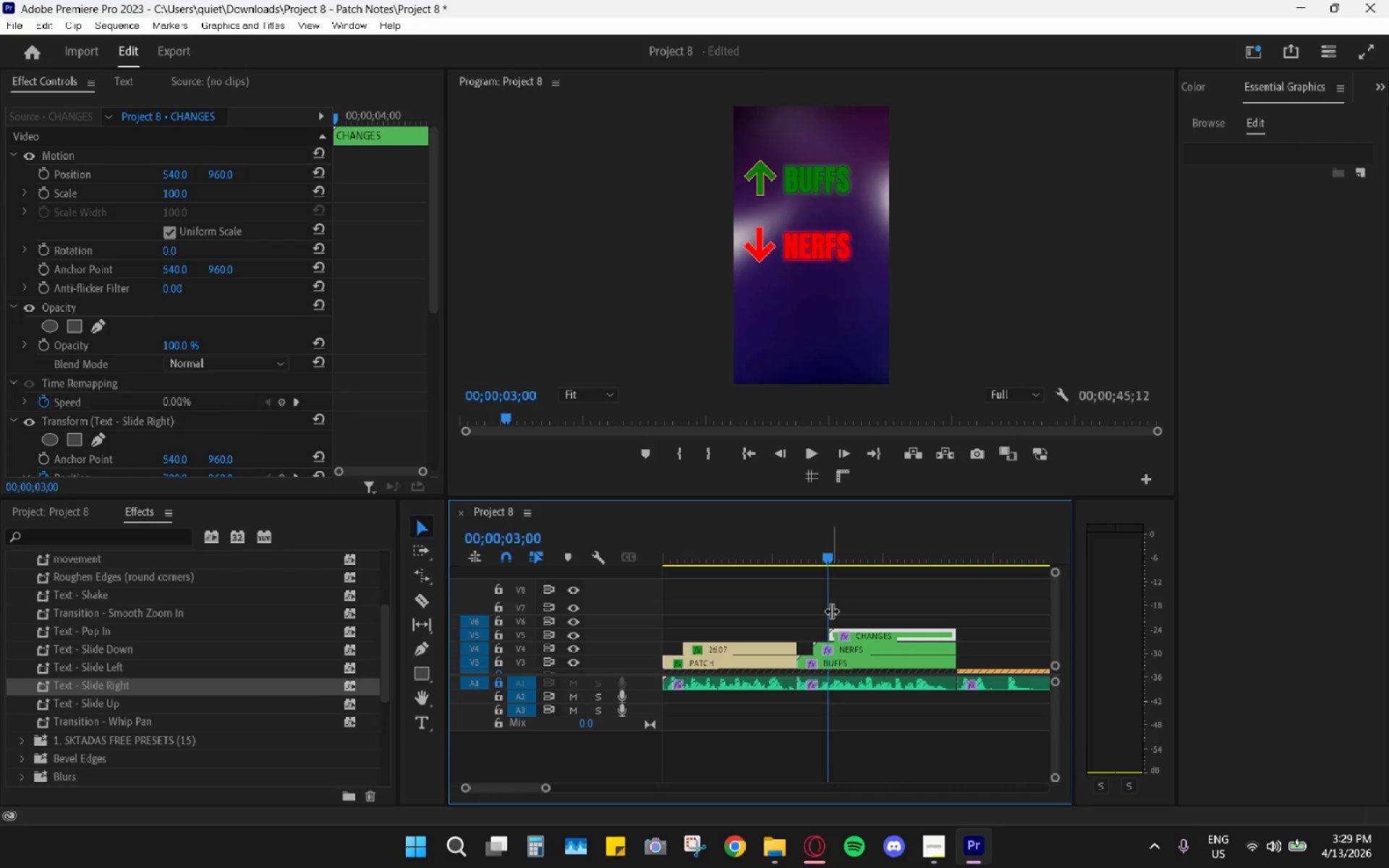 
wait(22.47)
 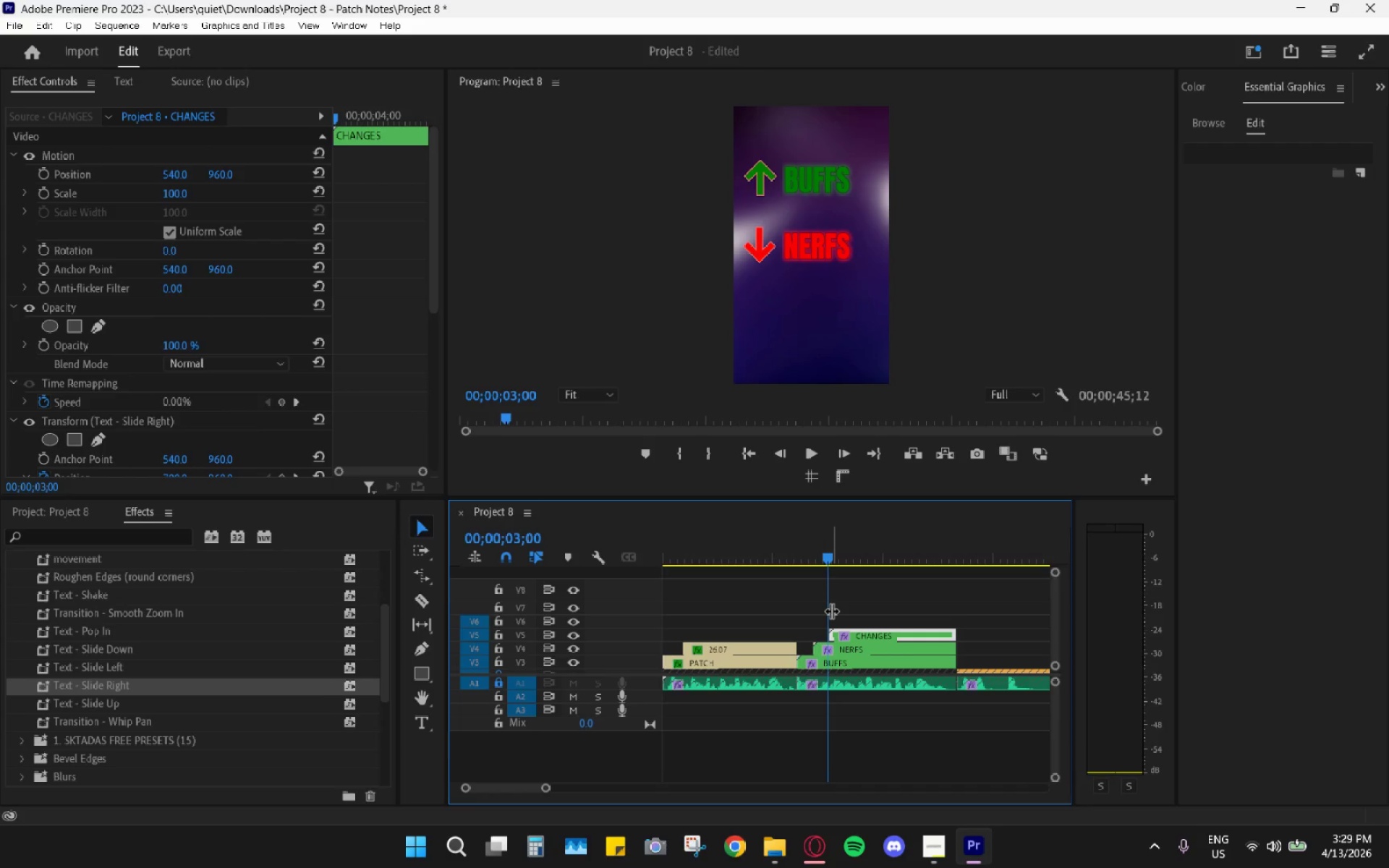 
left_click_drag(start_coordinate=[745, 542], to_coordinate=[650, 547])
 